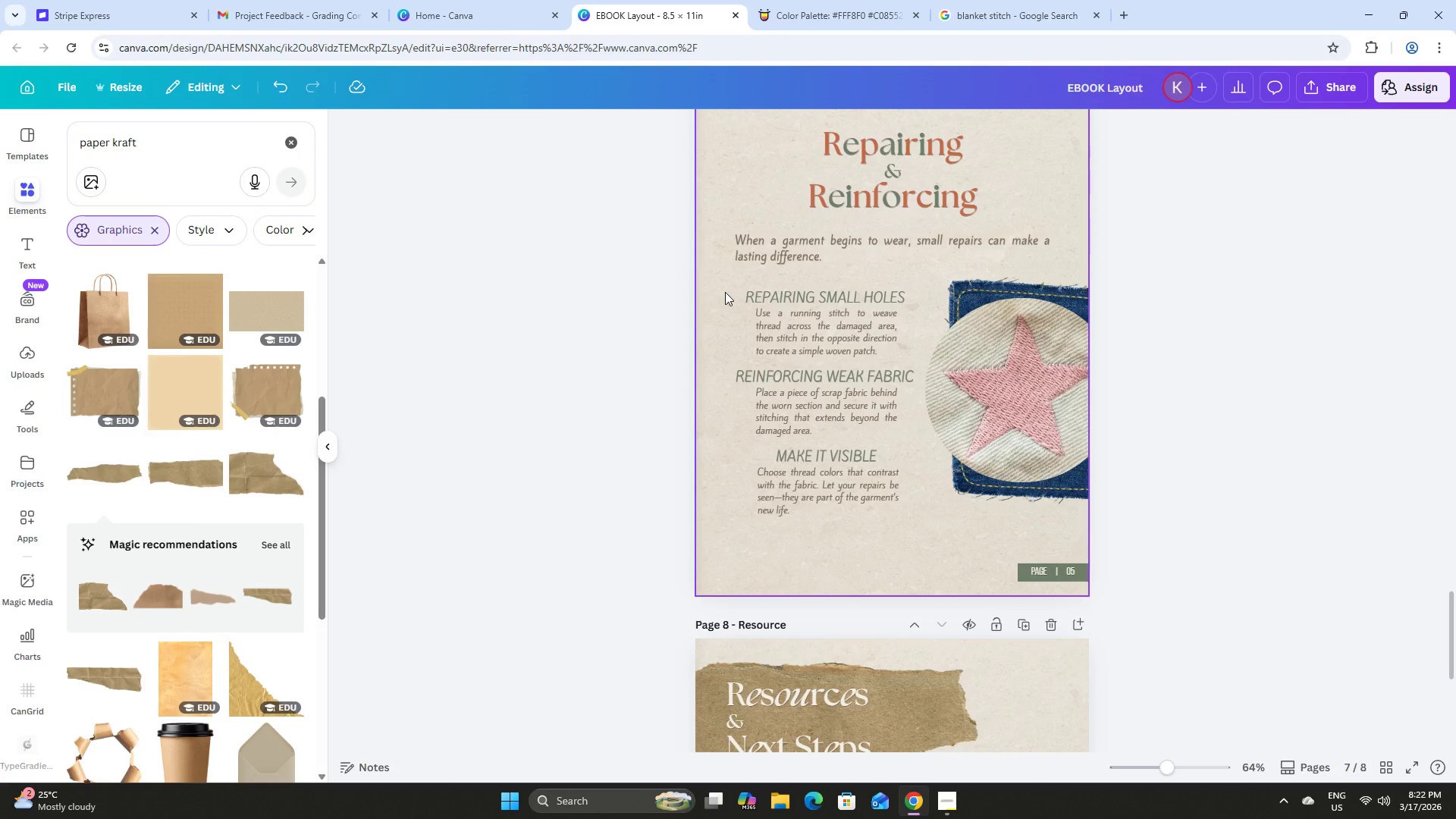 
left_click([782, 296])
 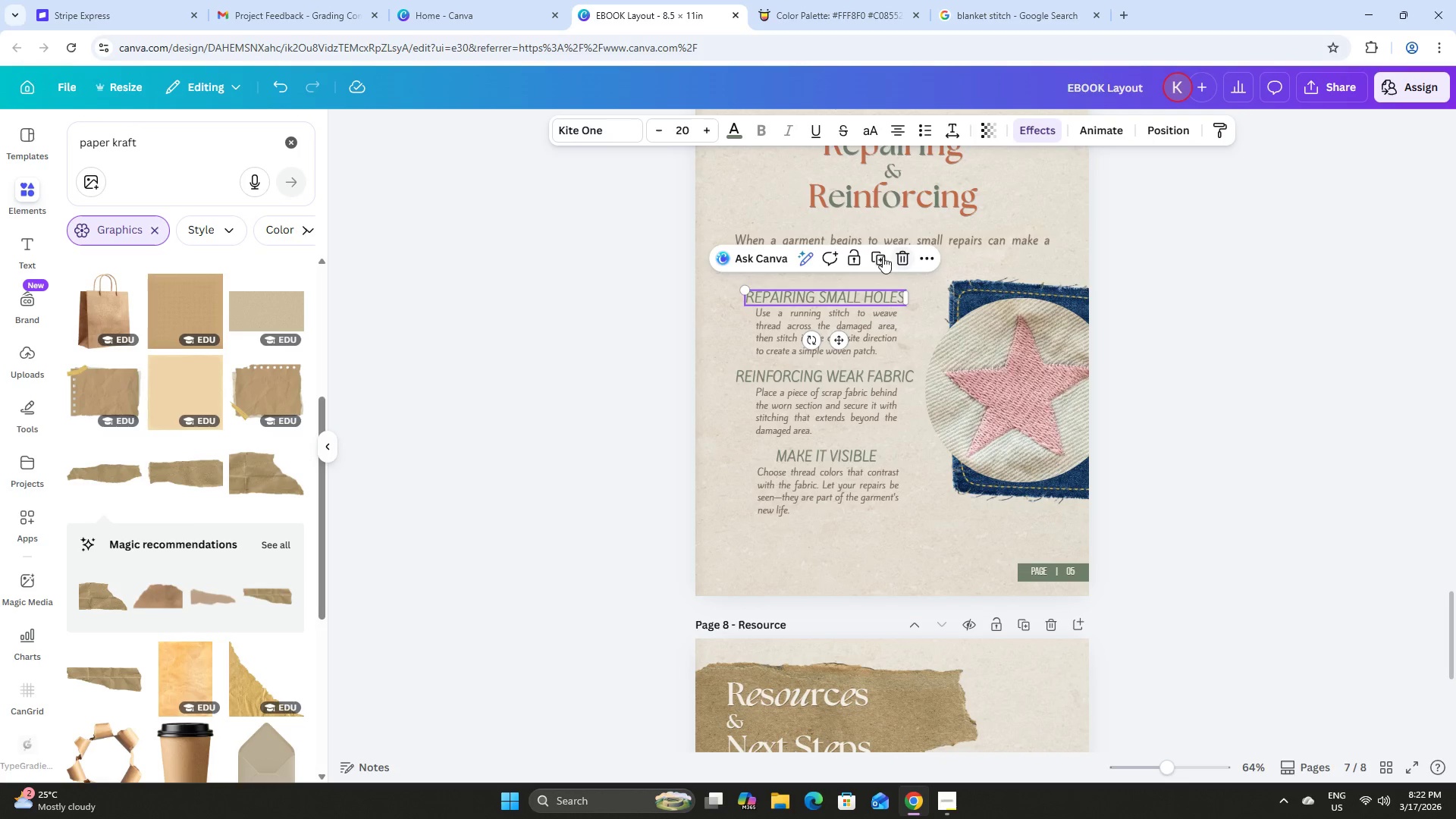 
left_click([877, 255])
 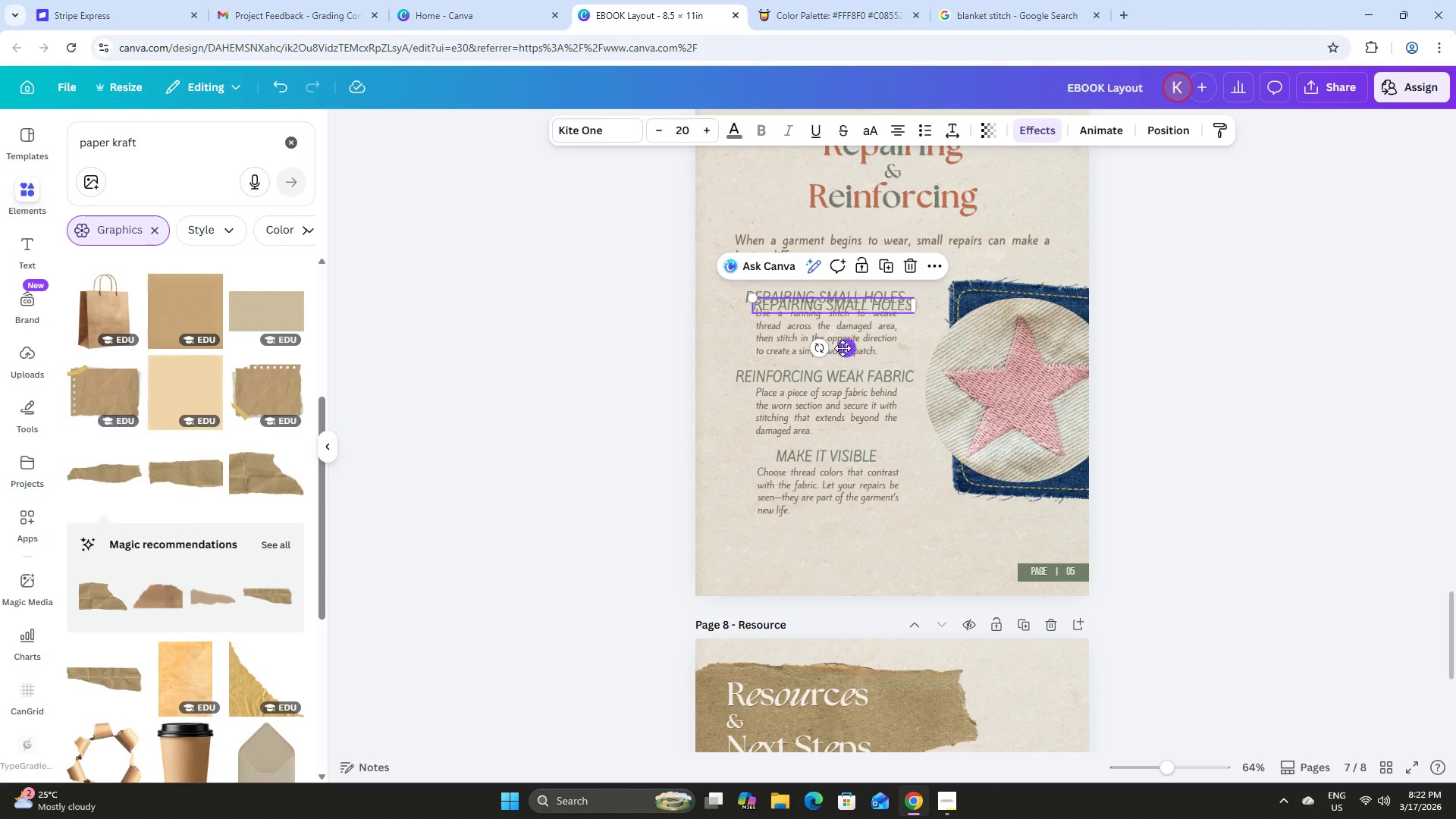 
left_click_drag(start_coordinate=[849, 348], to_coordinate=[817, 501])
 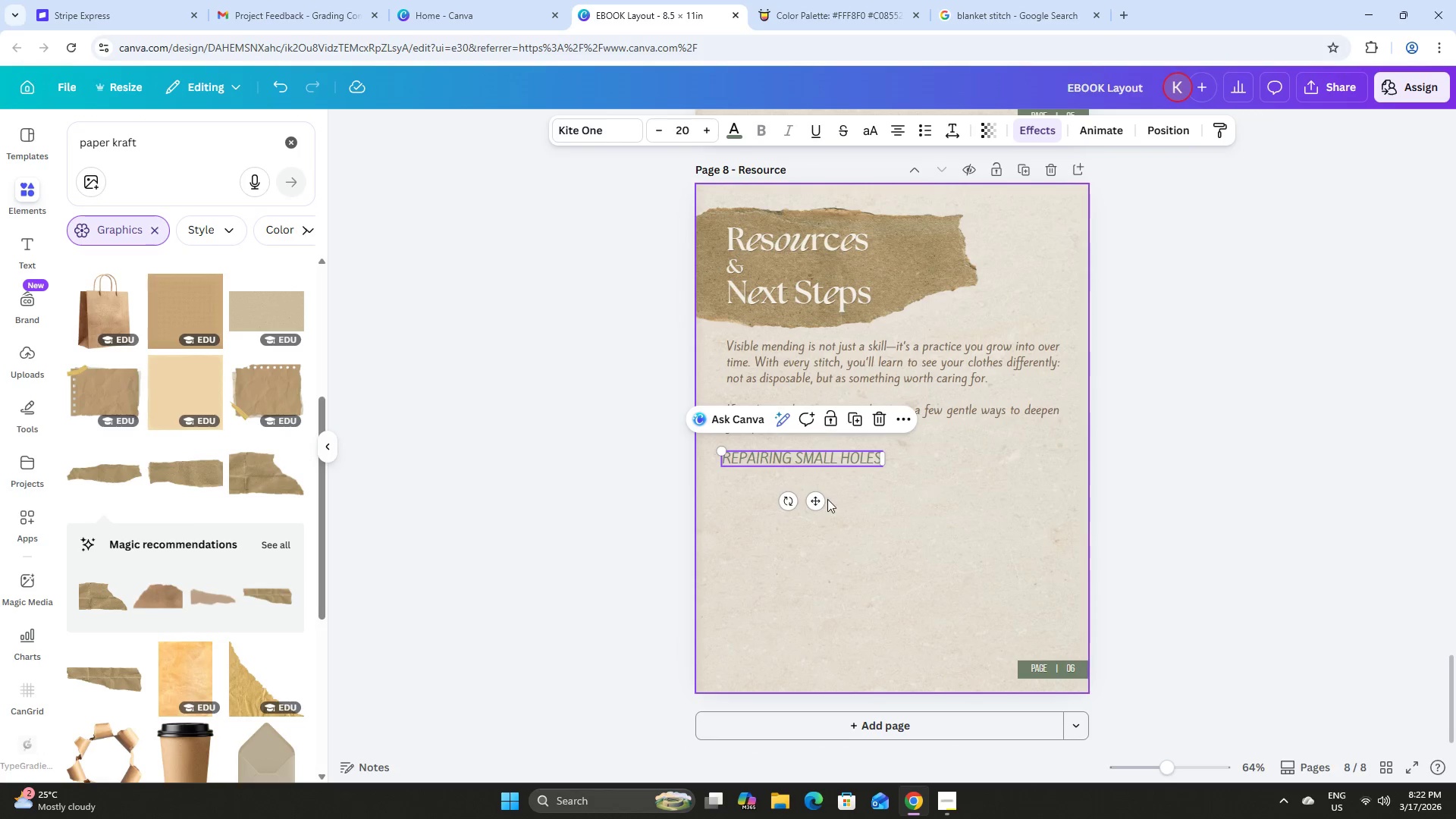 
scroll: coordinate [859, 374], scroll_direction: down, amount: 6.0
 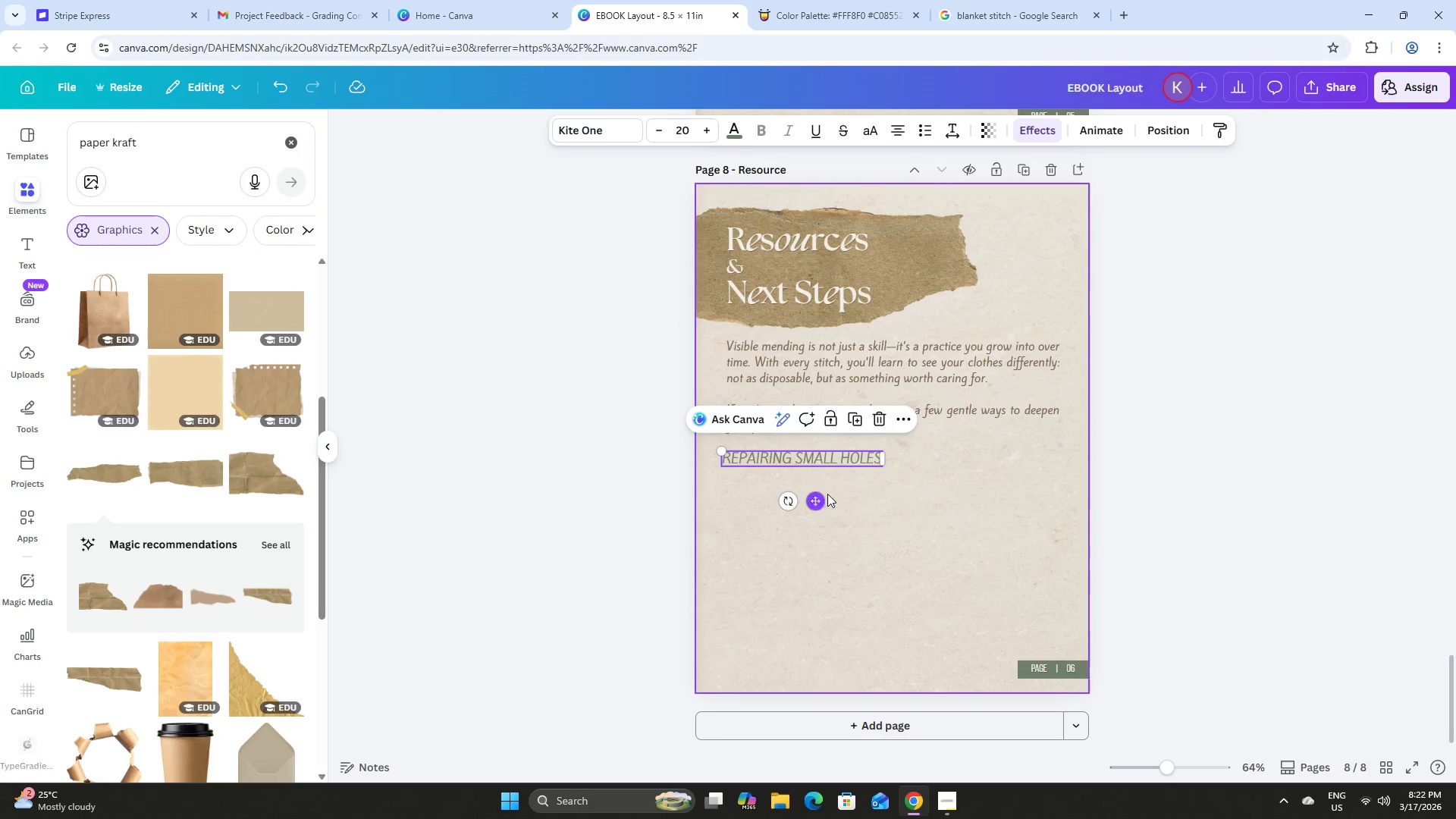 
left_click_drag(start_coordinate=[820, 497], to_coordinate=[827, 500])
 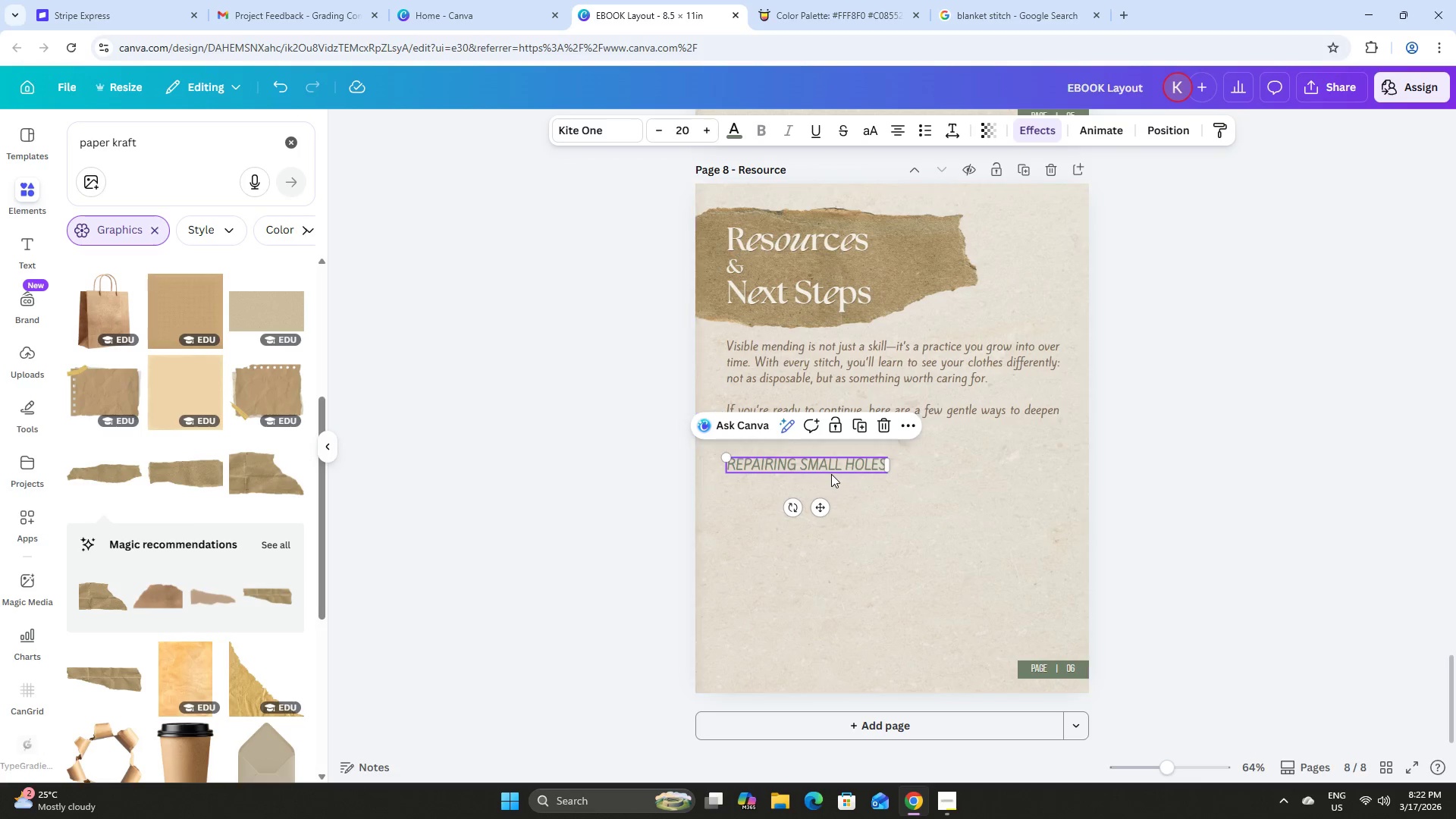 
left_click([831, 474])
 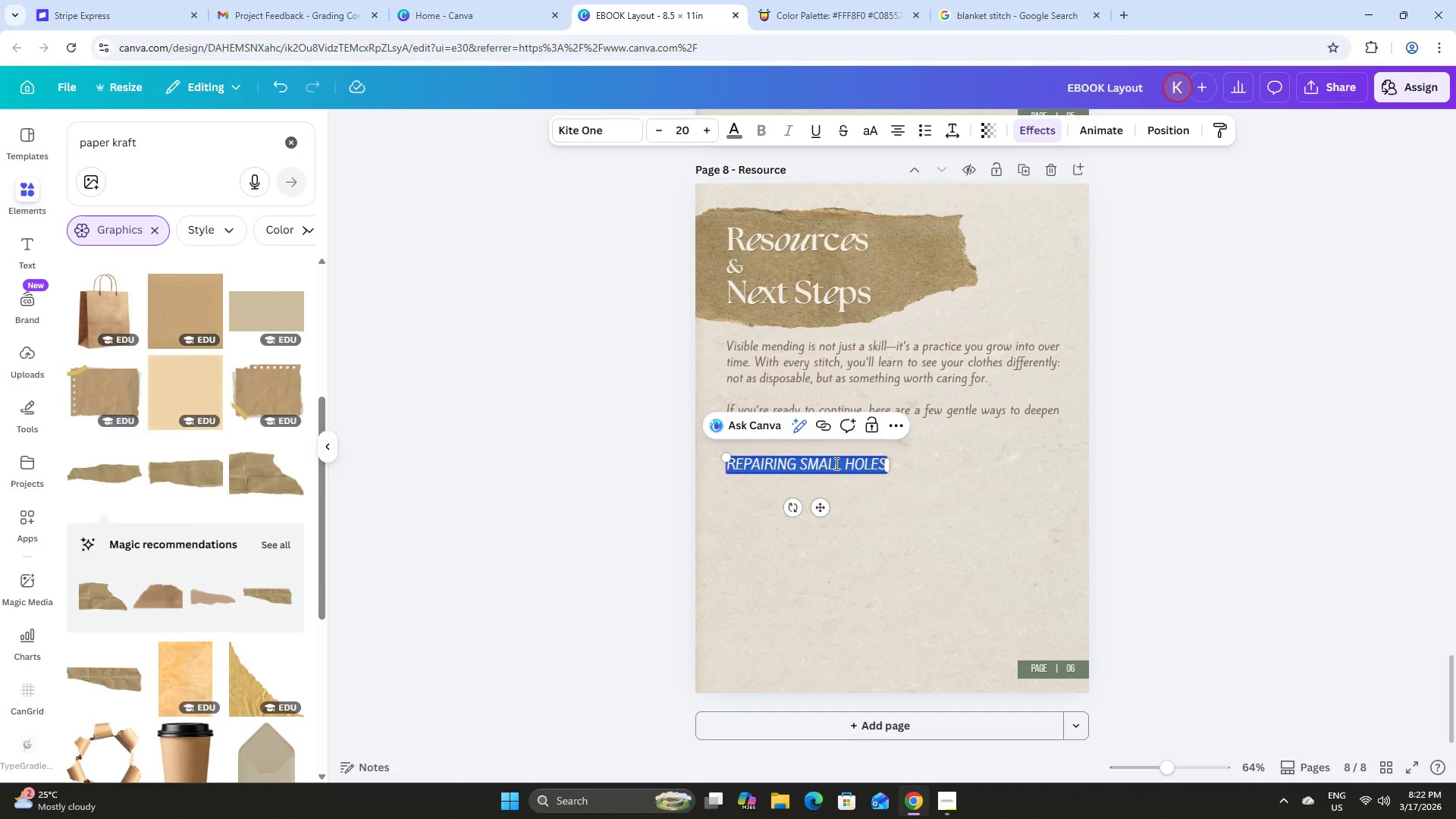 
type(RECOMMENDING READING)
 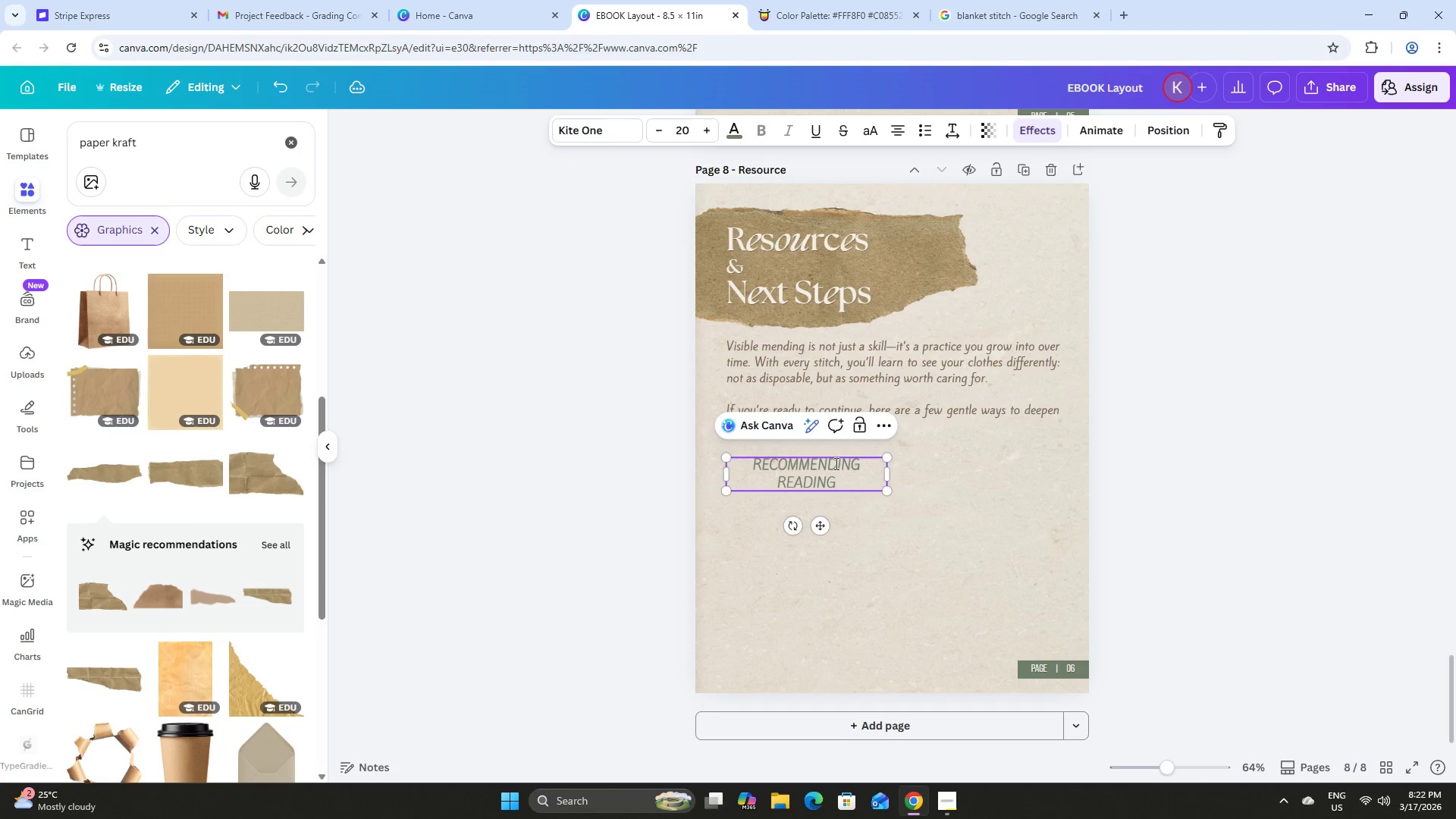 
left_click_drag(start_coordinate=[886, 475], to_coordinate=[893, 476])
 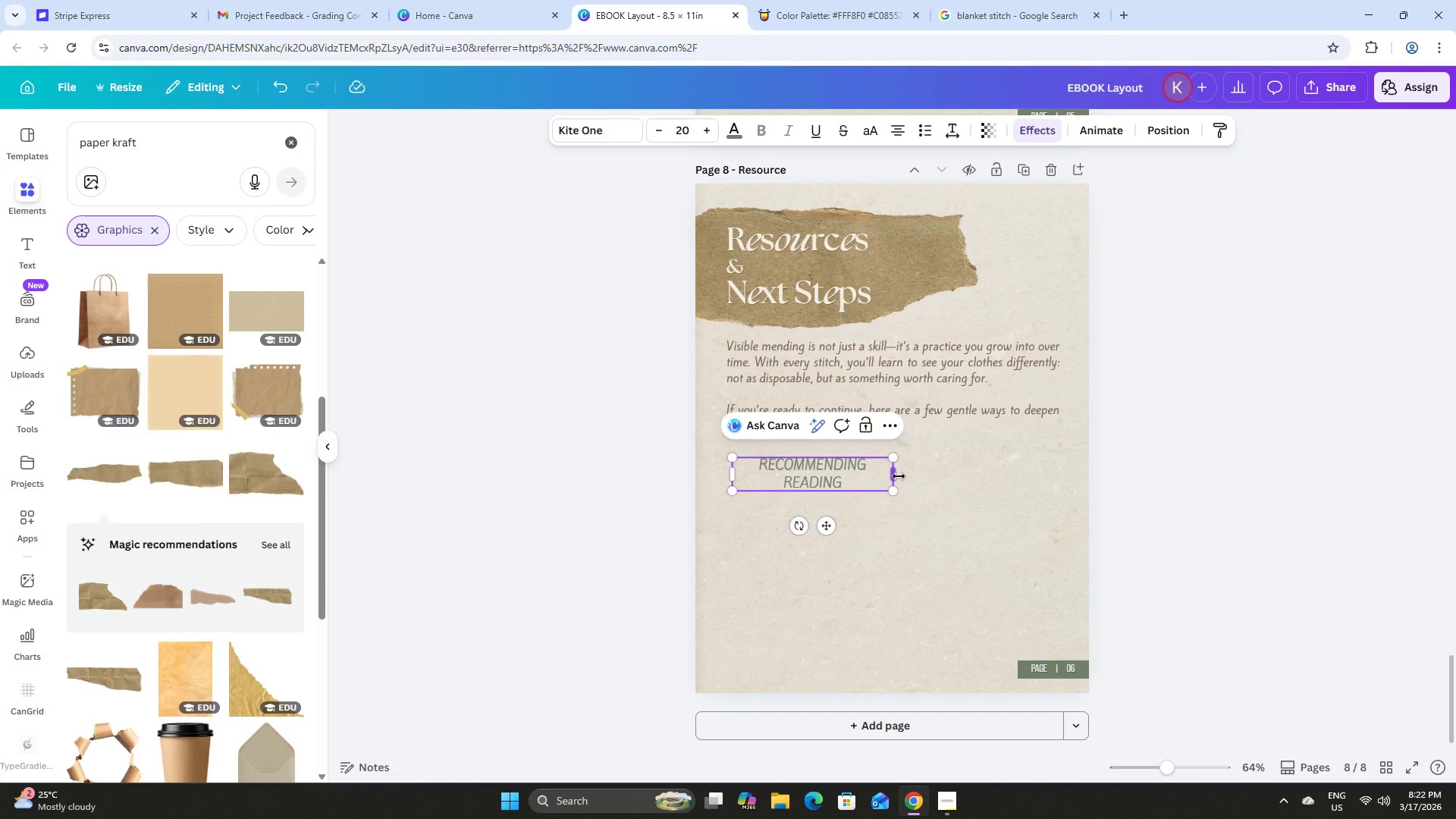 
left_click_drag(start_coordinate=[899, 477], to_coordinate=[908, 479])
 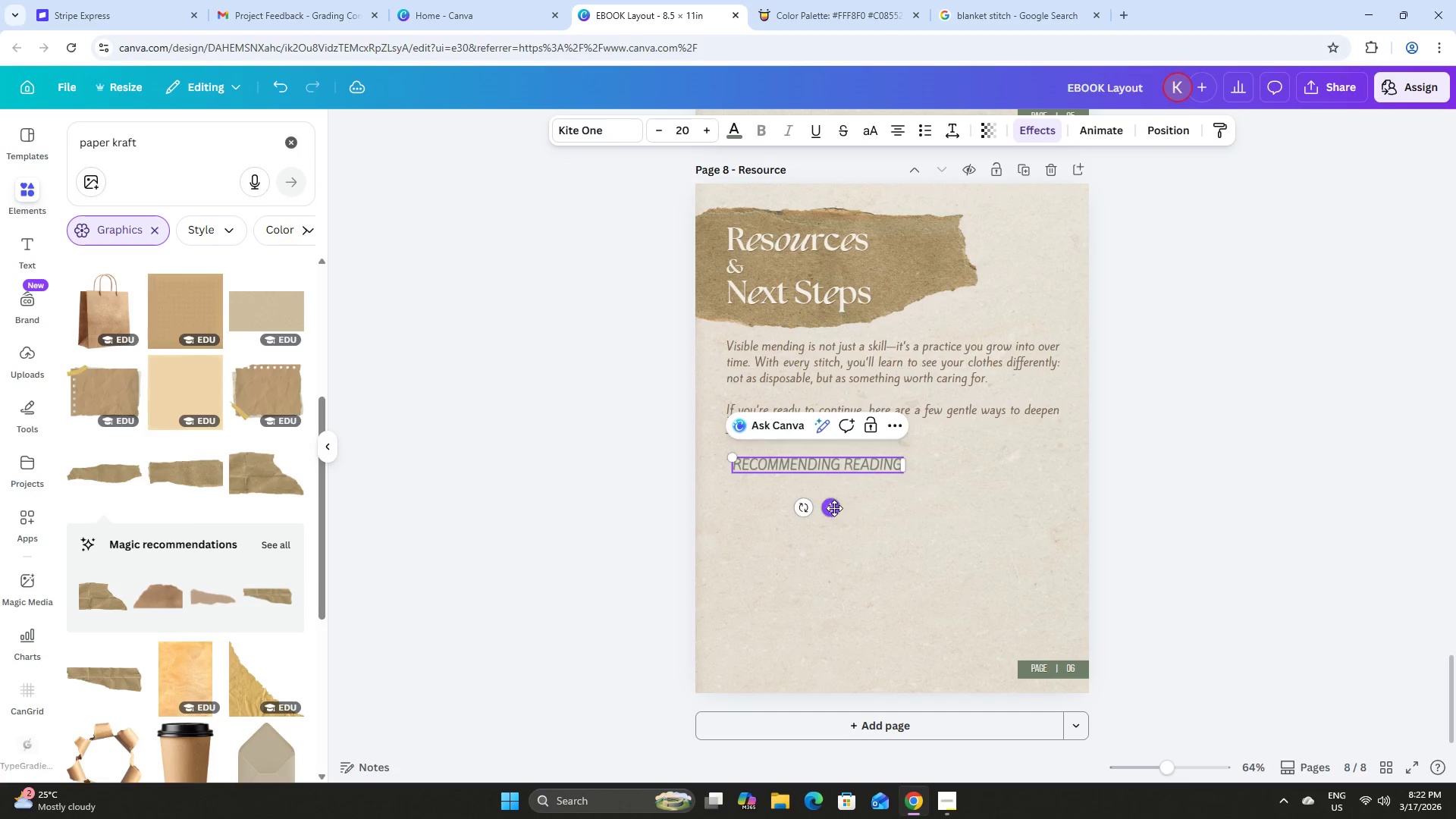 
left_click_drag(start_coordinate=[833, 508], to_coordinate=[827, 510])
 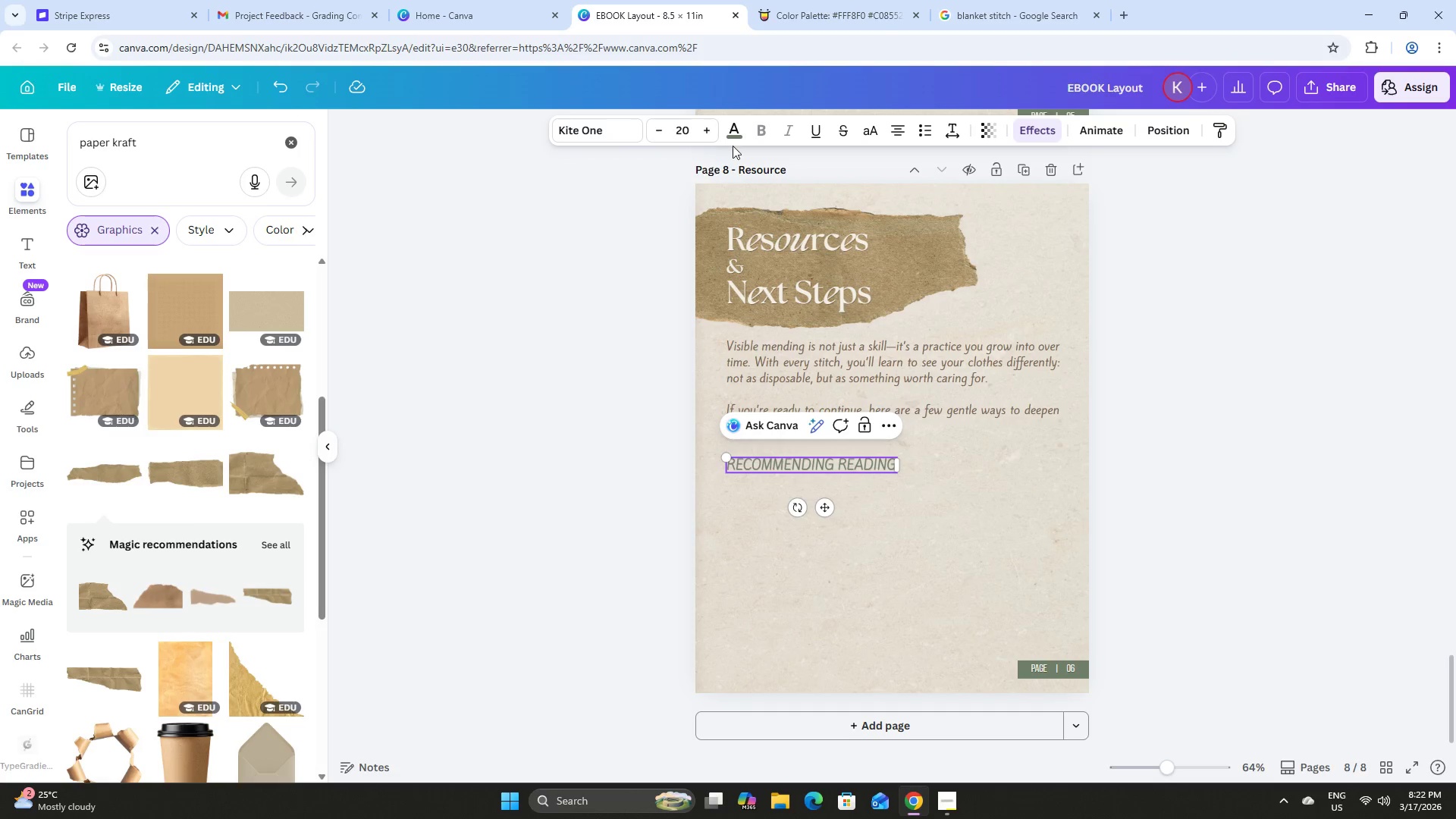 
left_click([738, 132])
 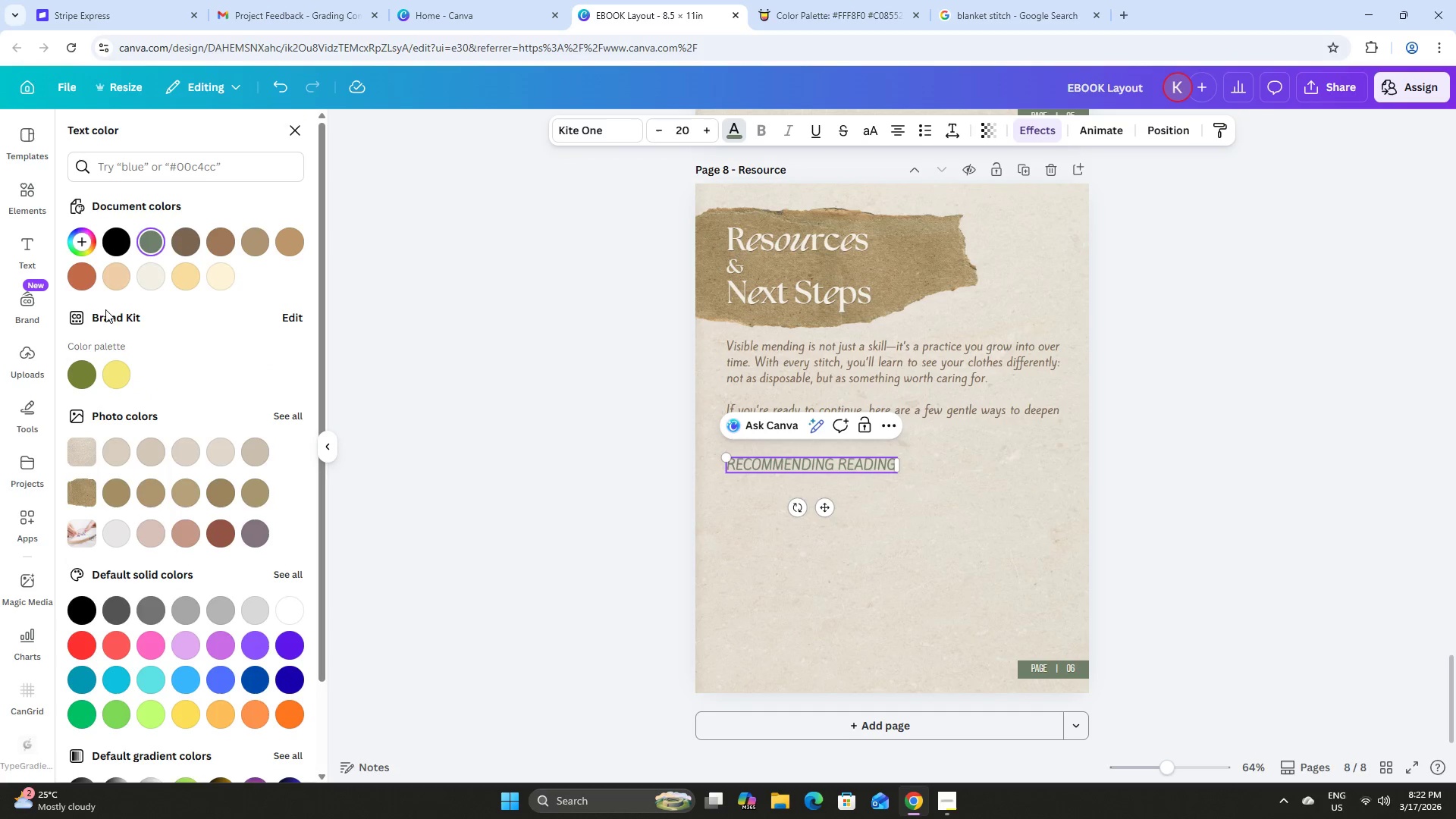 
left_click([84, 271])
 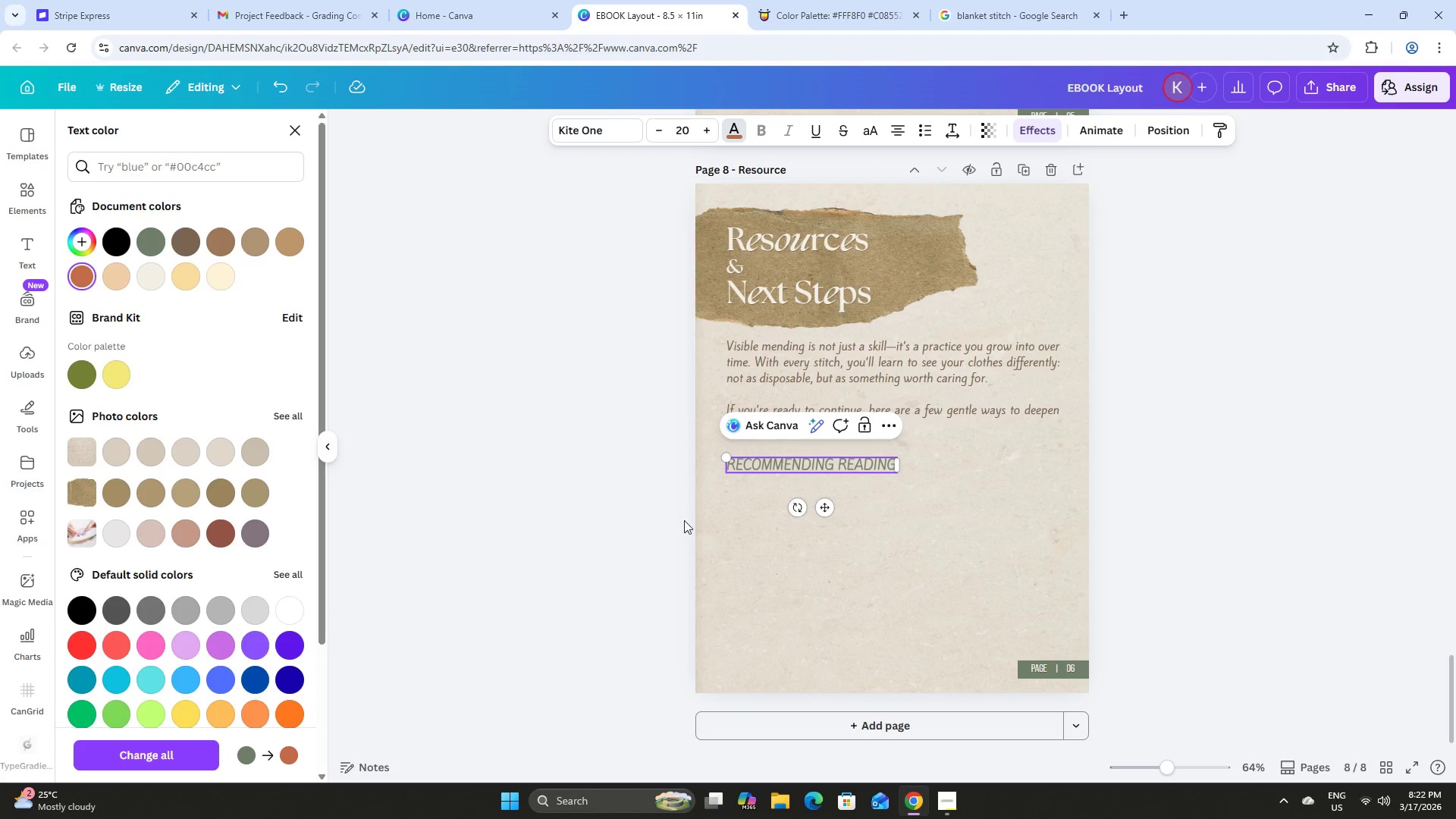 
left_click([814, 545])
 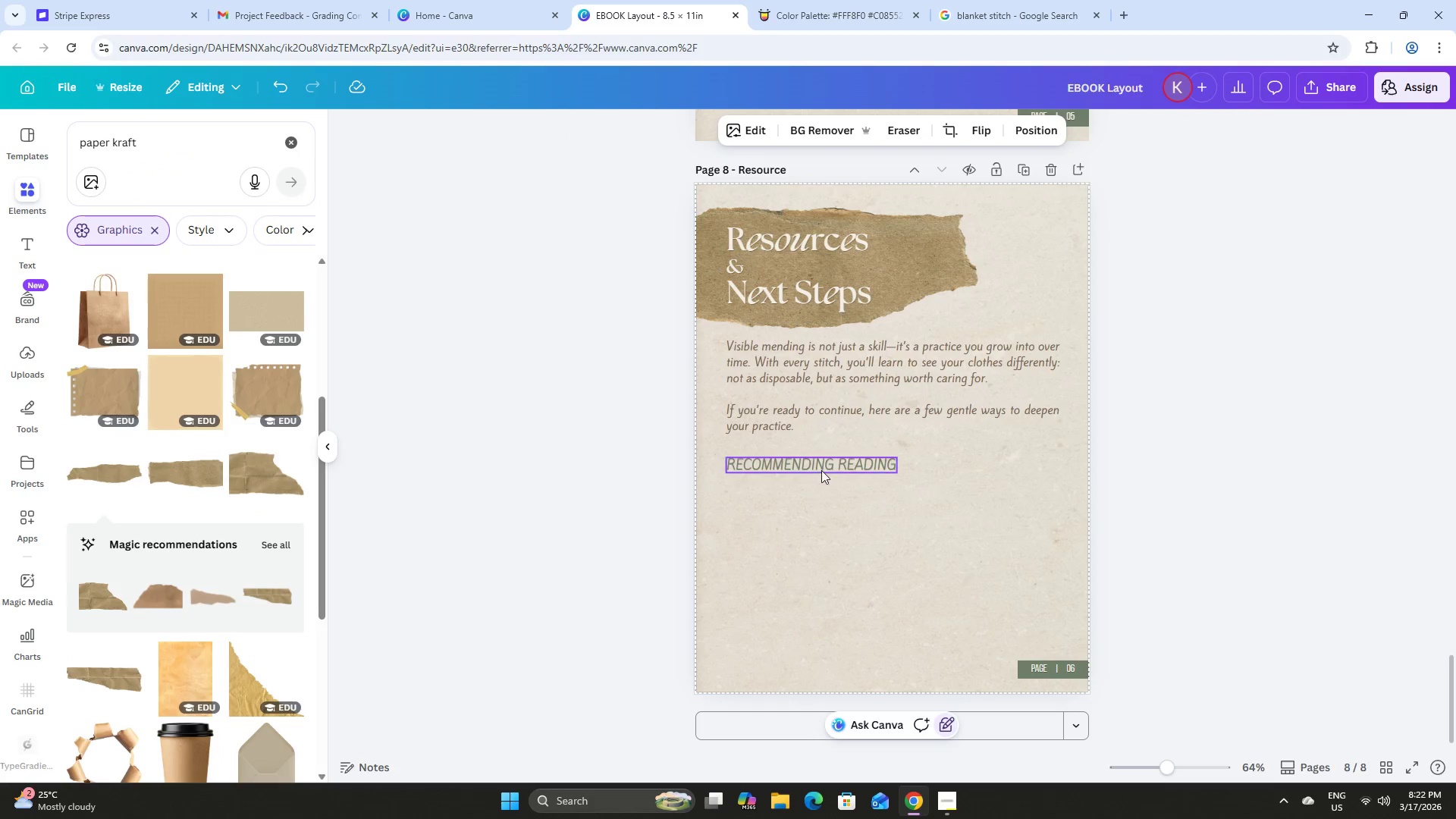 
left_click([821, 468])
 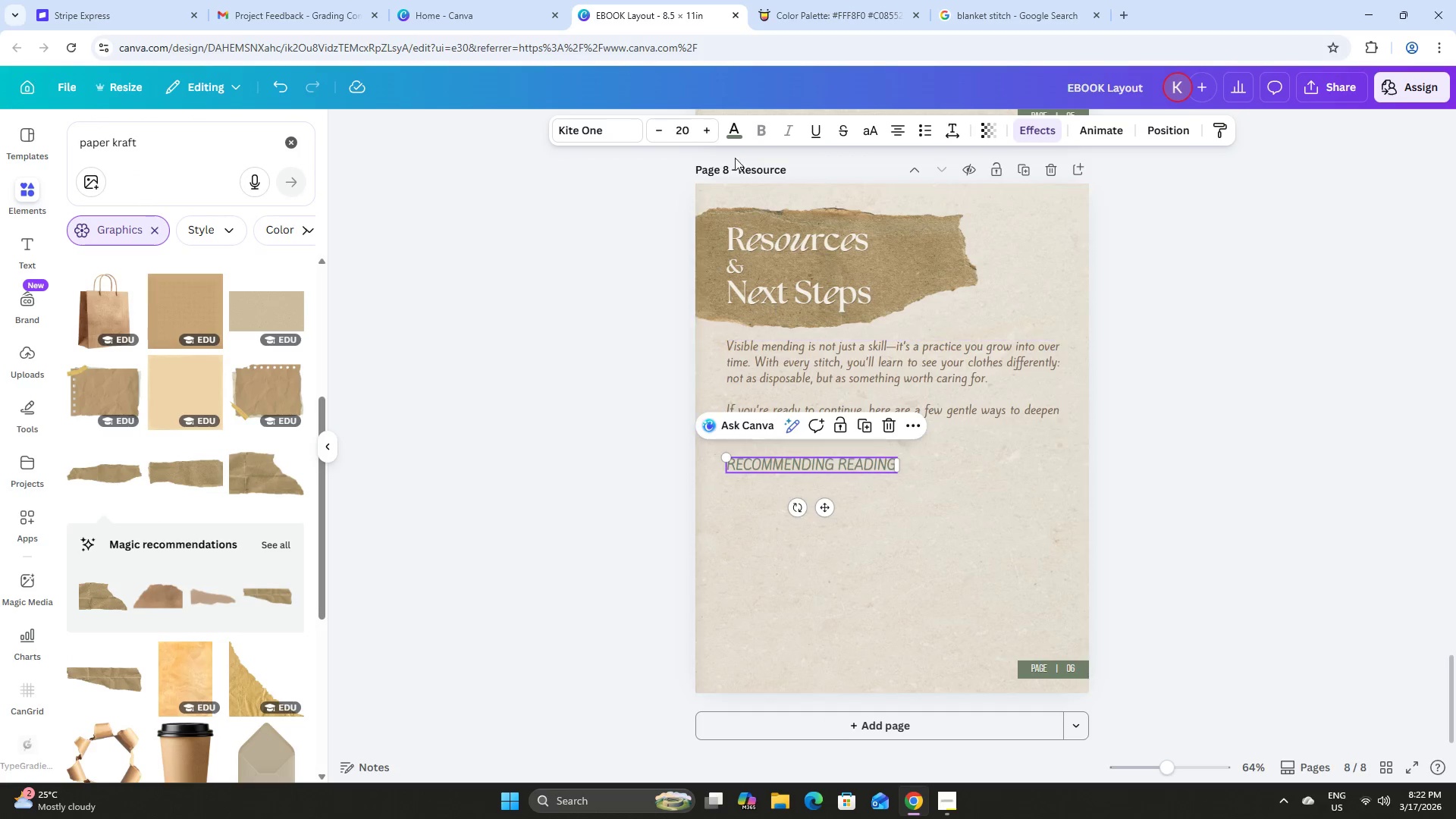 
left_click([735, 127])
 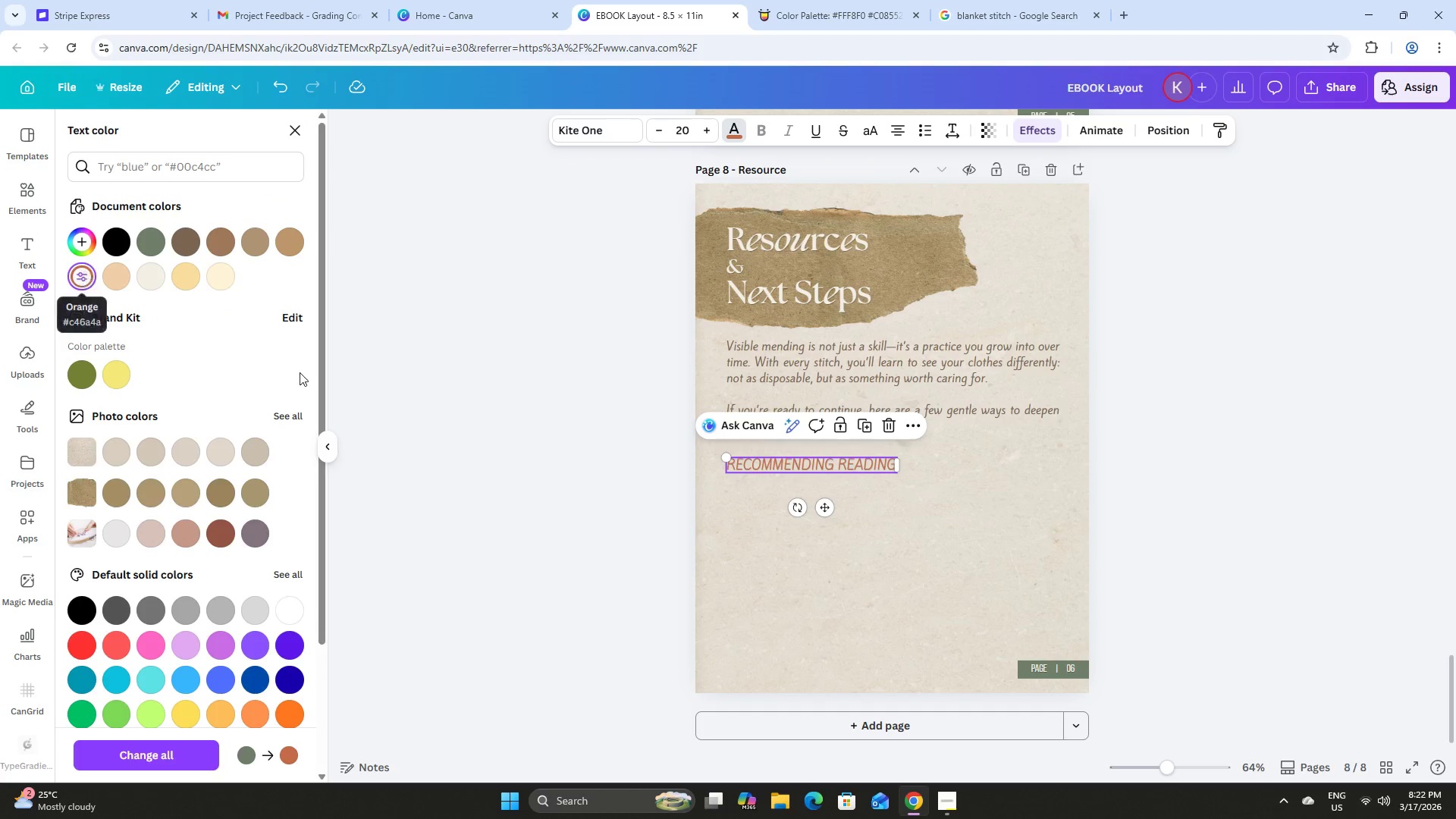 
double_click([556, 488])
 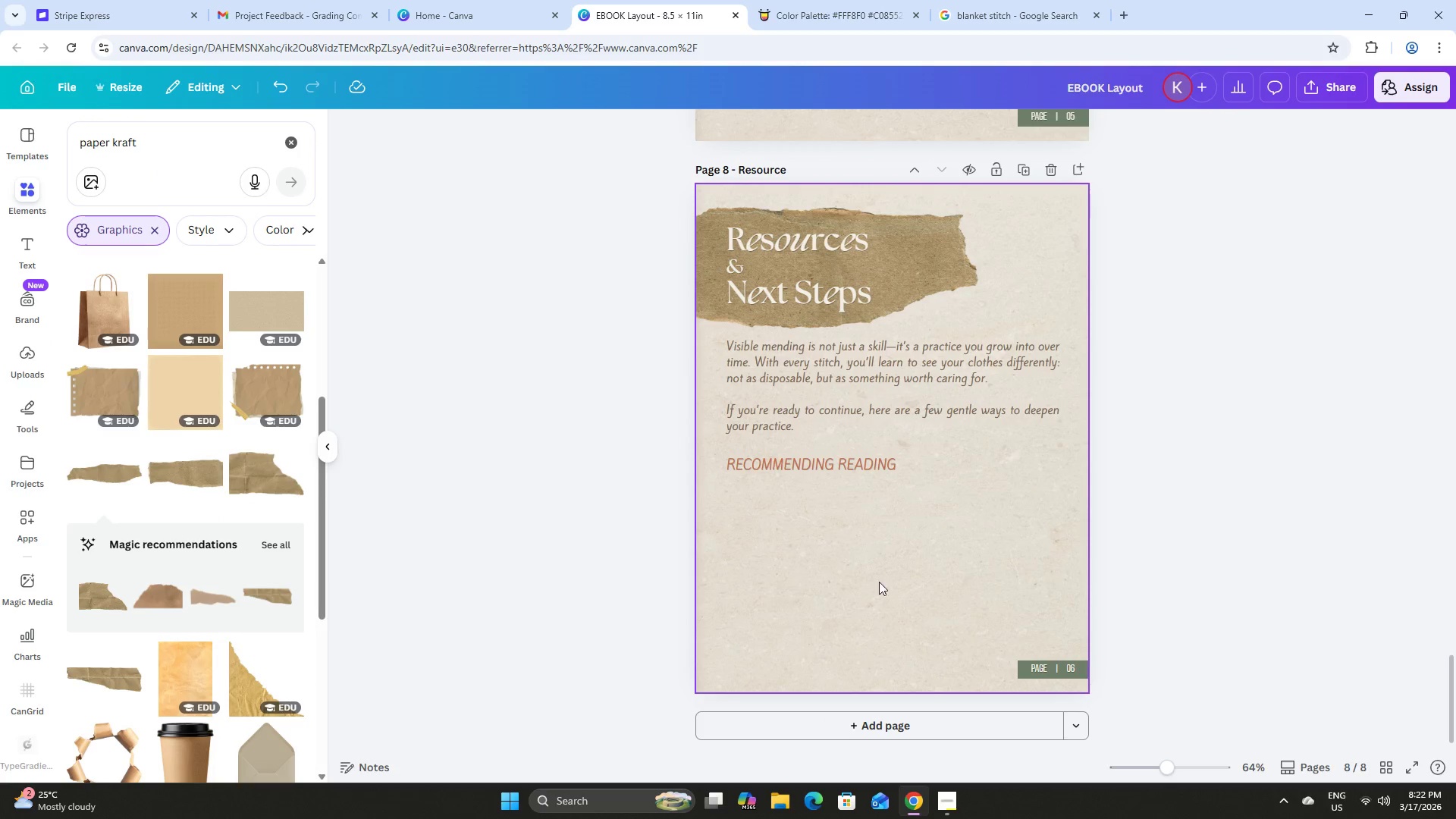 
scroll: coordinate [939, 504], scroll_direction: none, amount: 0.0
 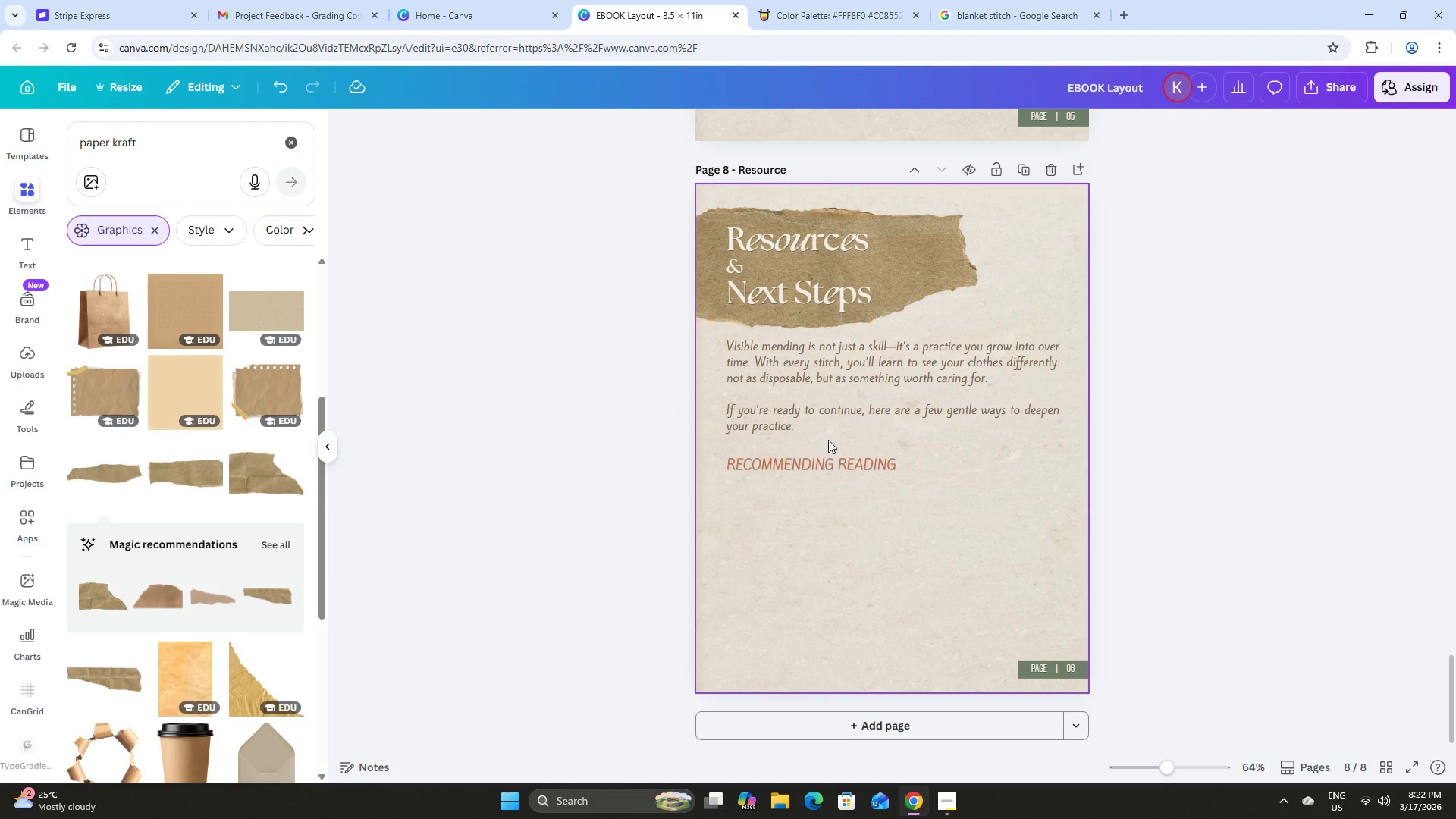 
left_click([821, 461])
 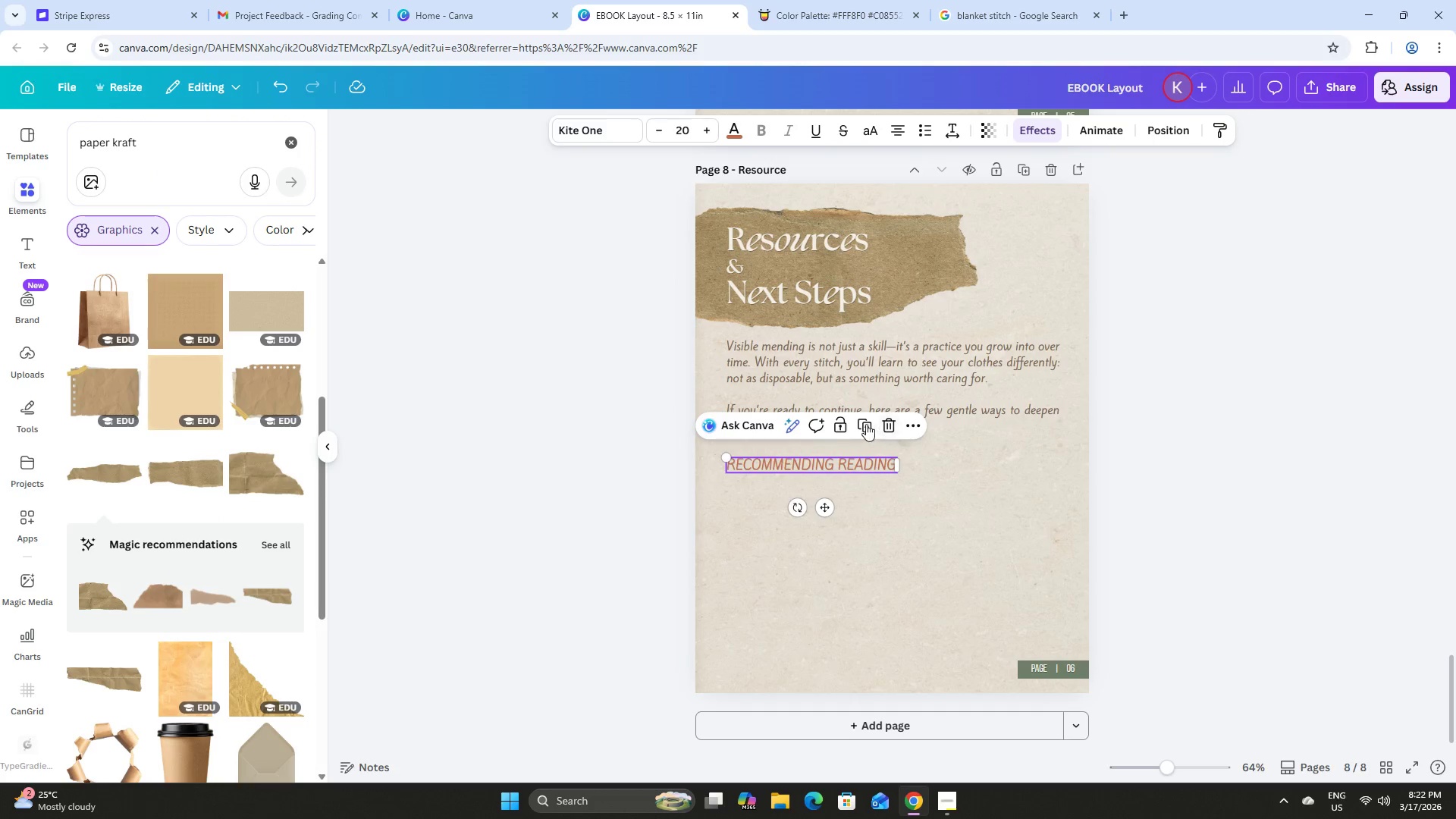 
left_click([864, 422])
 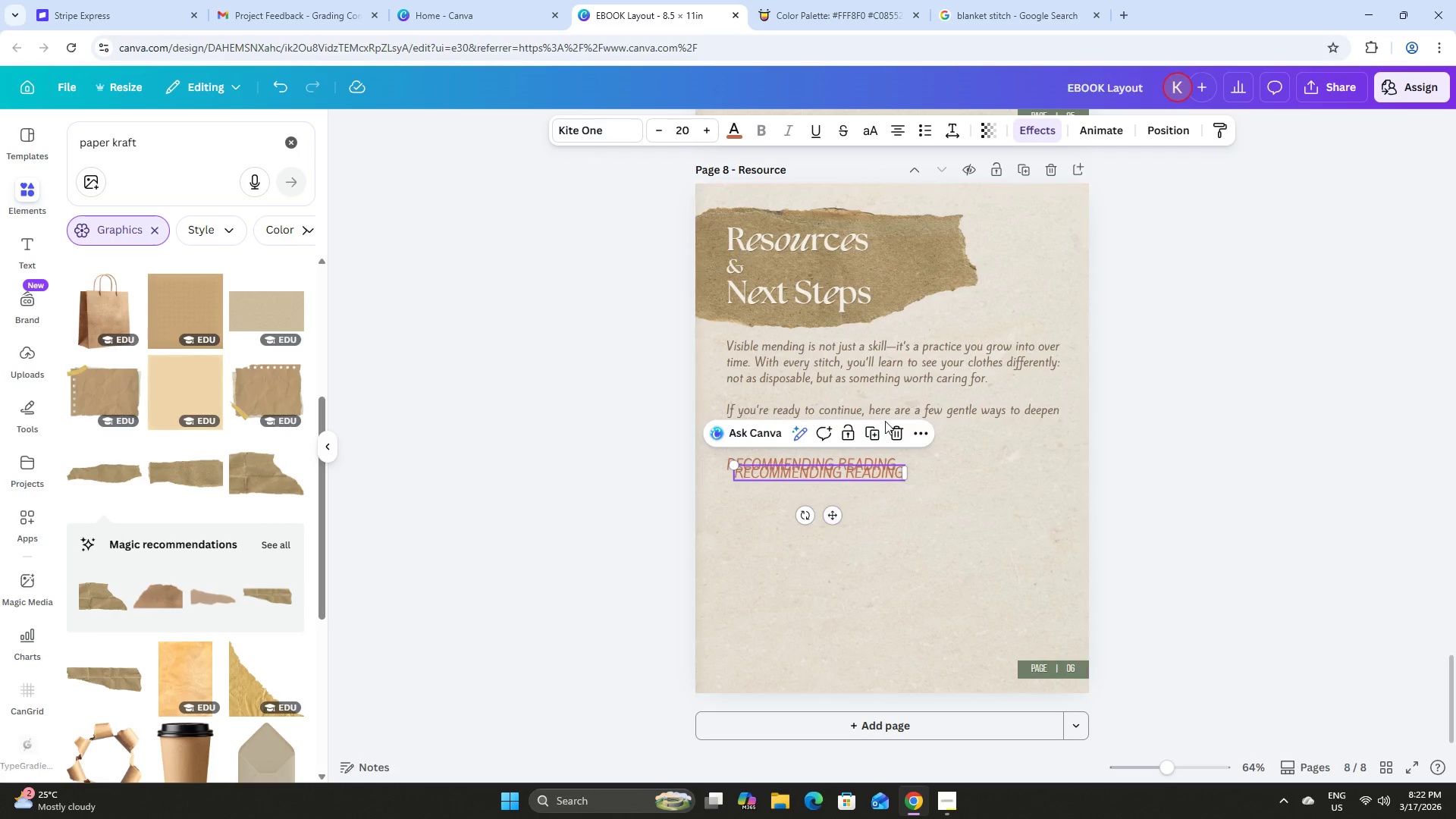 
left_click([898, 428])
 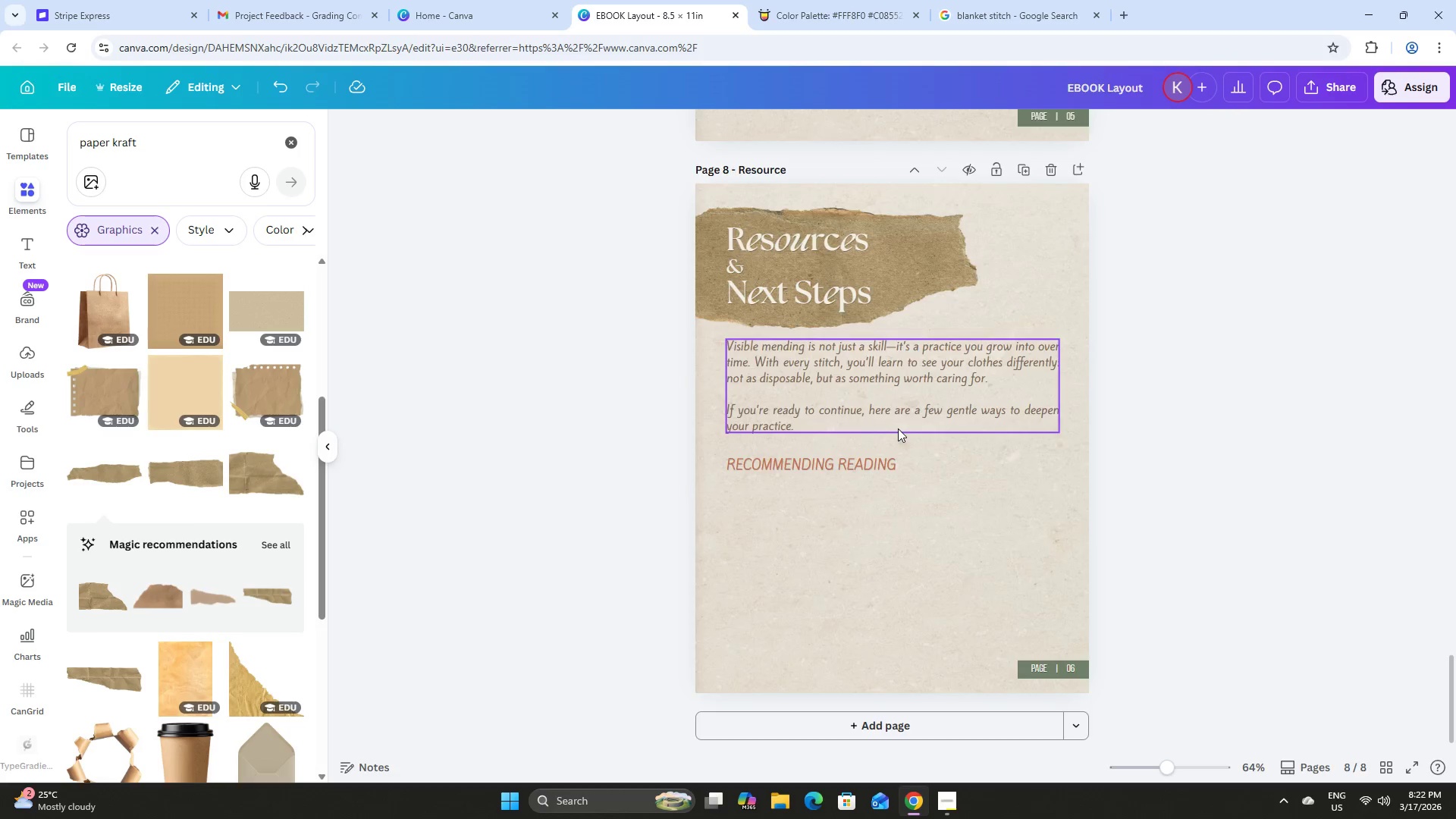 
scroll: coordinate [898, 428], scroll_direction: up, amount: 4.0
 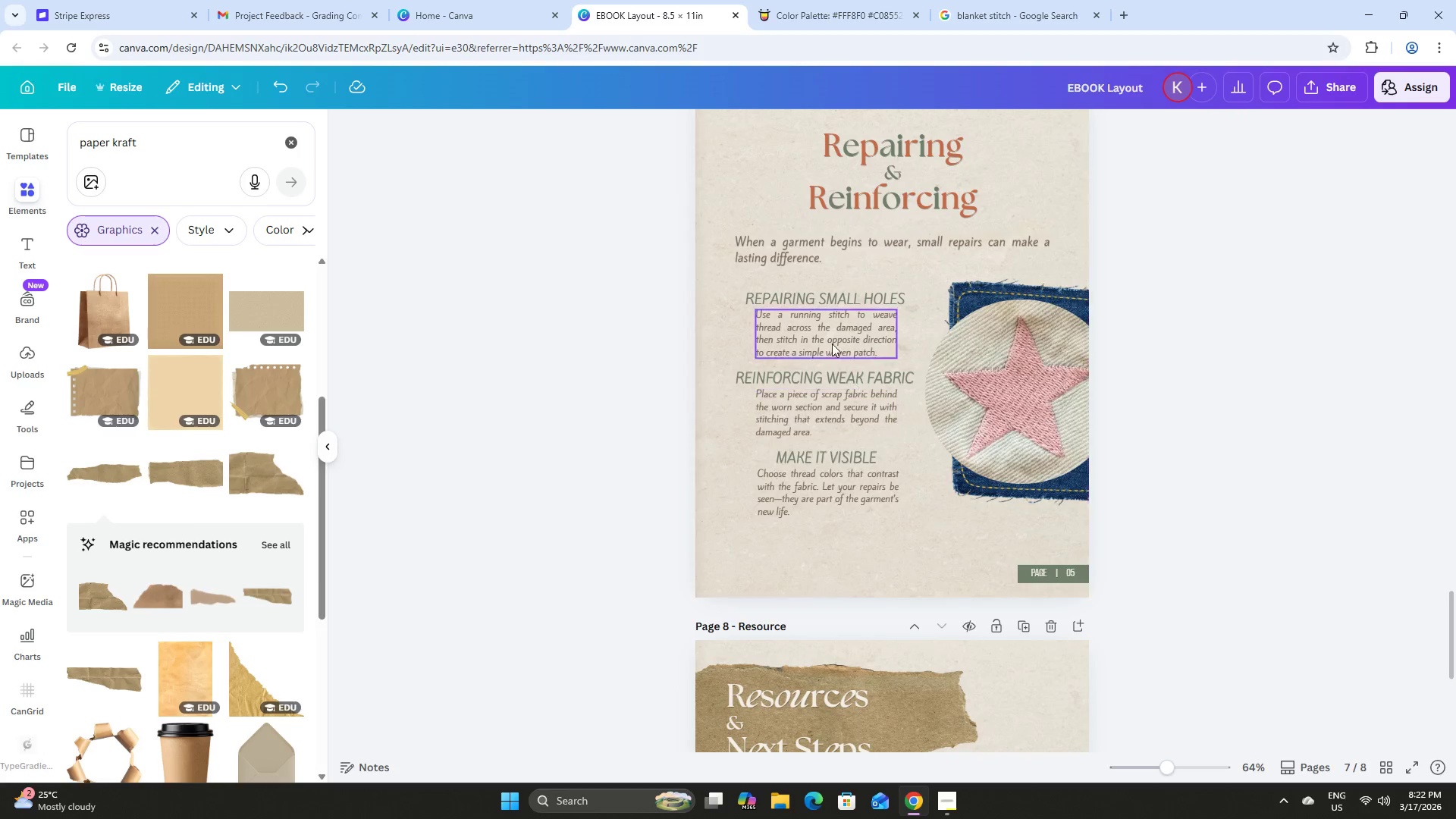 
left_click([825, 315])
 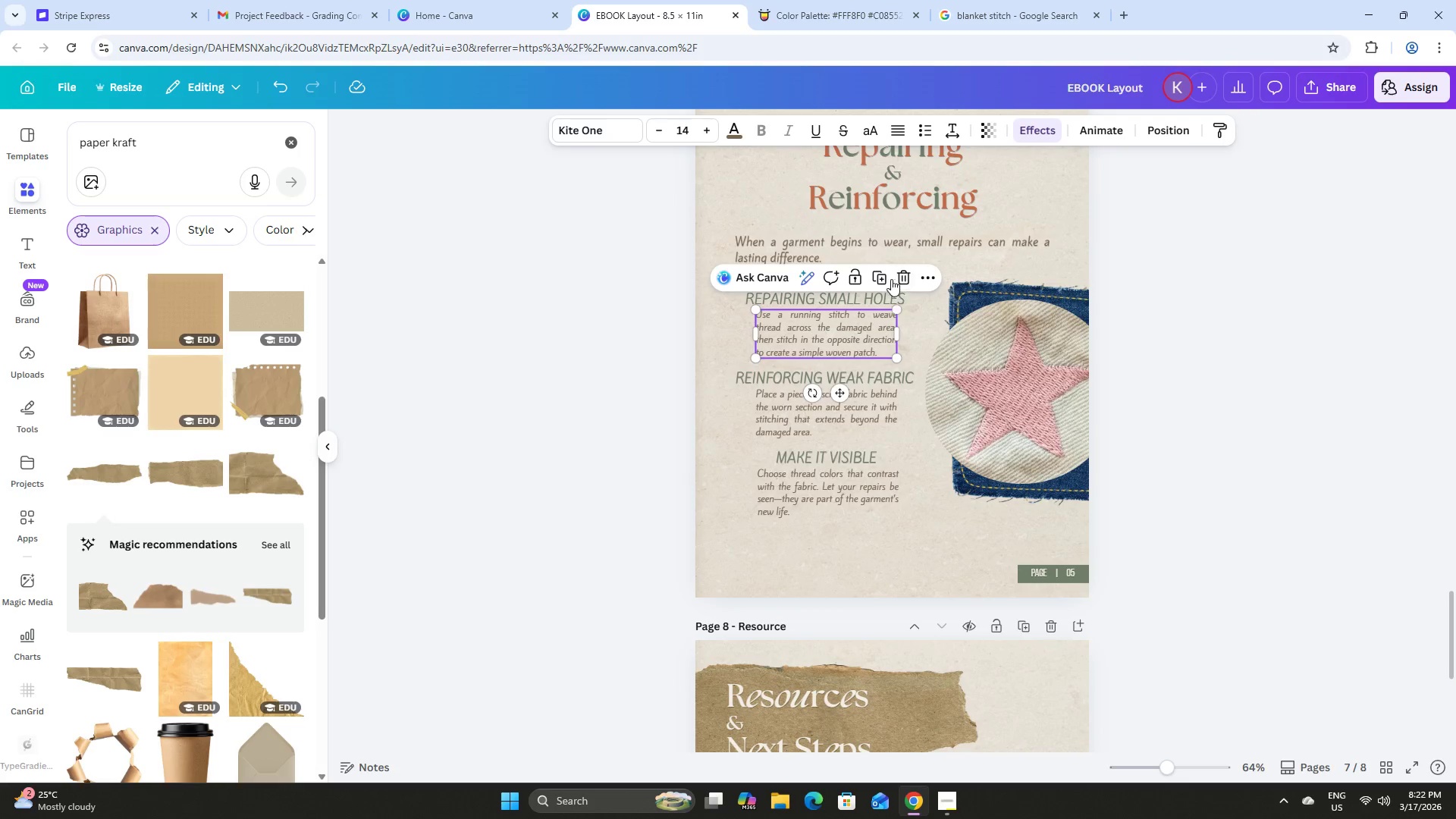 
left_click([880, 271])
 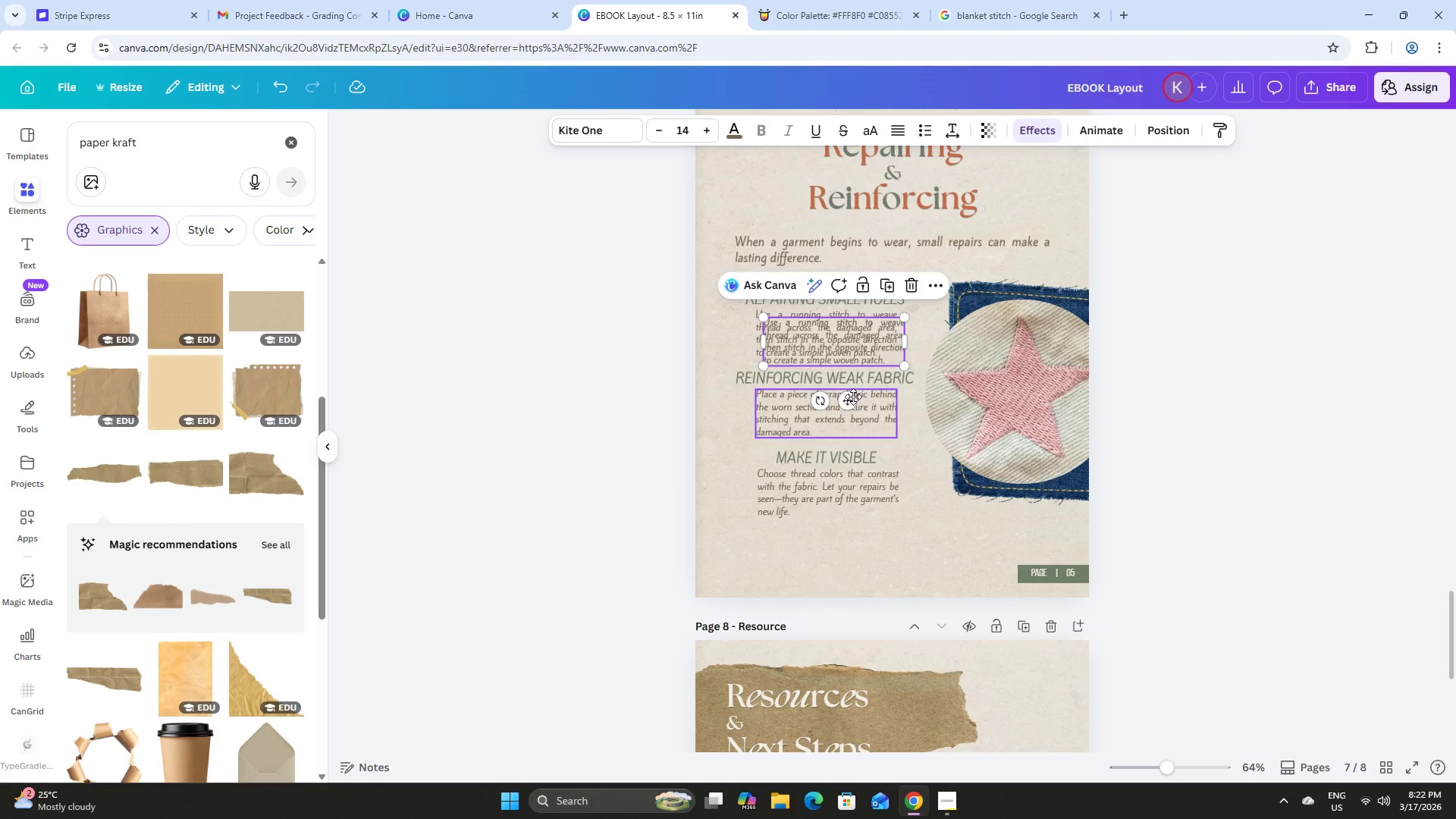 
left_click_drag(start_coordinate=[849, 398], to_coordinate=[812, 714])
 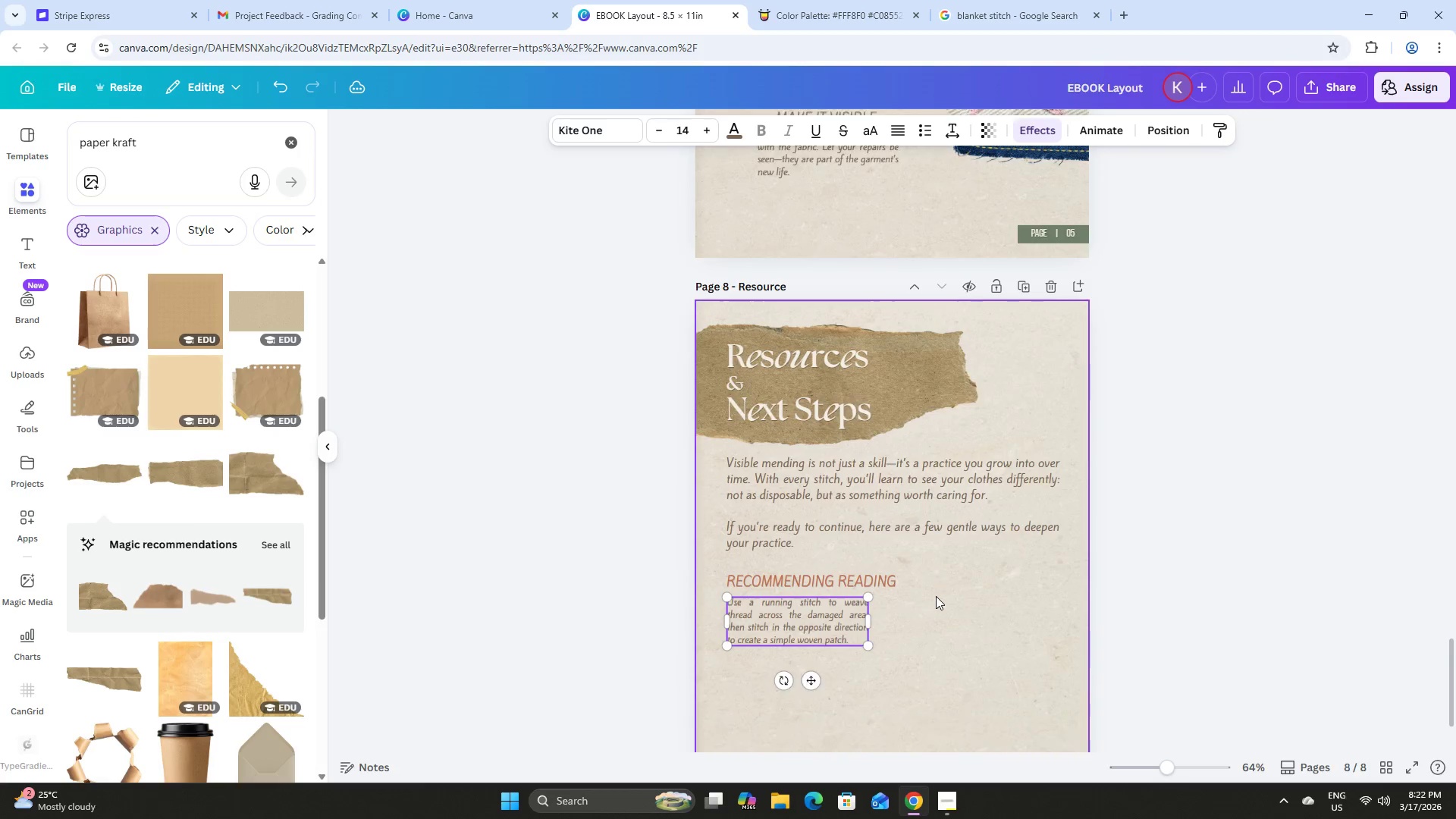 
scroll: coordinate [936, 598], scroll_direction: down, amount: 6.0
 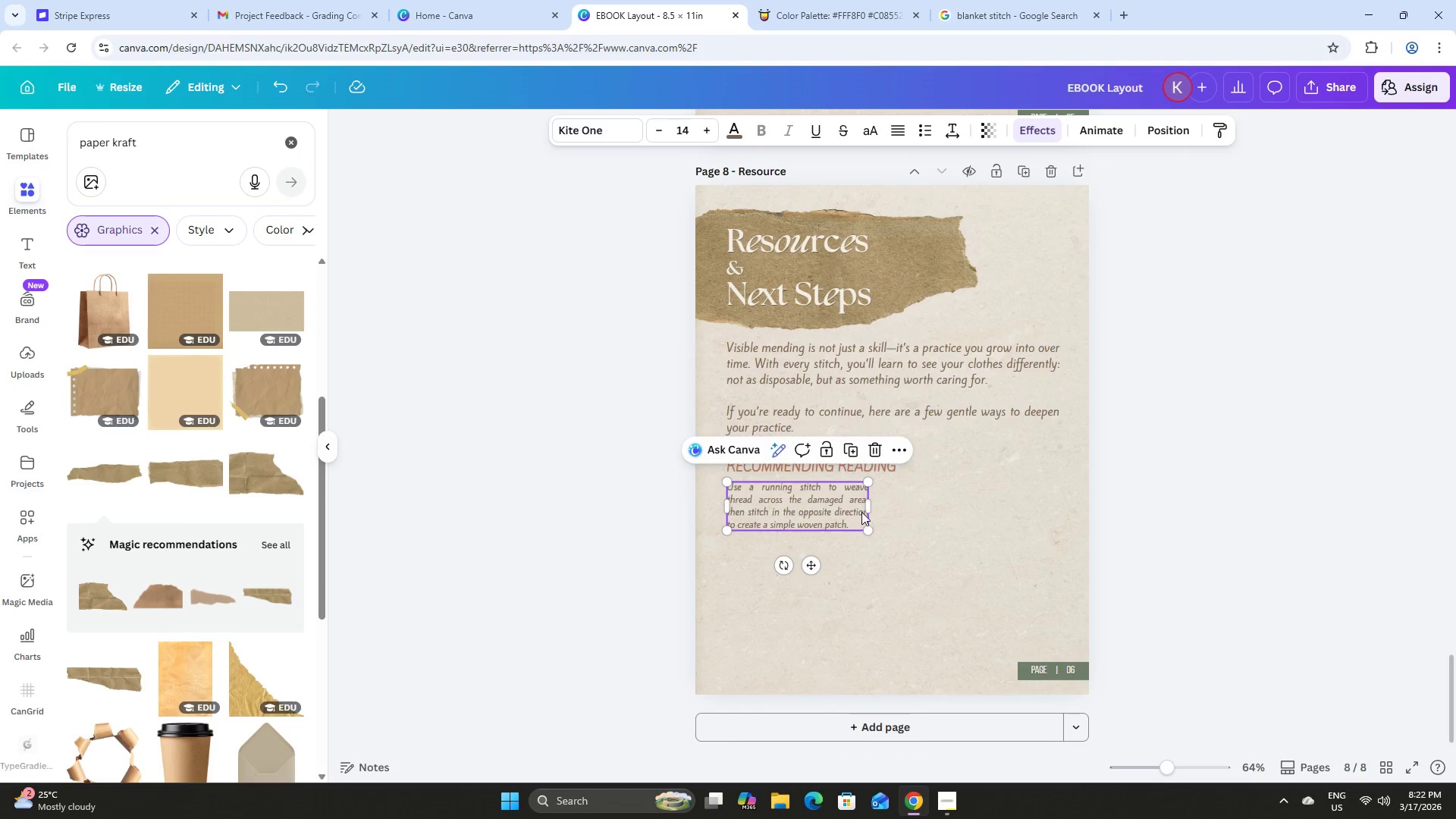 
left_click_drag(start_coordinate=[831, 503], to_coordinate=[831, 508])
 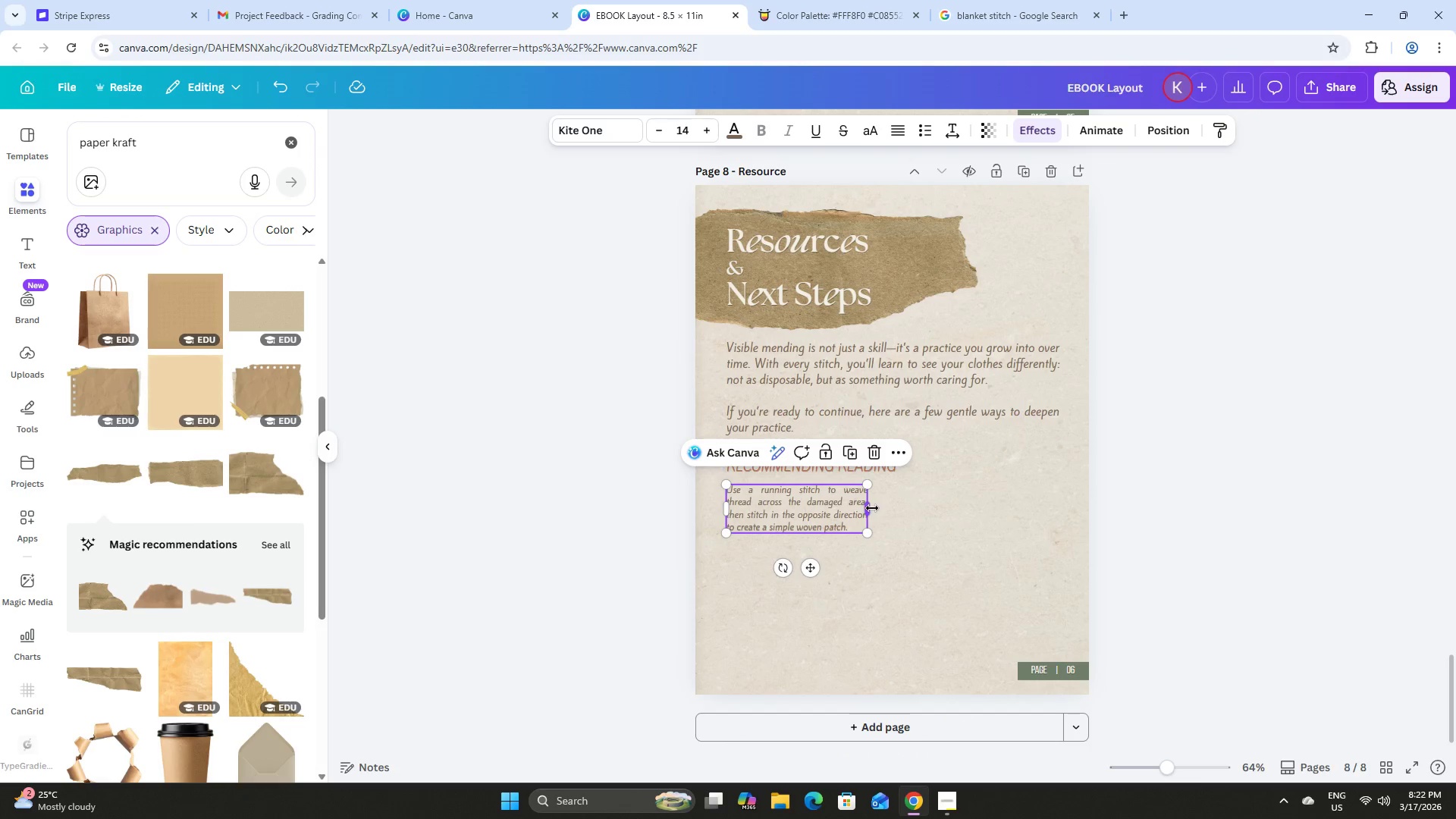 
left_click_drag(start_coordinate=[872, 508], to_coordinate=[901, 506])
 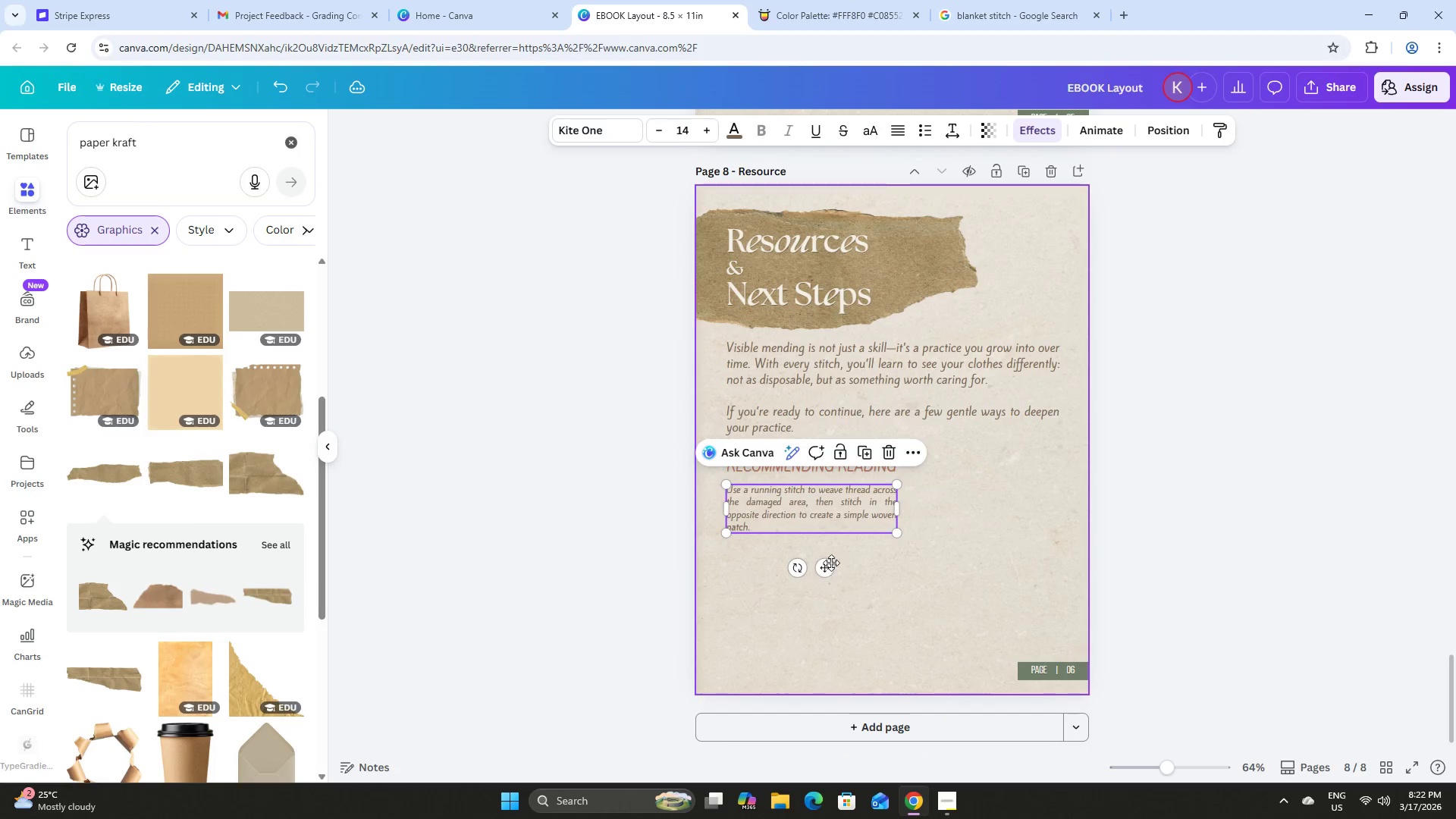 
left_click_drag(start_coordinate=[827, 566], to_coordinate=[827, 560])
 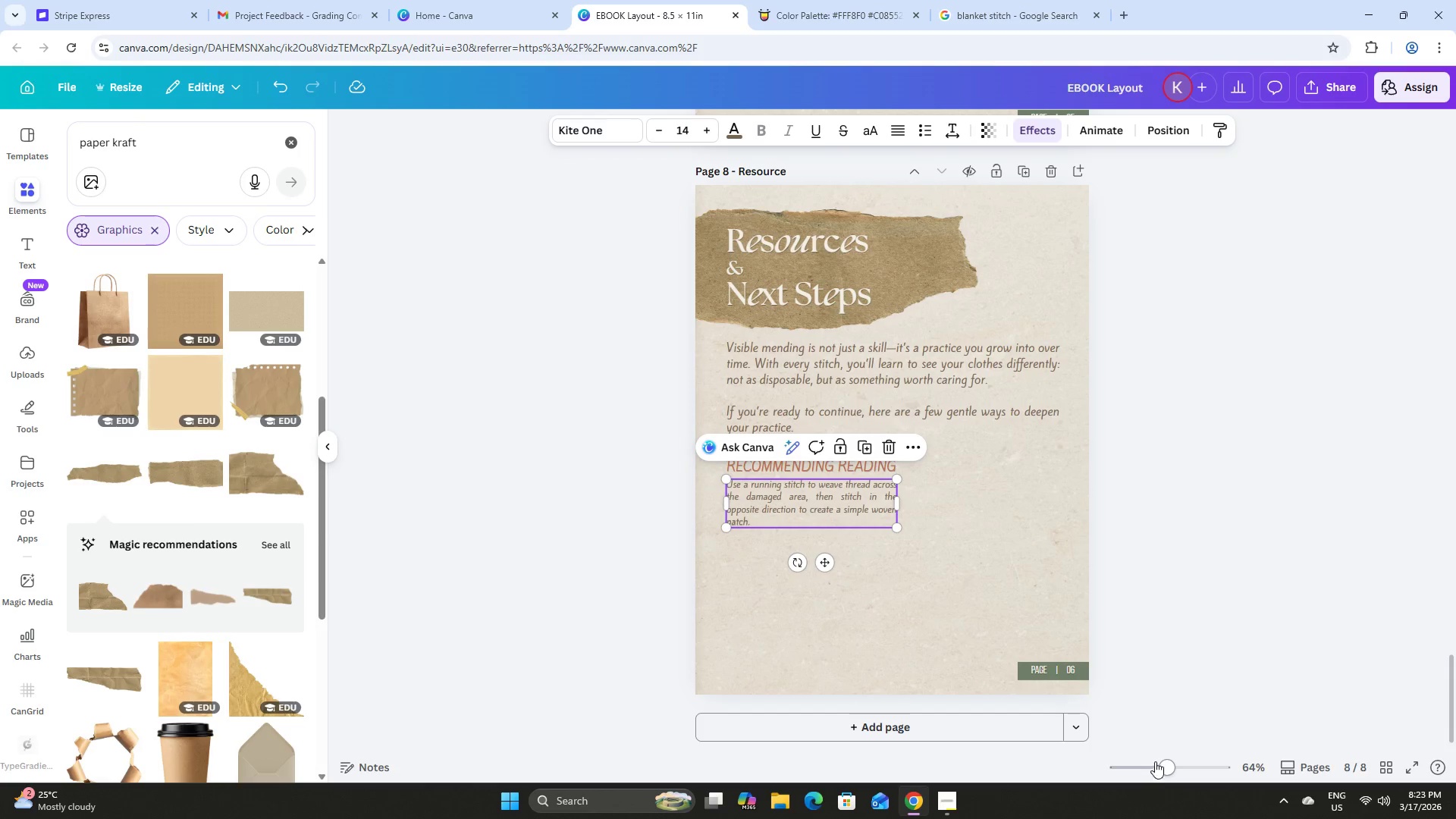 
left_click_drag(start_coordinate=[1161, 760], to_coordinate=[1191, 763])
 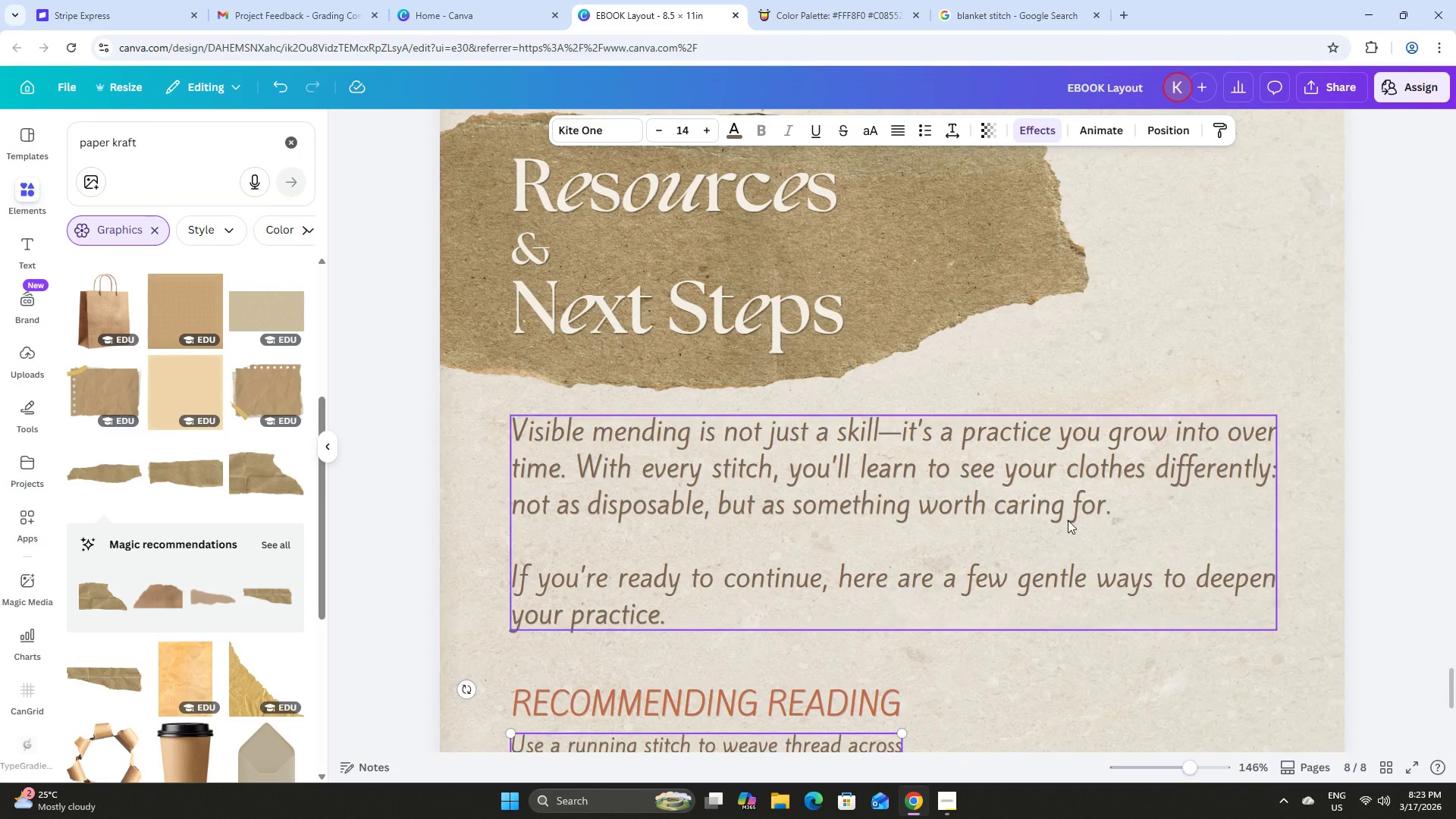 
scroll: coordinate [1068, 520], scroll_direction: down, amount: 4.0
 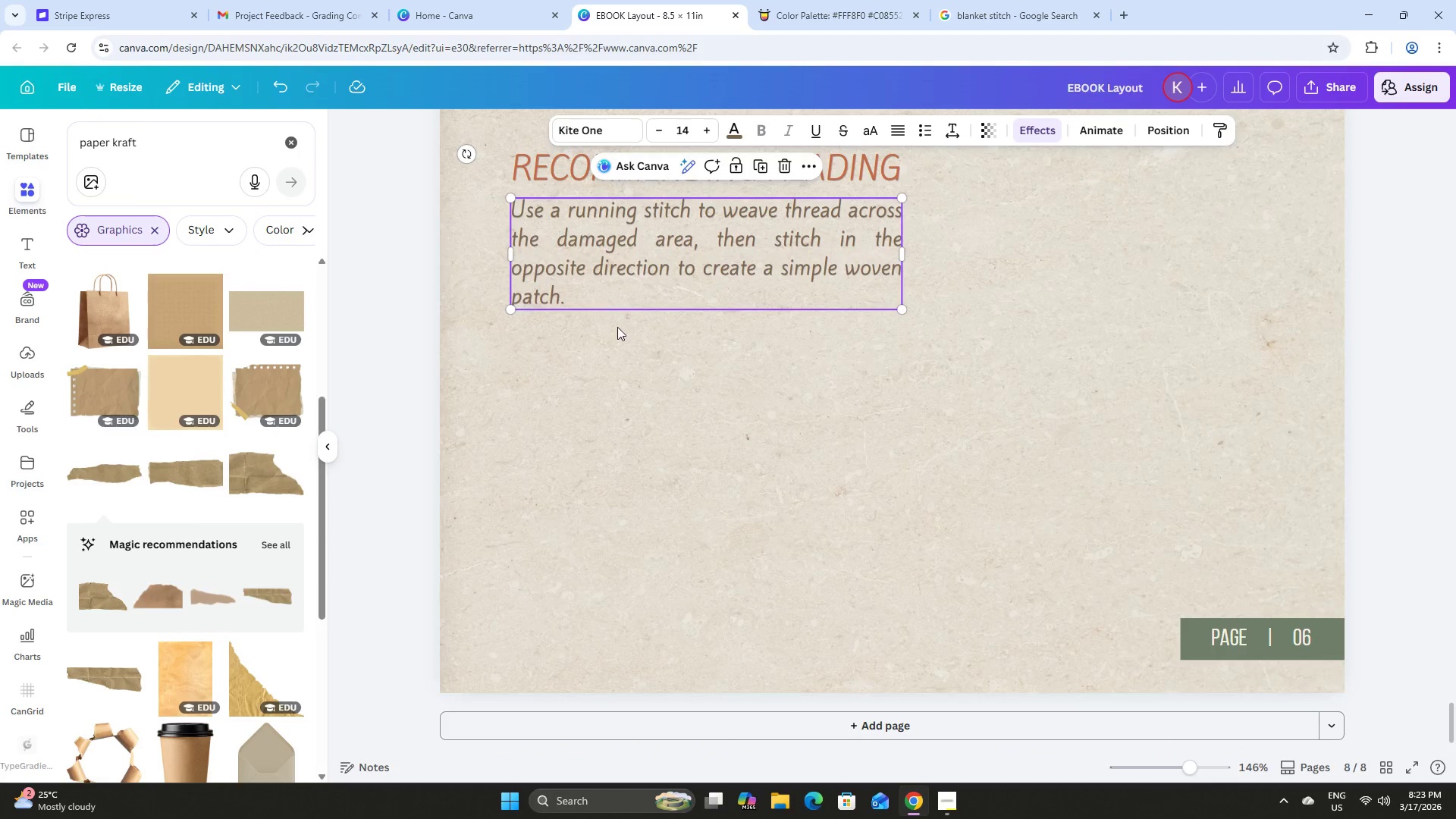 
left_click([582, 441])
 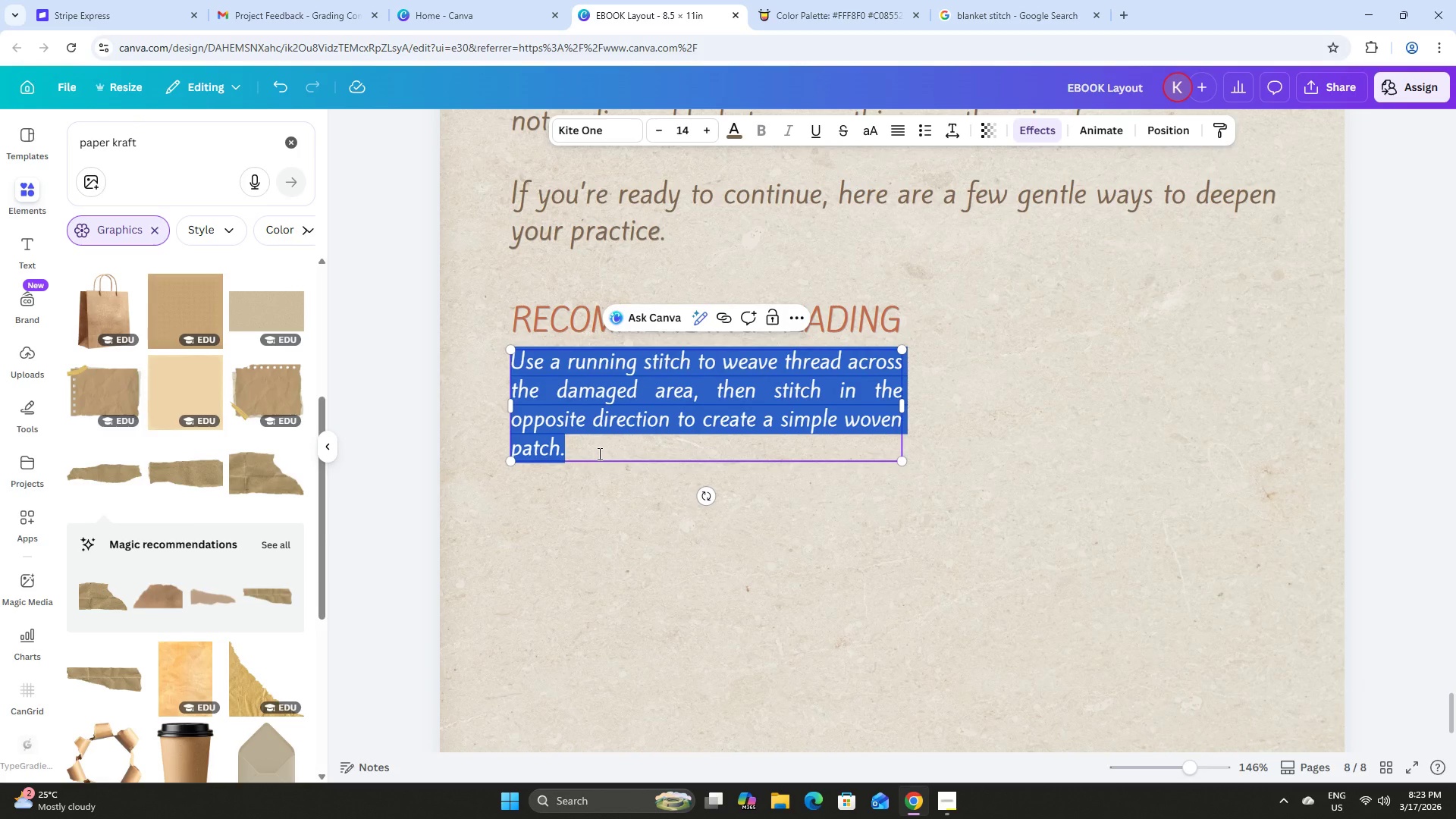 
scroll: coordinate [632, 340], scroll_direction: up, amount: 2.0
 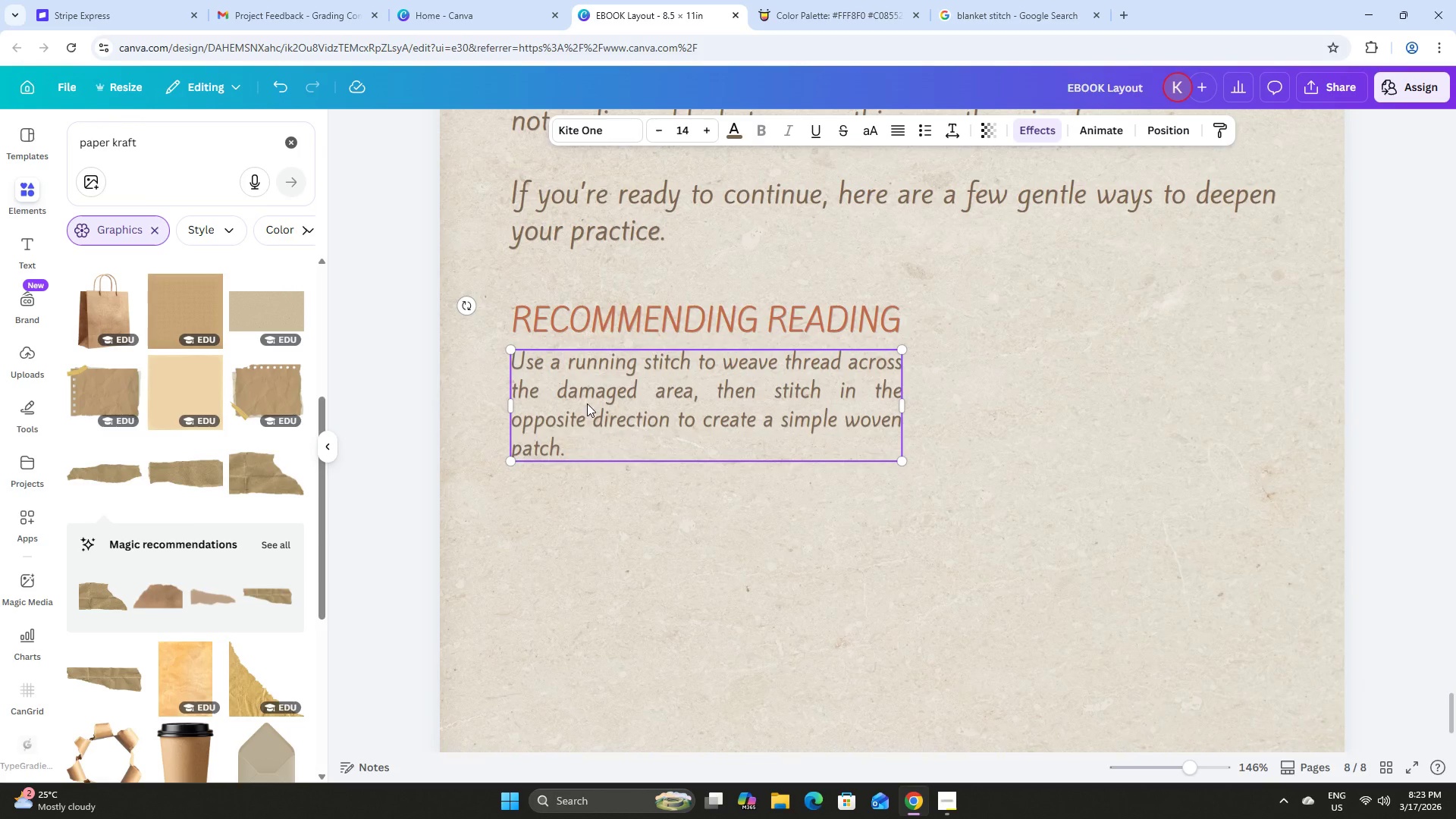 
type(Mend &)
key(Backspace)
key(Backspace)
key(Backspace)
key(Backspace)
key(Backspace)
key(Backspace)
 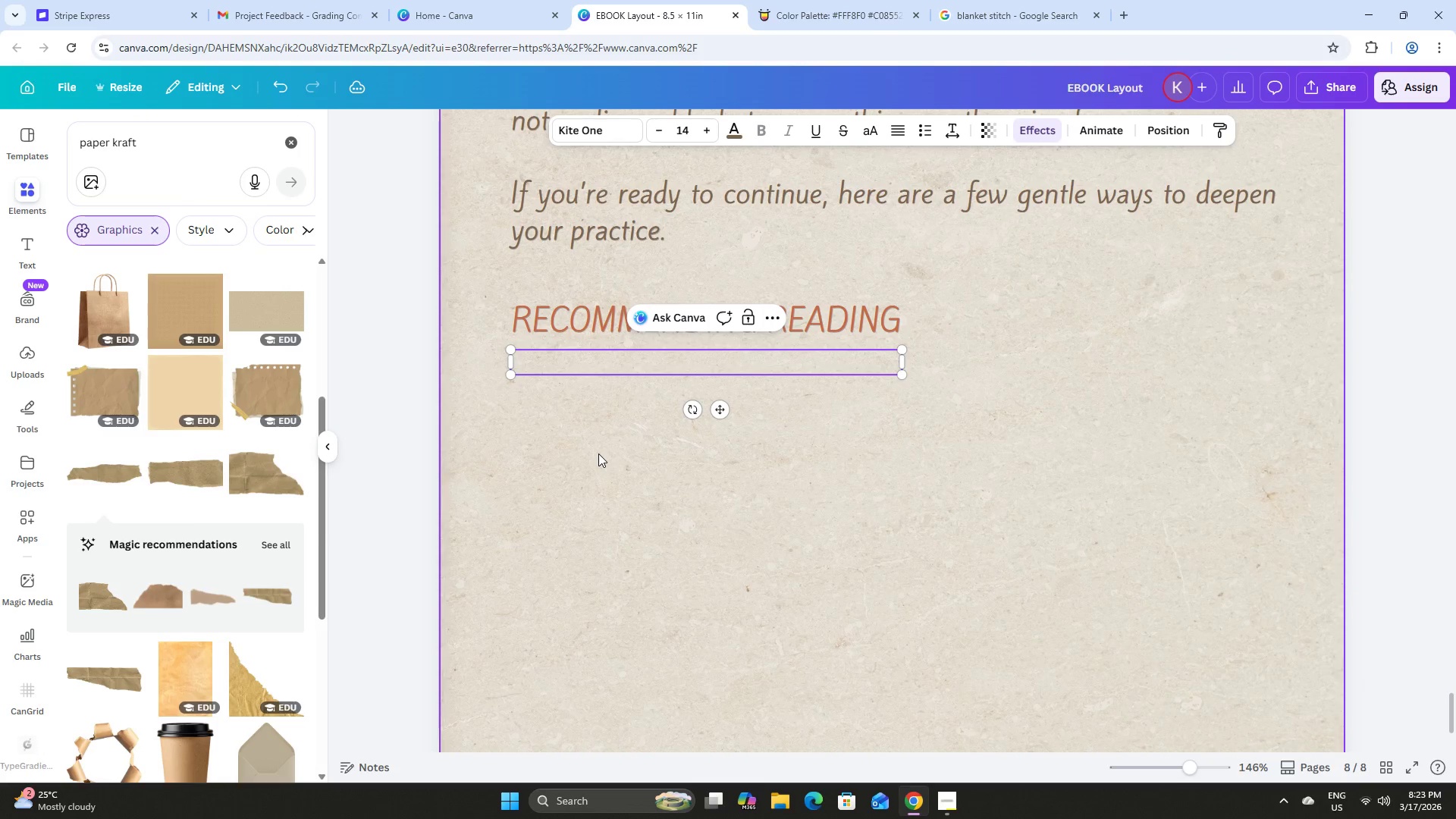 
type(Mend & Patch by Kerstin Neum)
 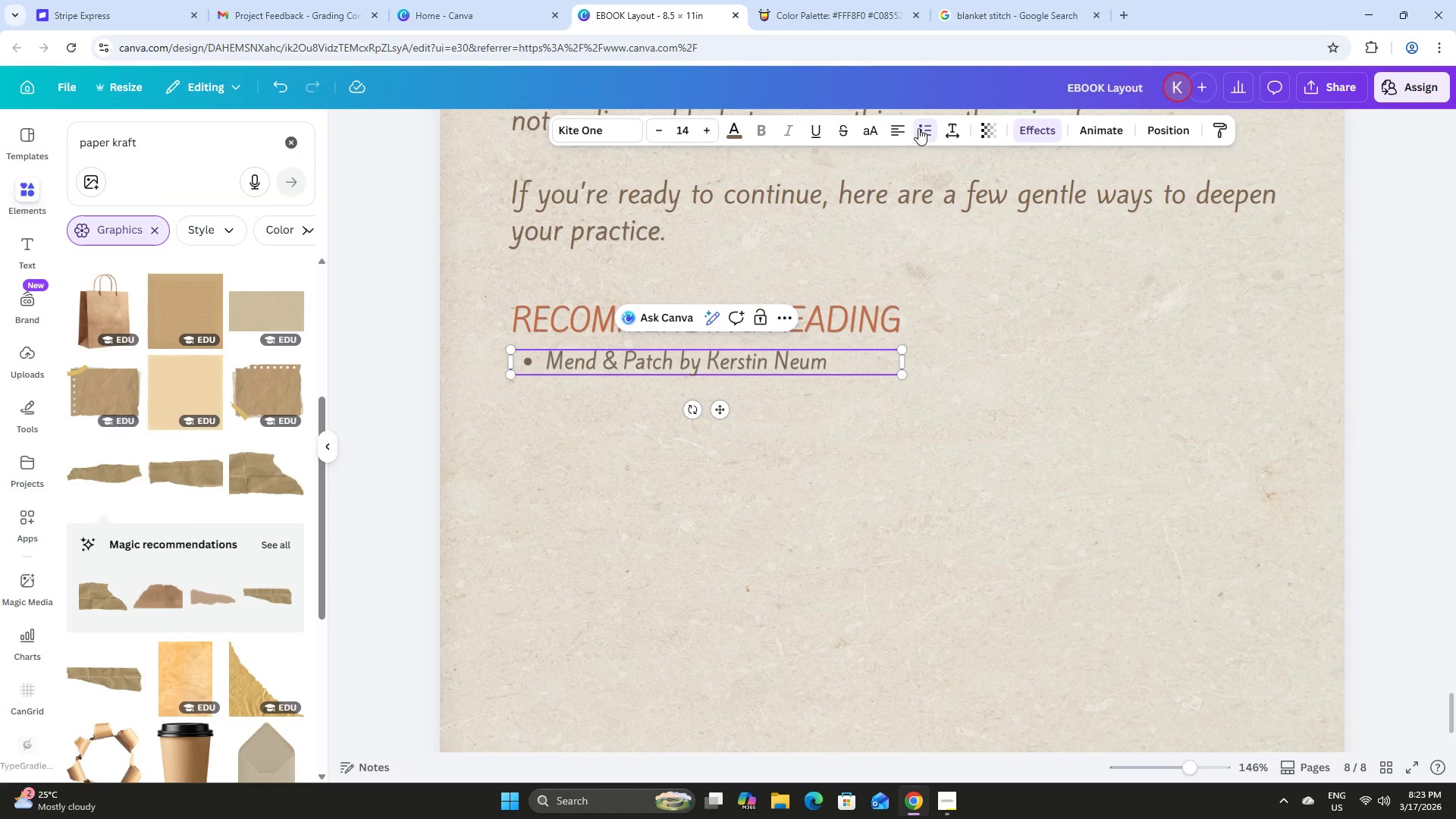 
type(uller)
 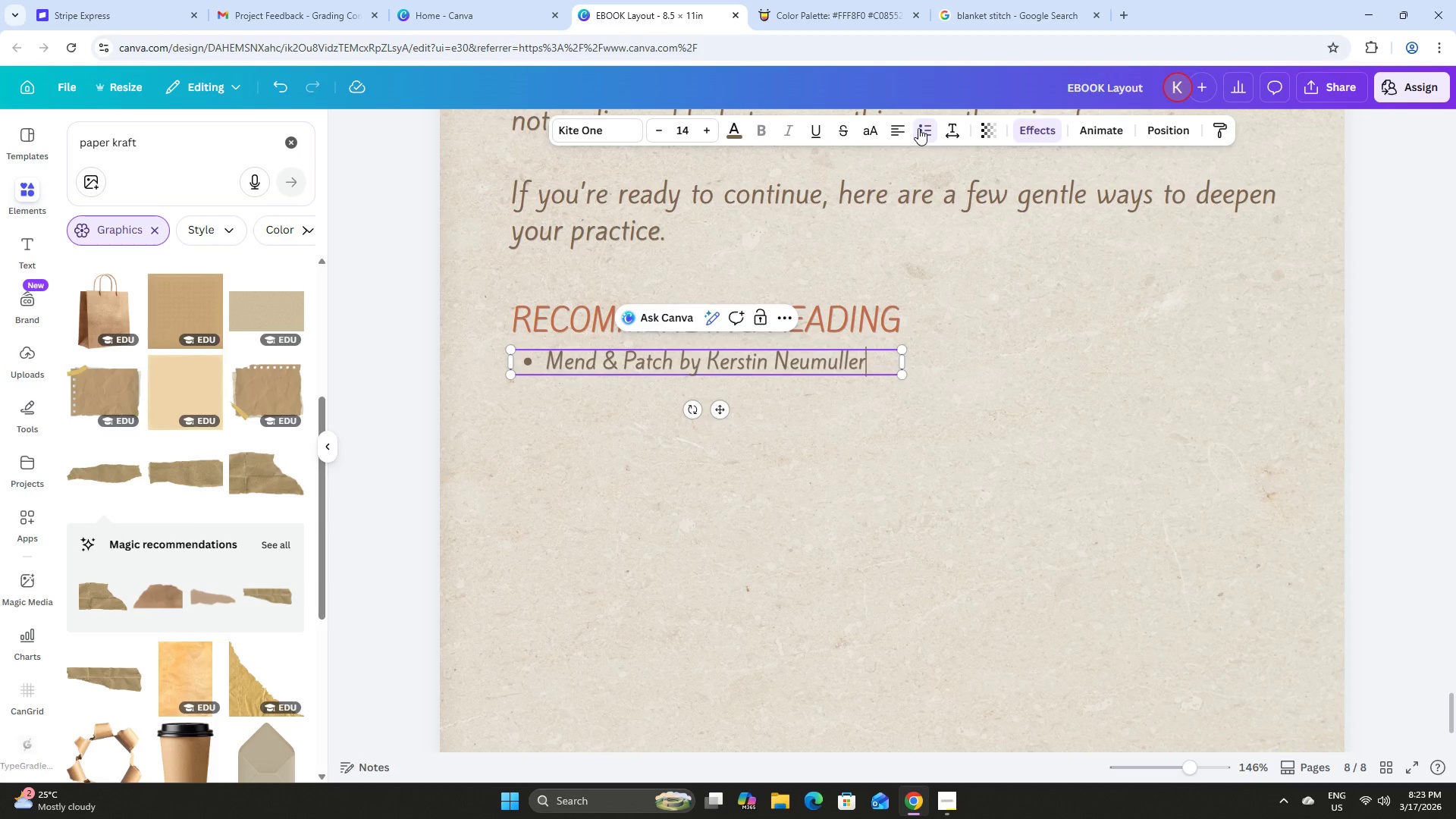 
key(Enter)
 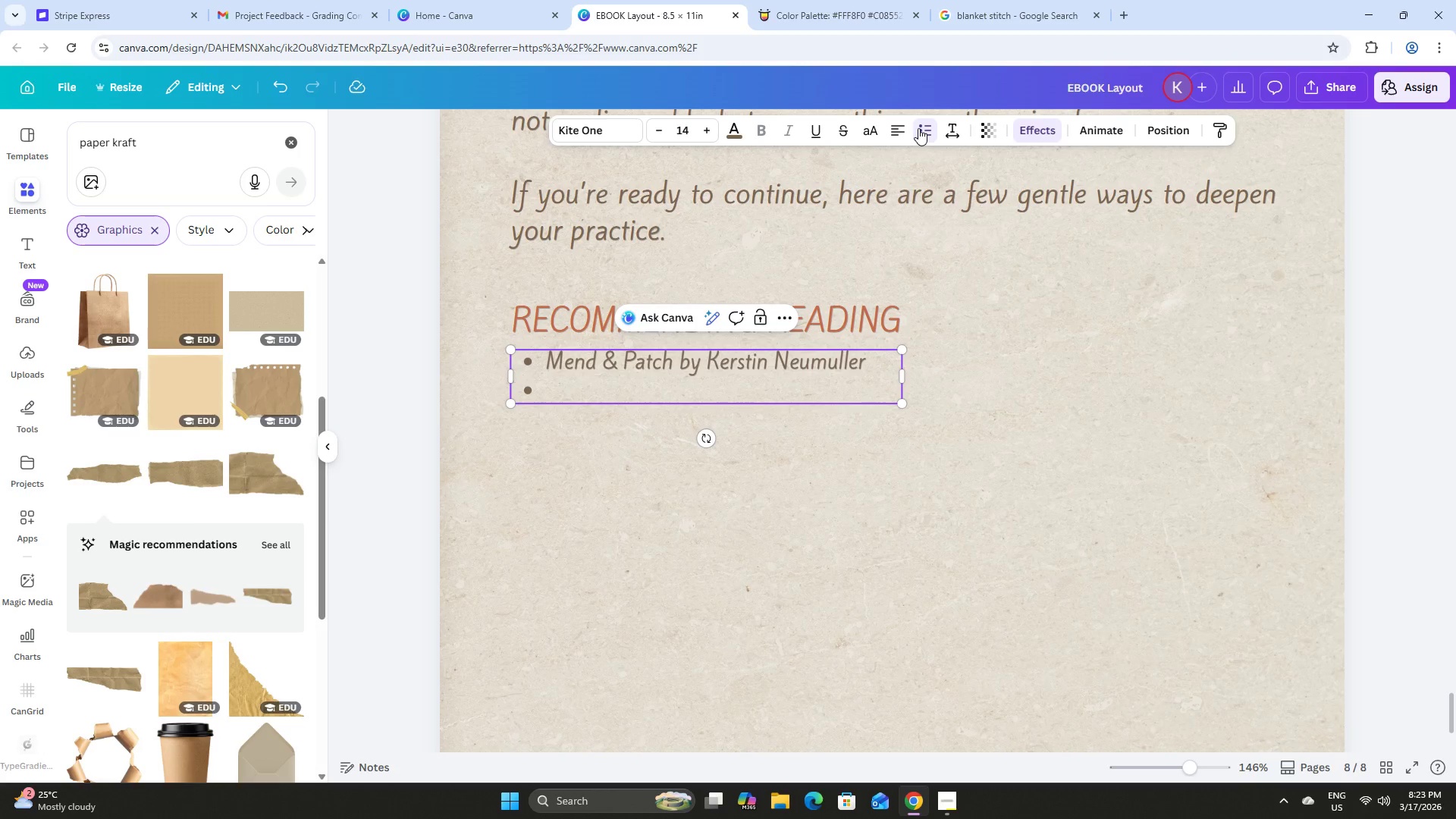 
type(Make + Mend by He)
key(Backspace)
key(Backspace)
type(Jessica Marquex)
key(Backspace)
type(z)
 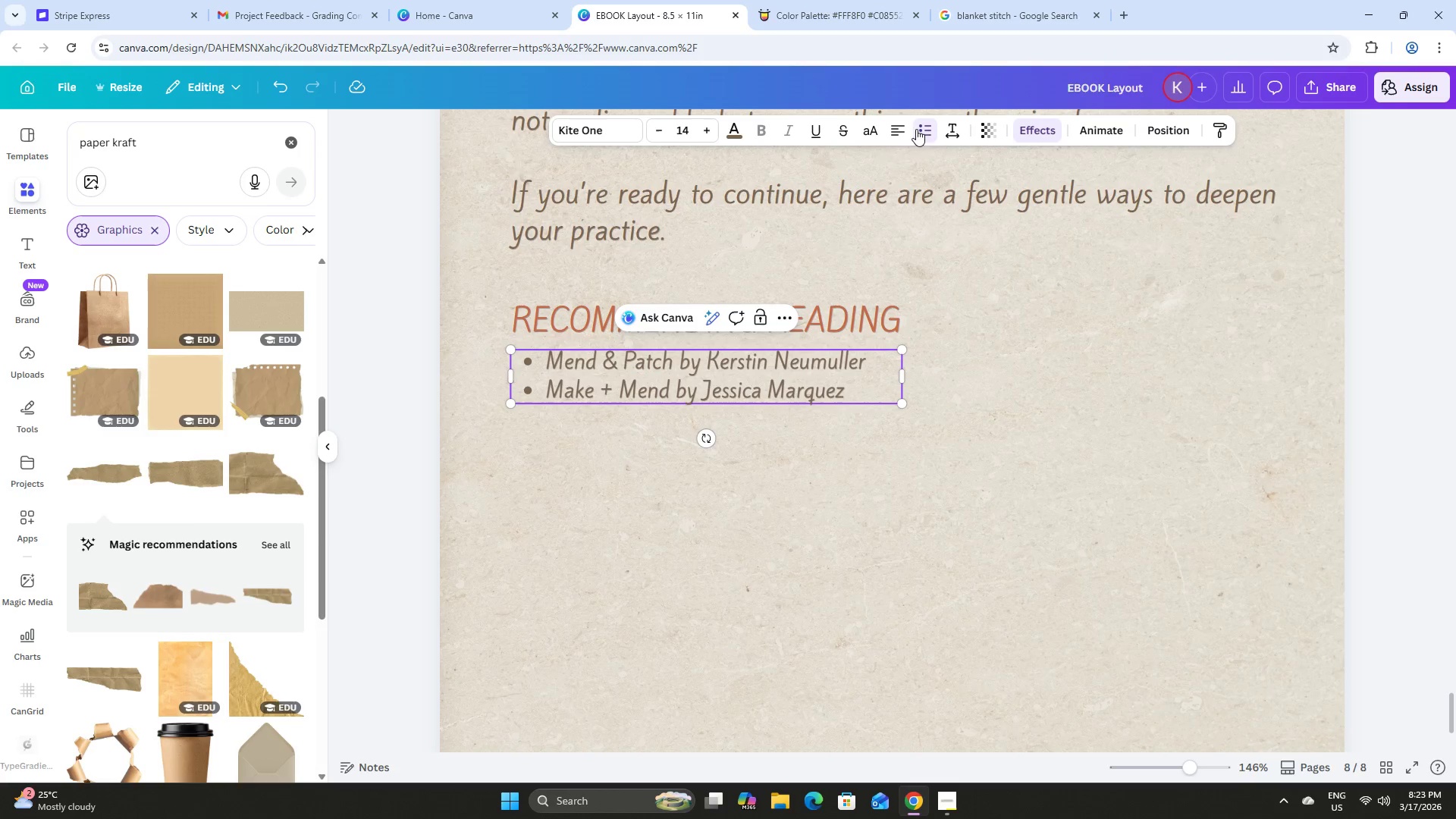 
left_click_drag(start_coordinate=[669, 370], to_coordinate=[549, 369])
 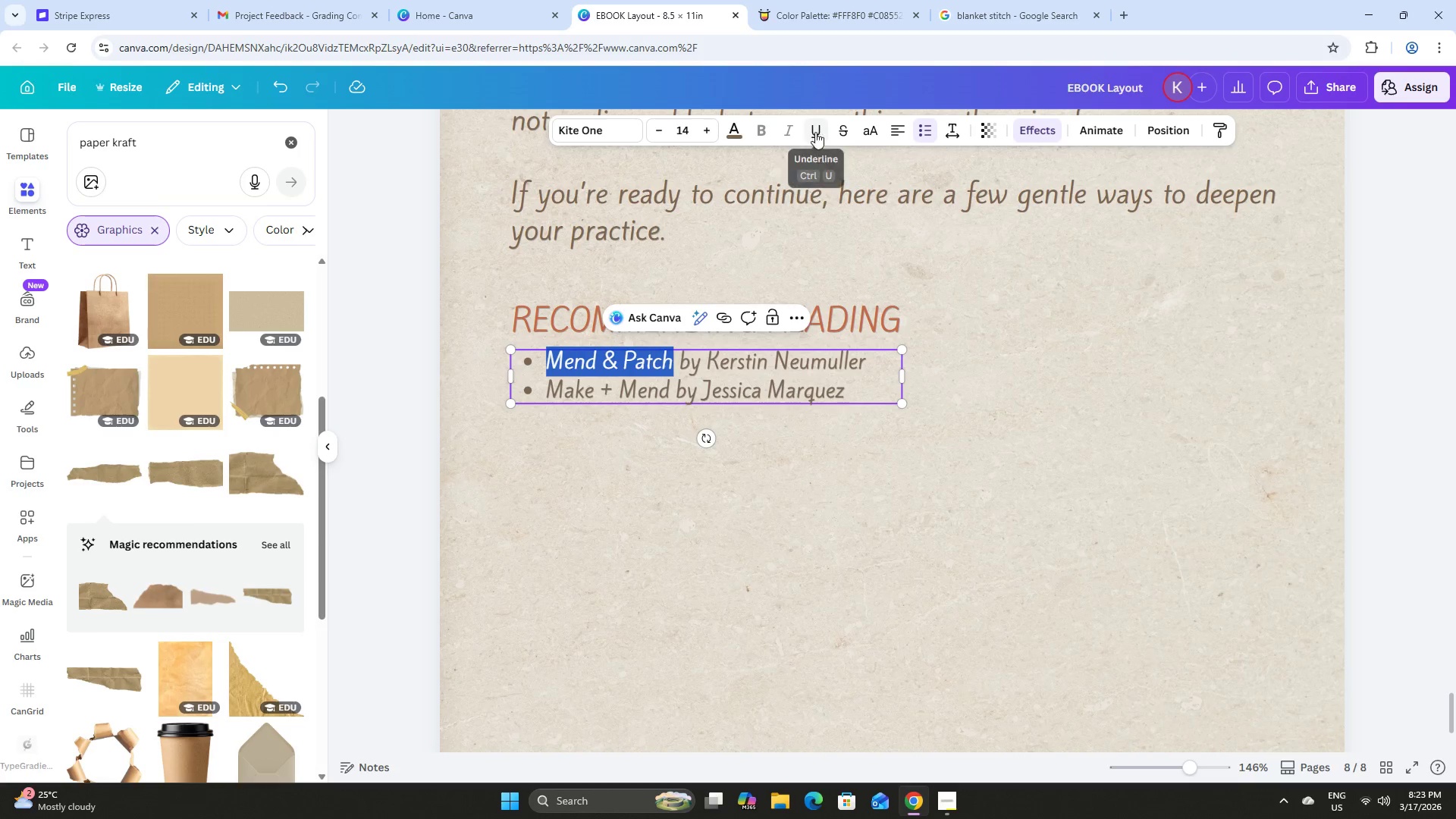 
left_click([817, 131])
 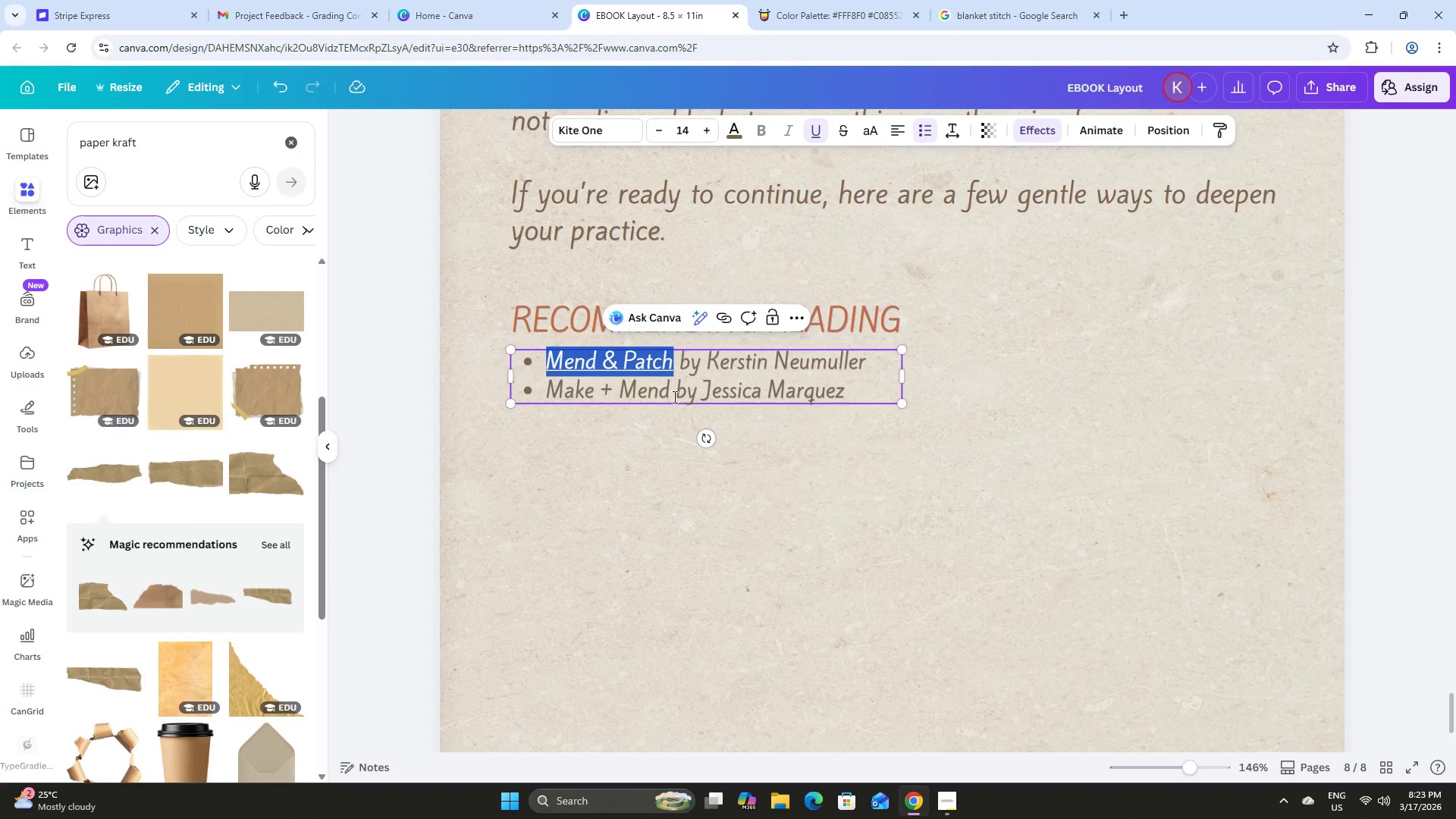 
left_click_drag(start_coordinate=[674, 393], to_coordinate=[620, 392])
 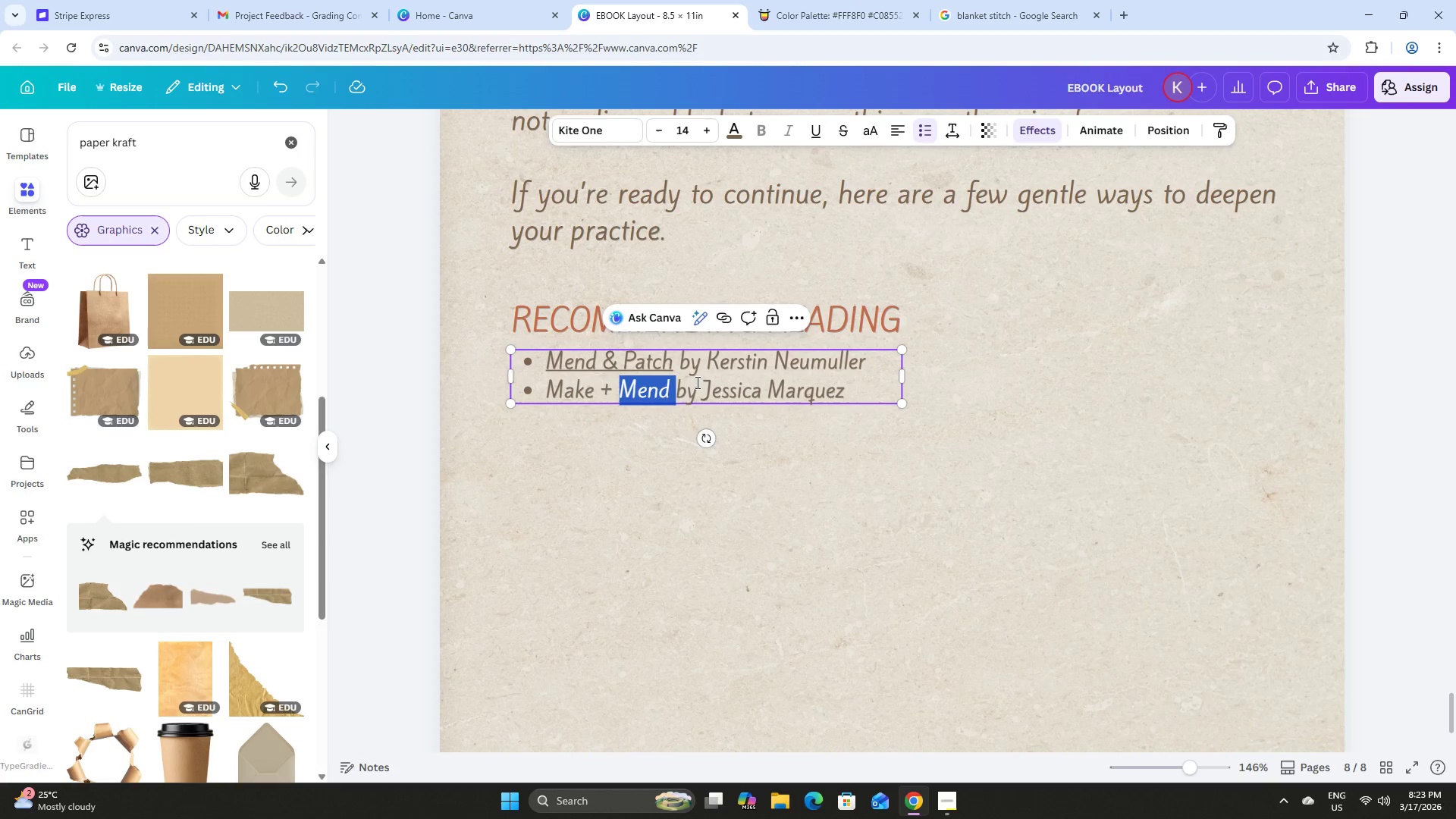 
left_click([696, 382])
 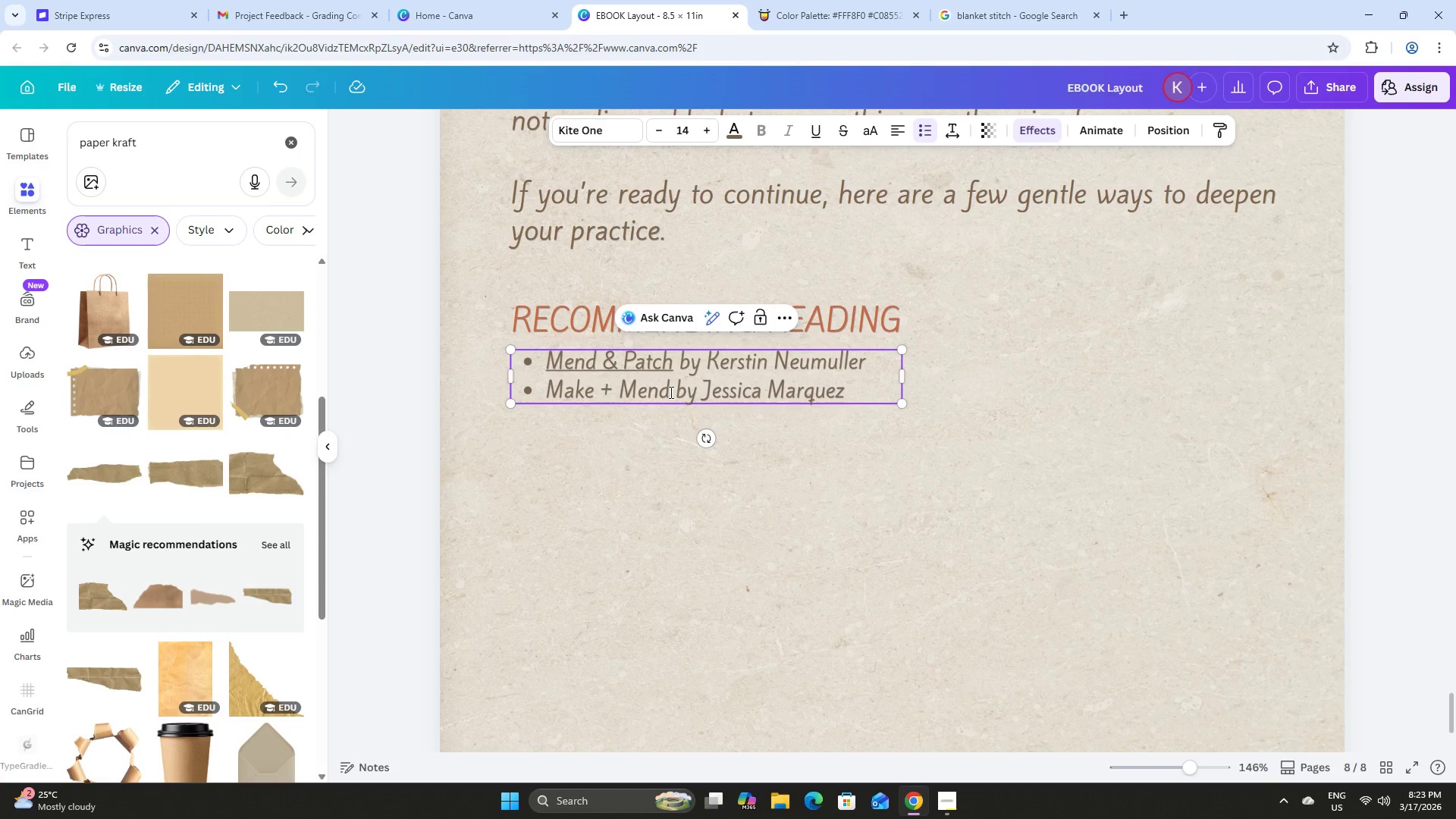 
left_click_drag(start_coordinate=[670, 392], to_coordinate=[550, 391])
 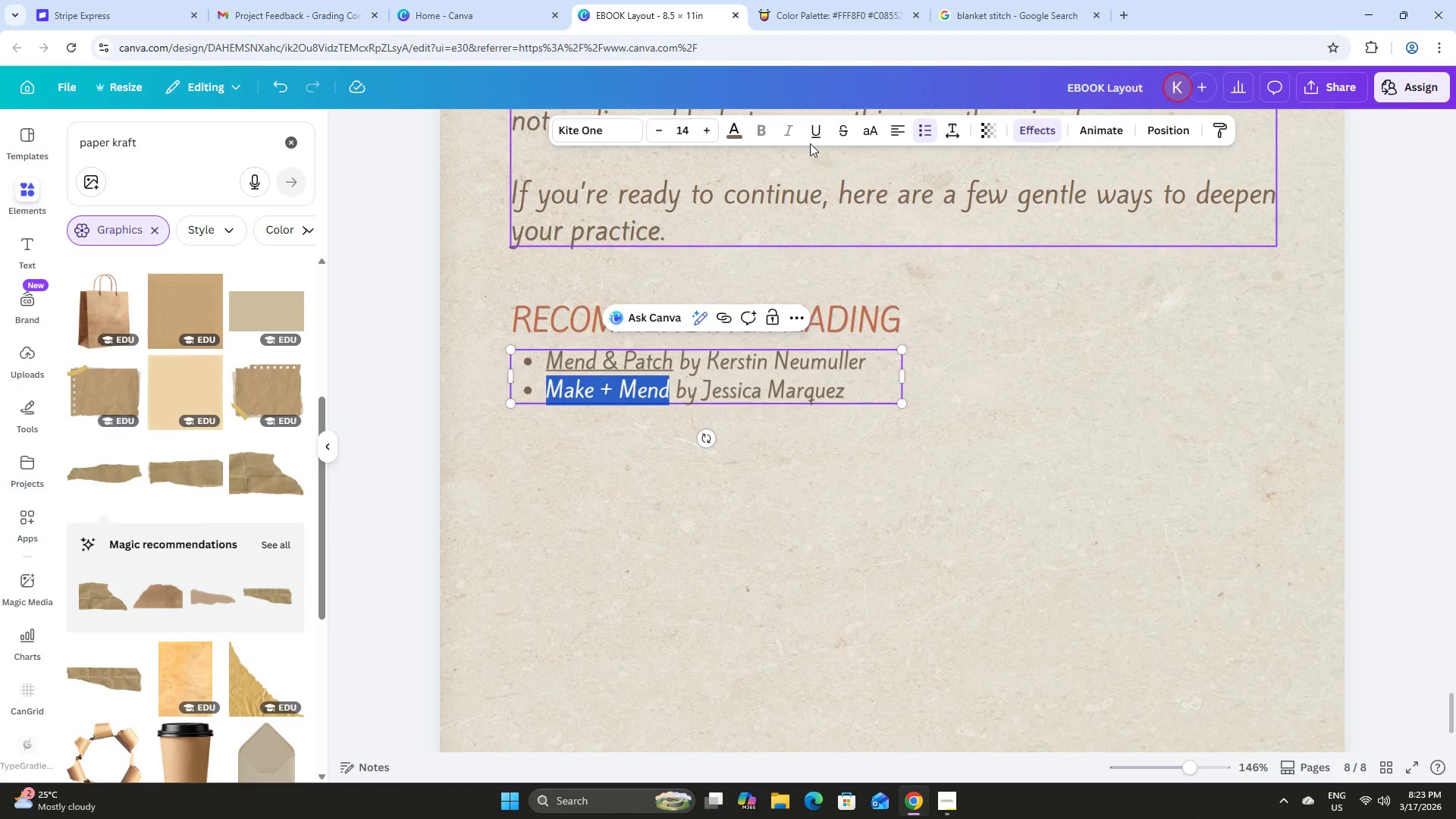 
left_click([813, 129])
 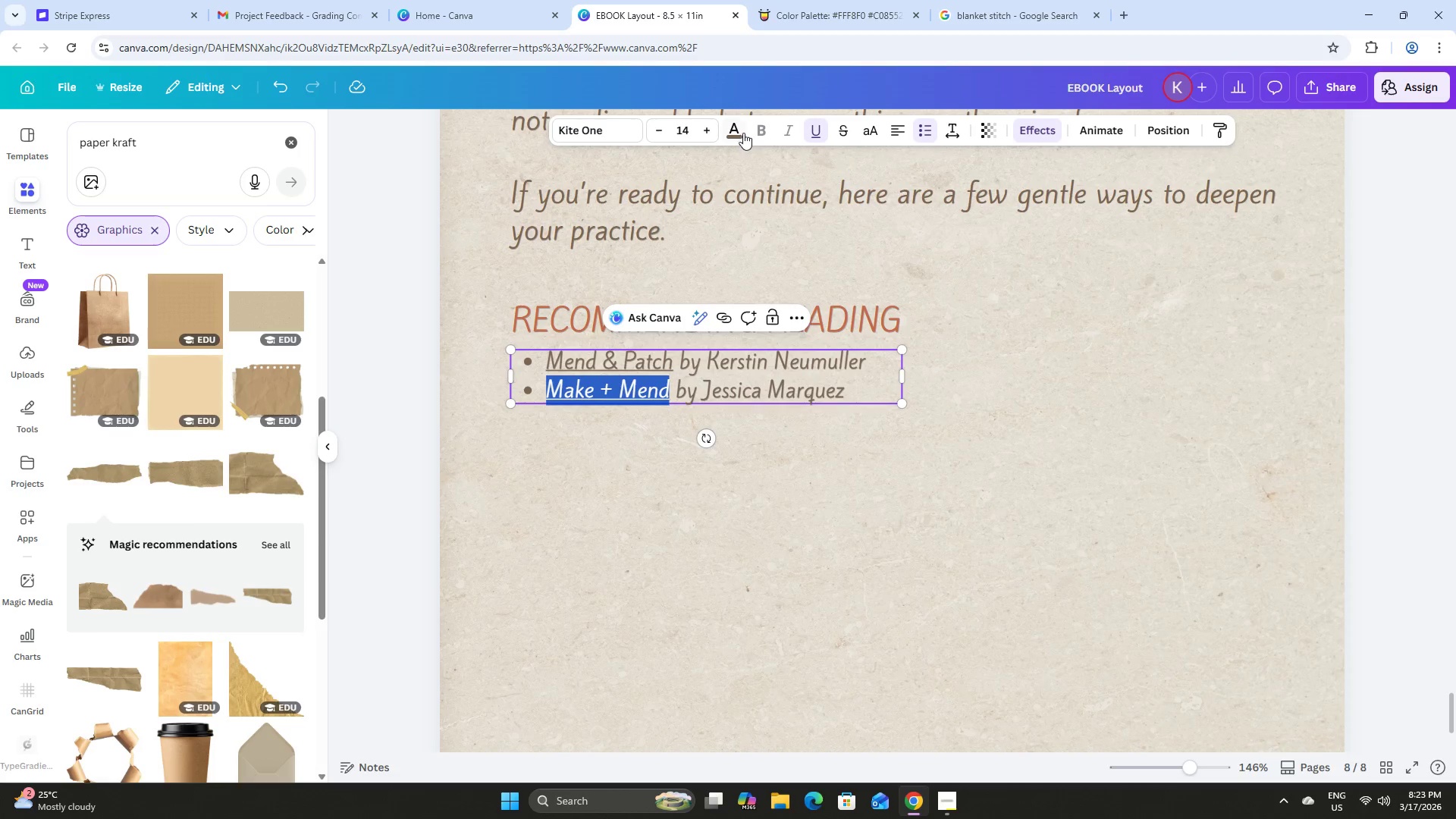 
left_click([738, 133])
 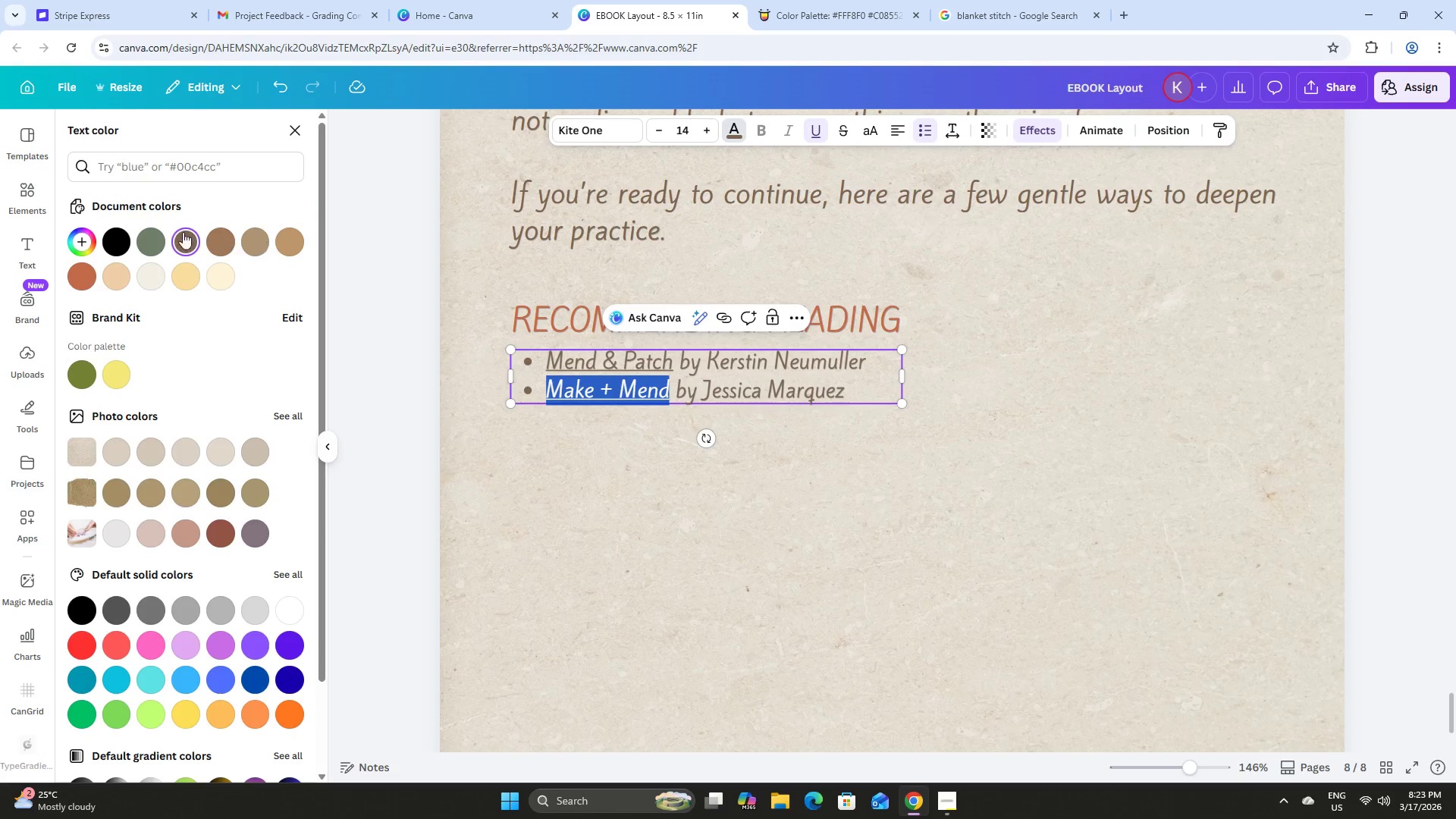 
left_click([149, 241])
 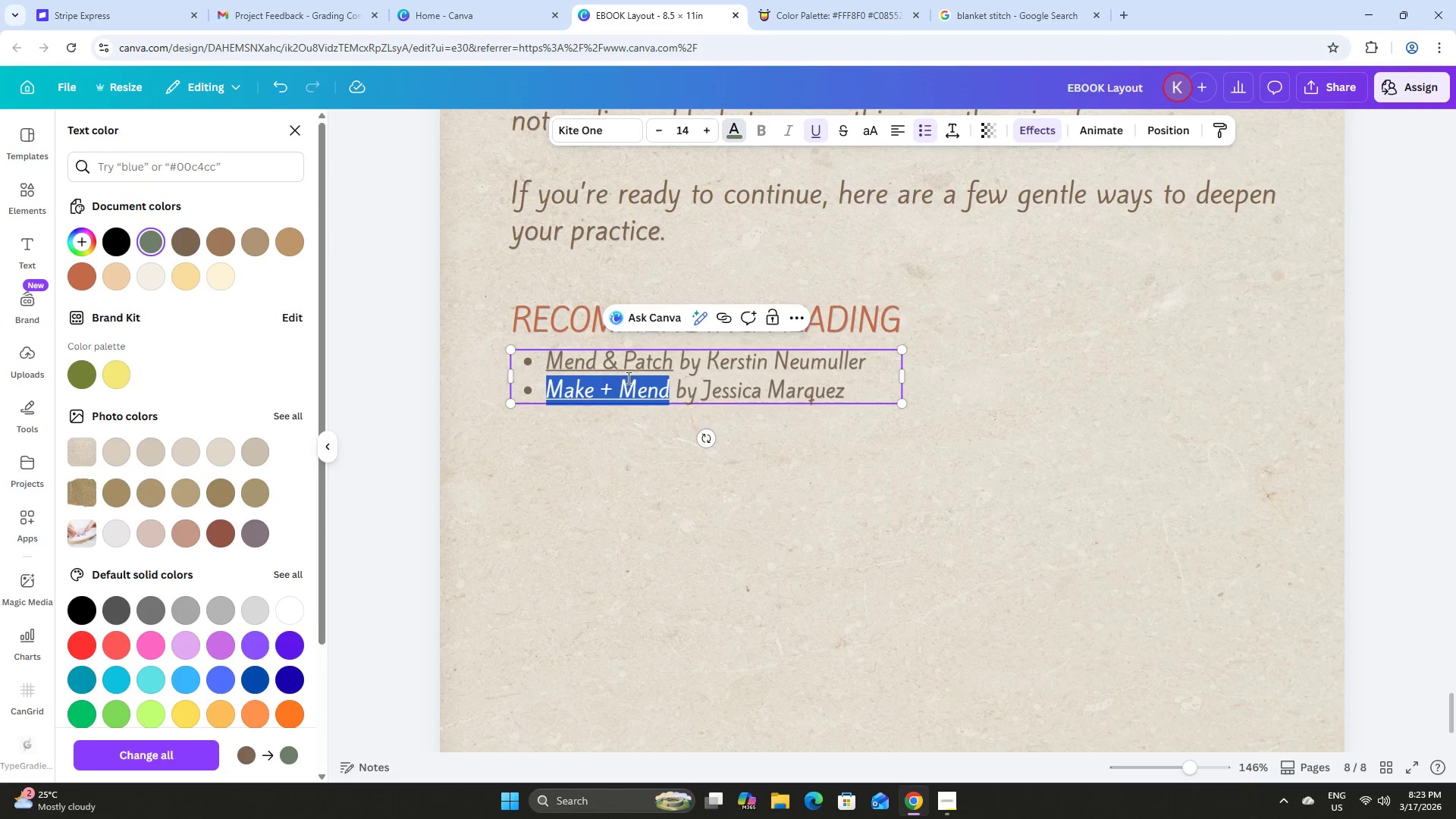 
double_click([642, 366])
 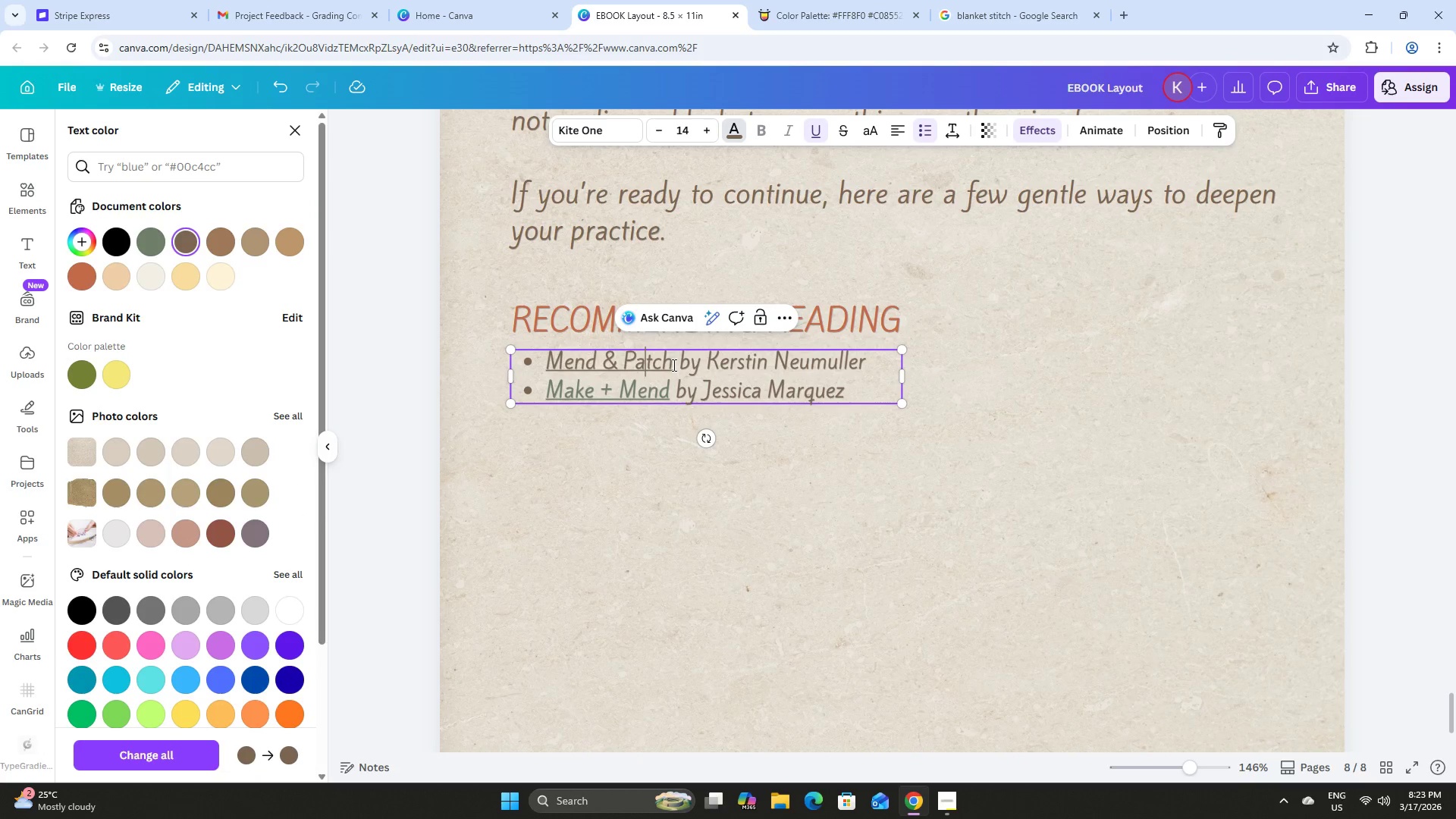 
left_click_drag(start_coordinate=[673, 365], to_coordinate=[551, 362])
 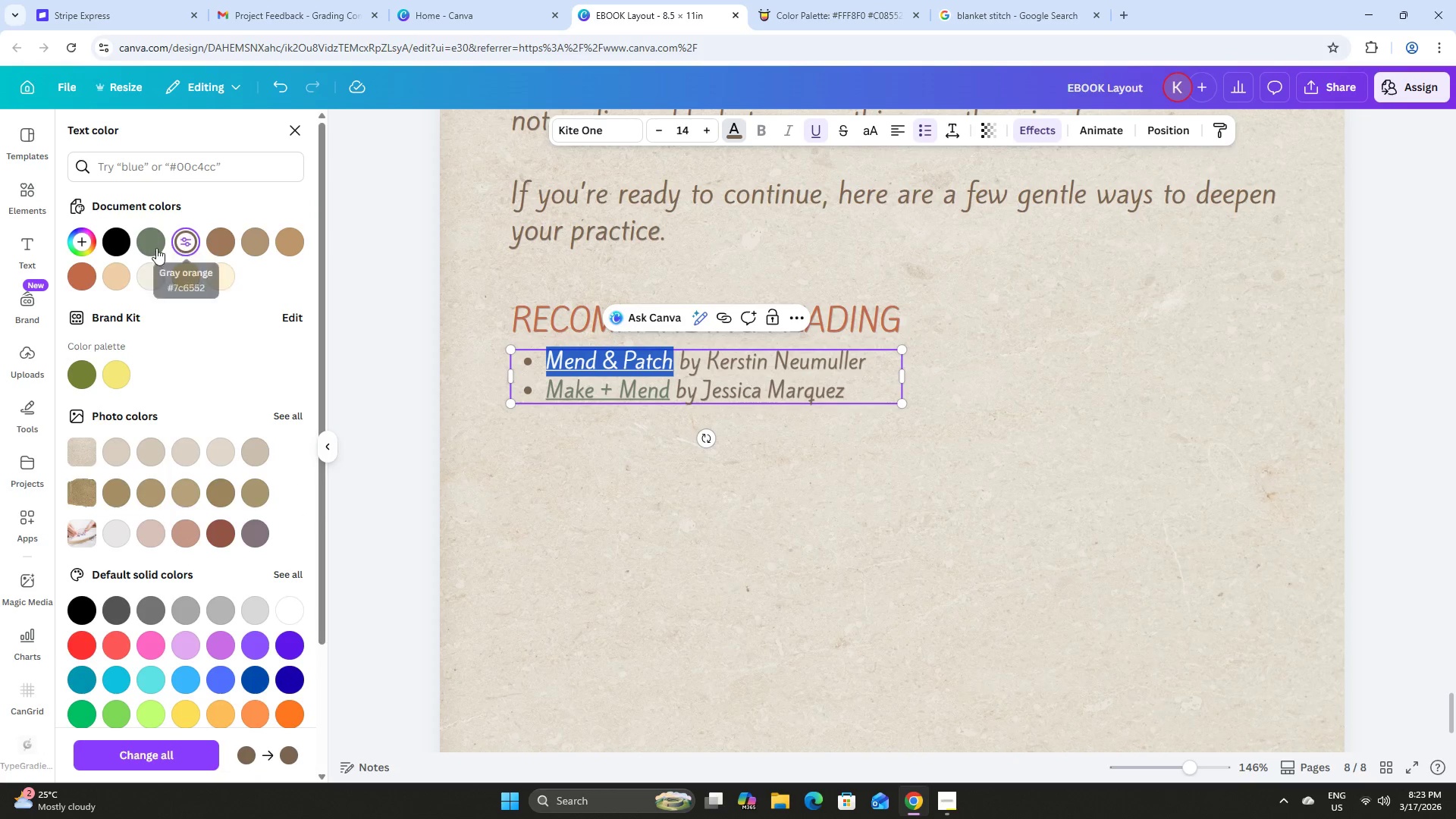 
left_click([155, 247])
 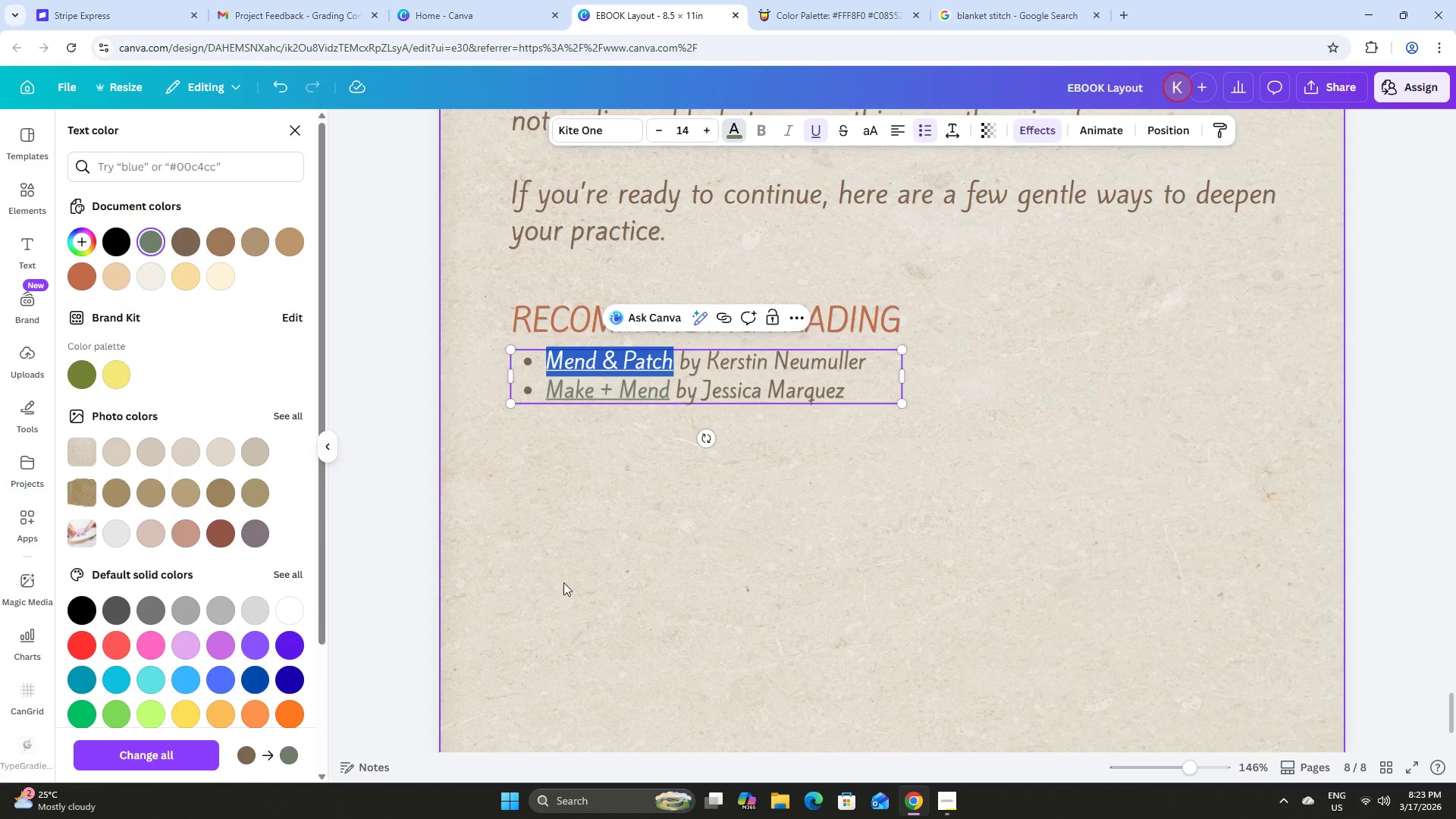 
left_click_drag(start_coordinate=[569, 582], to_coordinate=[573, 582])
 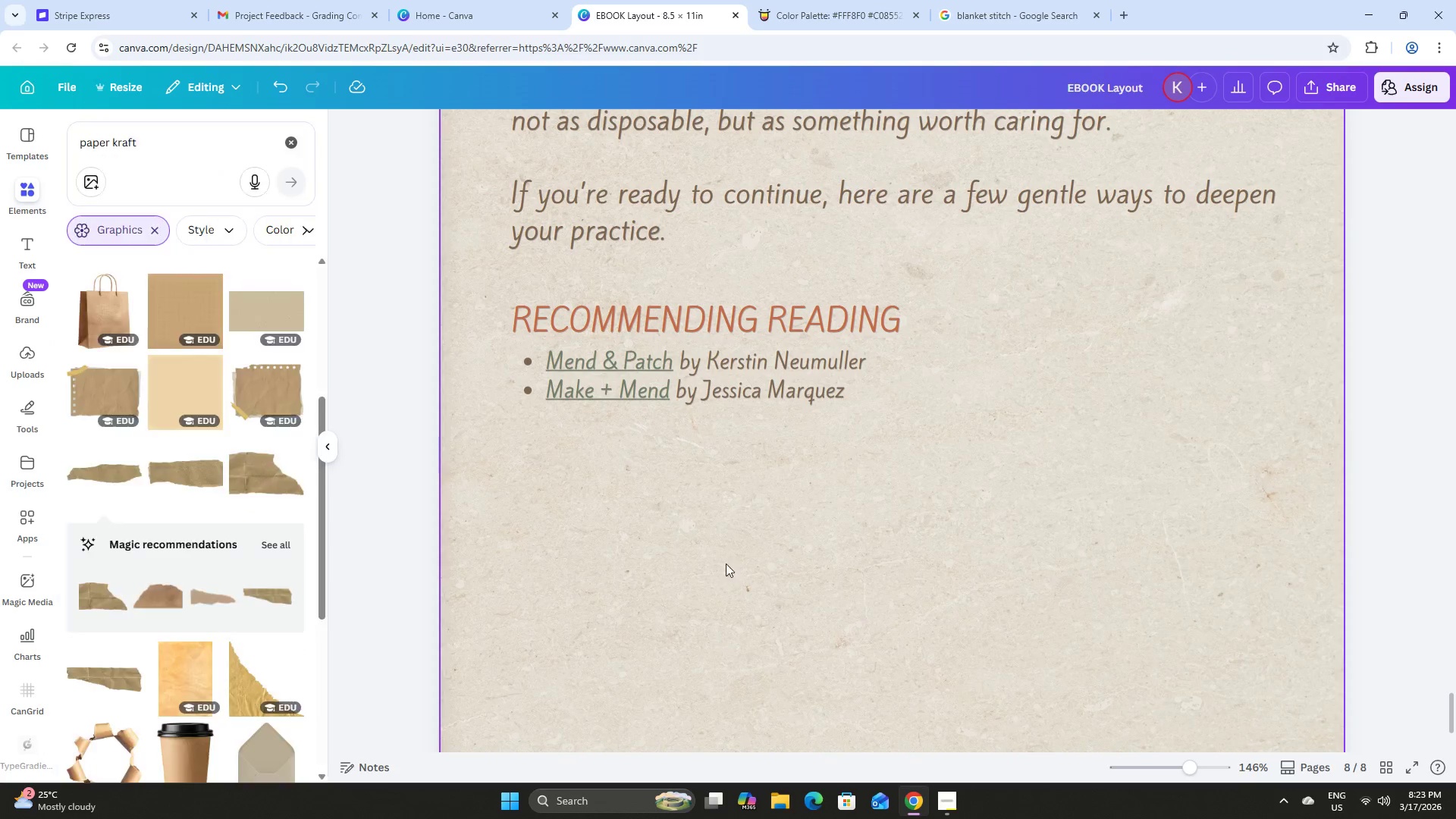 
triple_click([726, 563])
 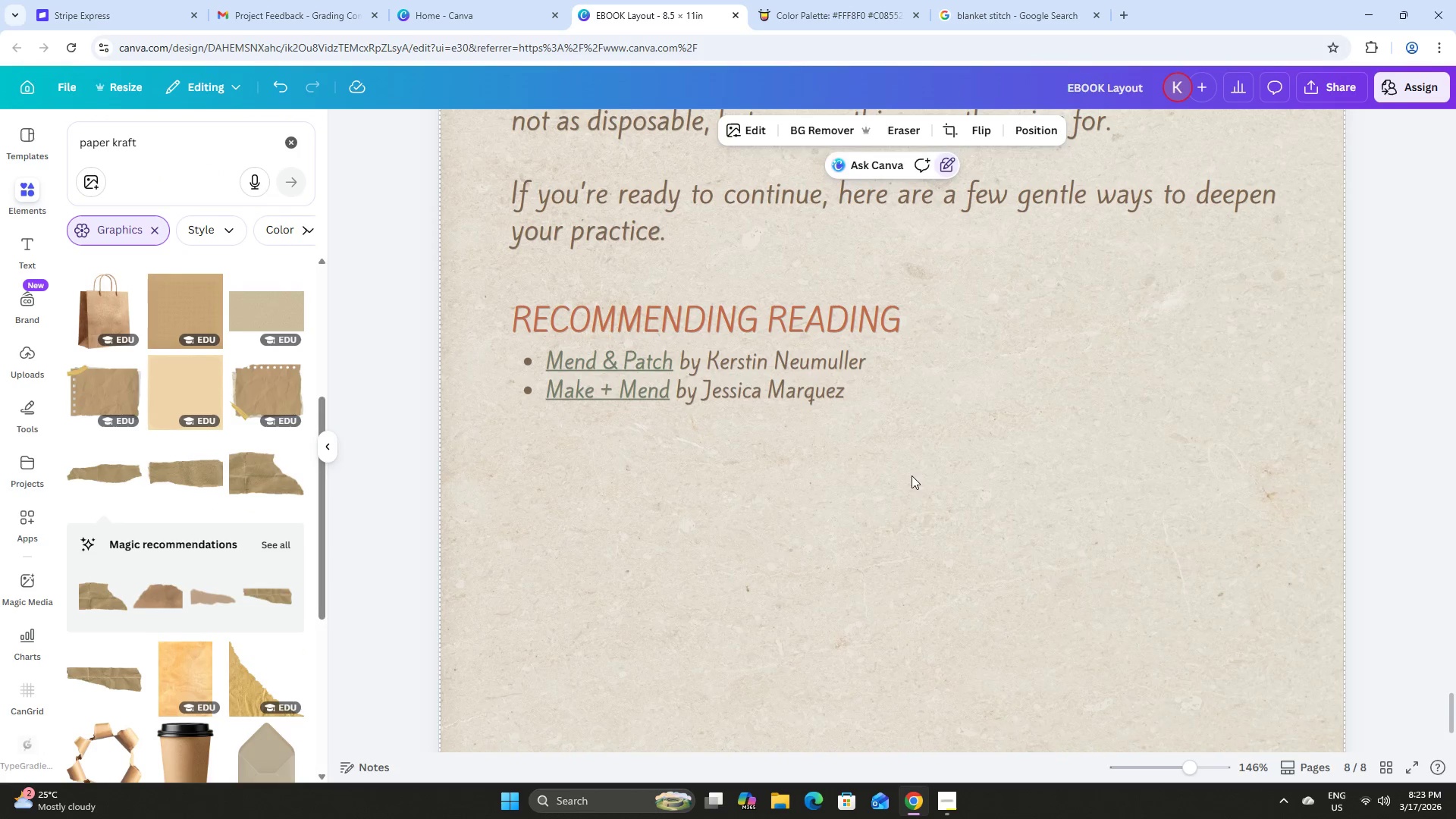 
scroll: coordinate [927, 464], scroll_direction: up, amount: 1.0
 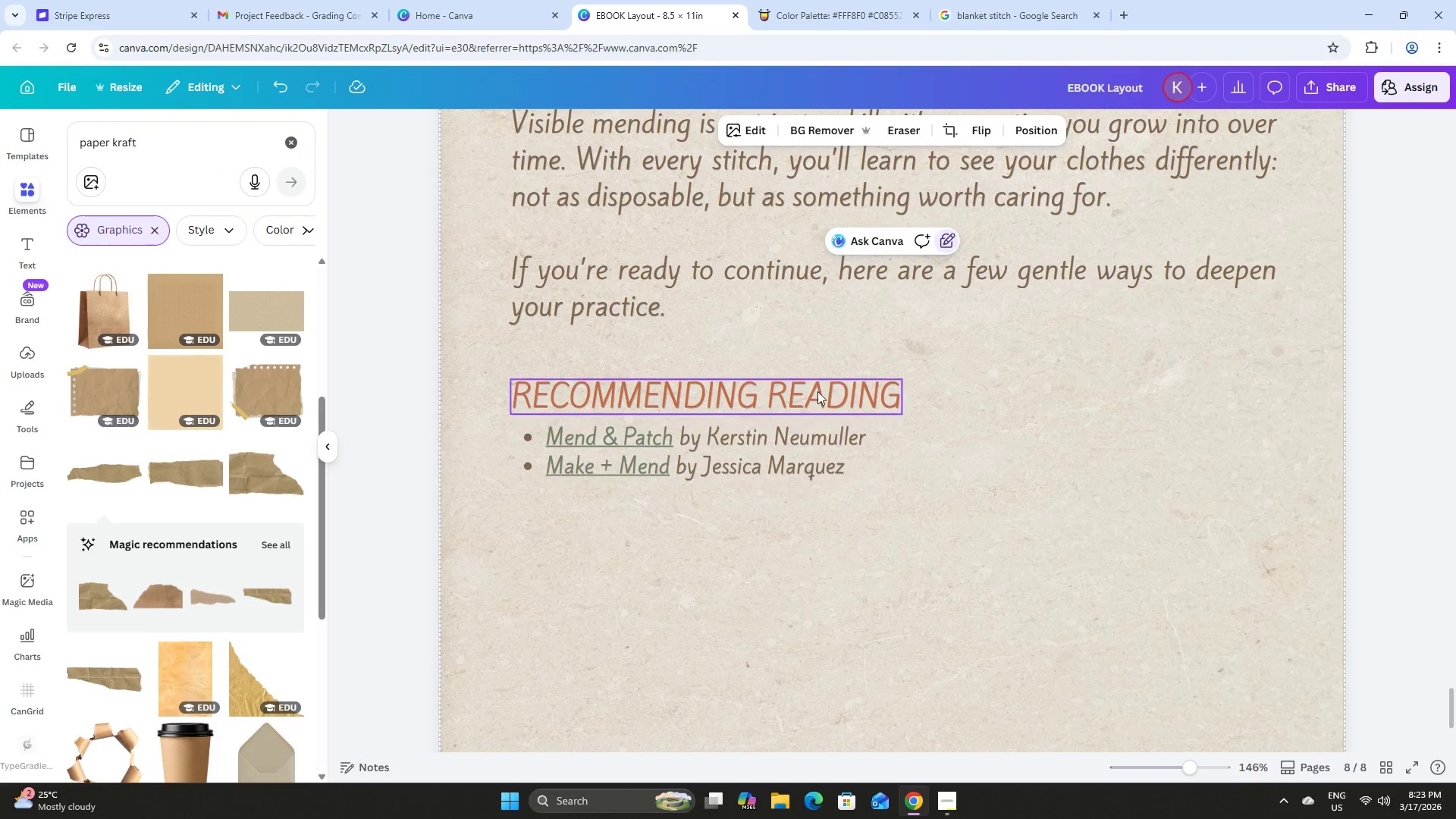 
left_click([836, 447])
 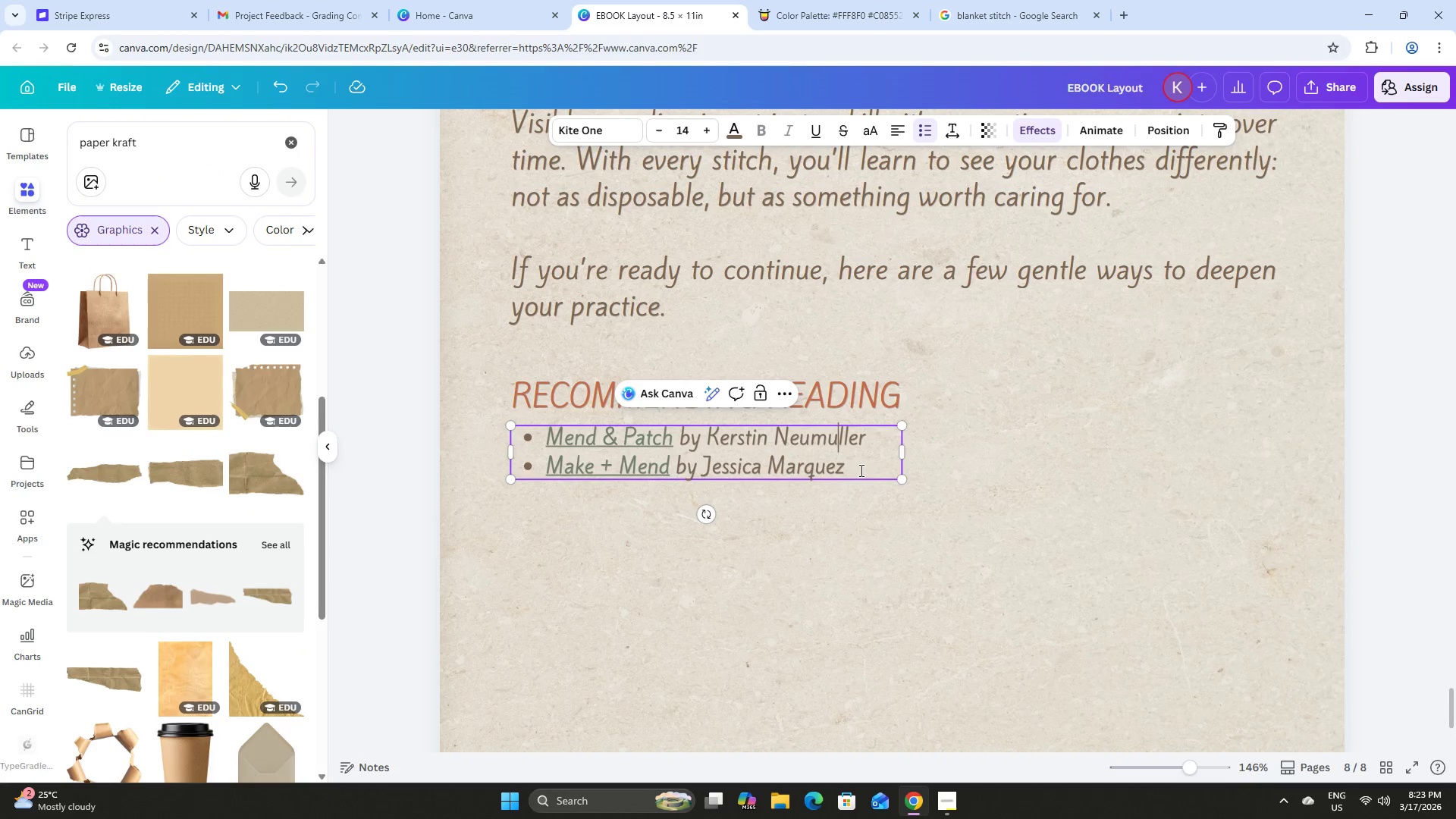 
triple_click([861, 472])
 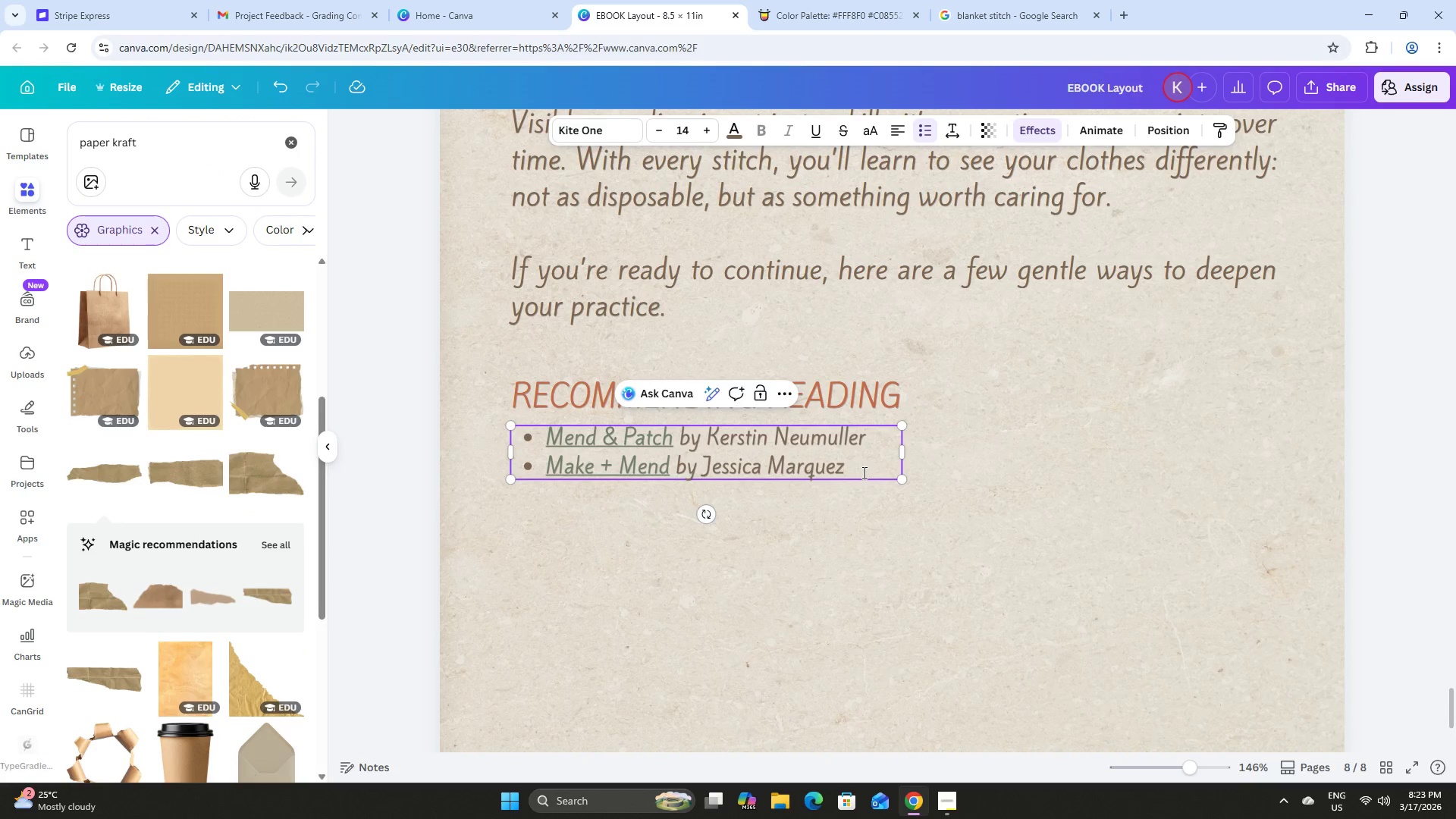 
key(Enter)
 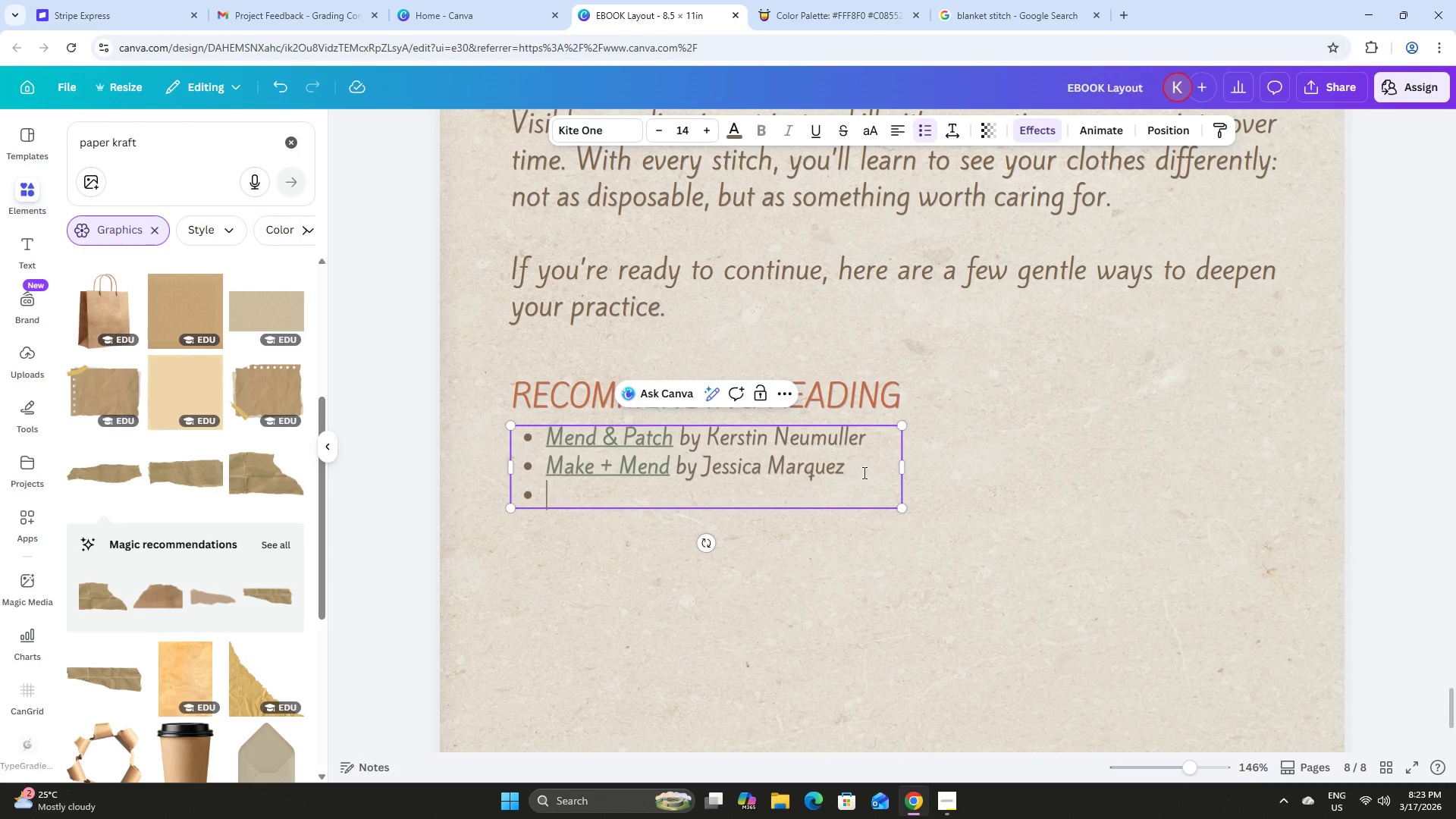 
key(Enter)
 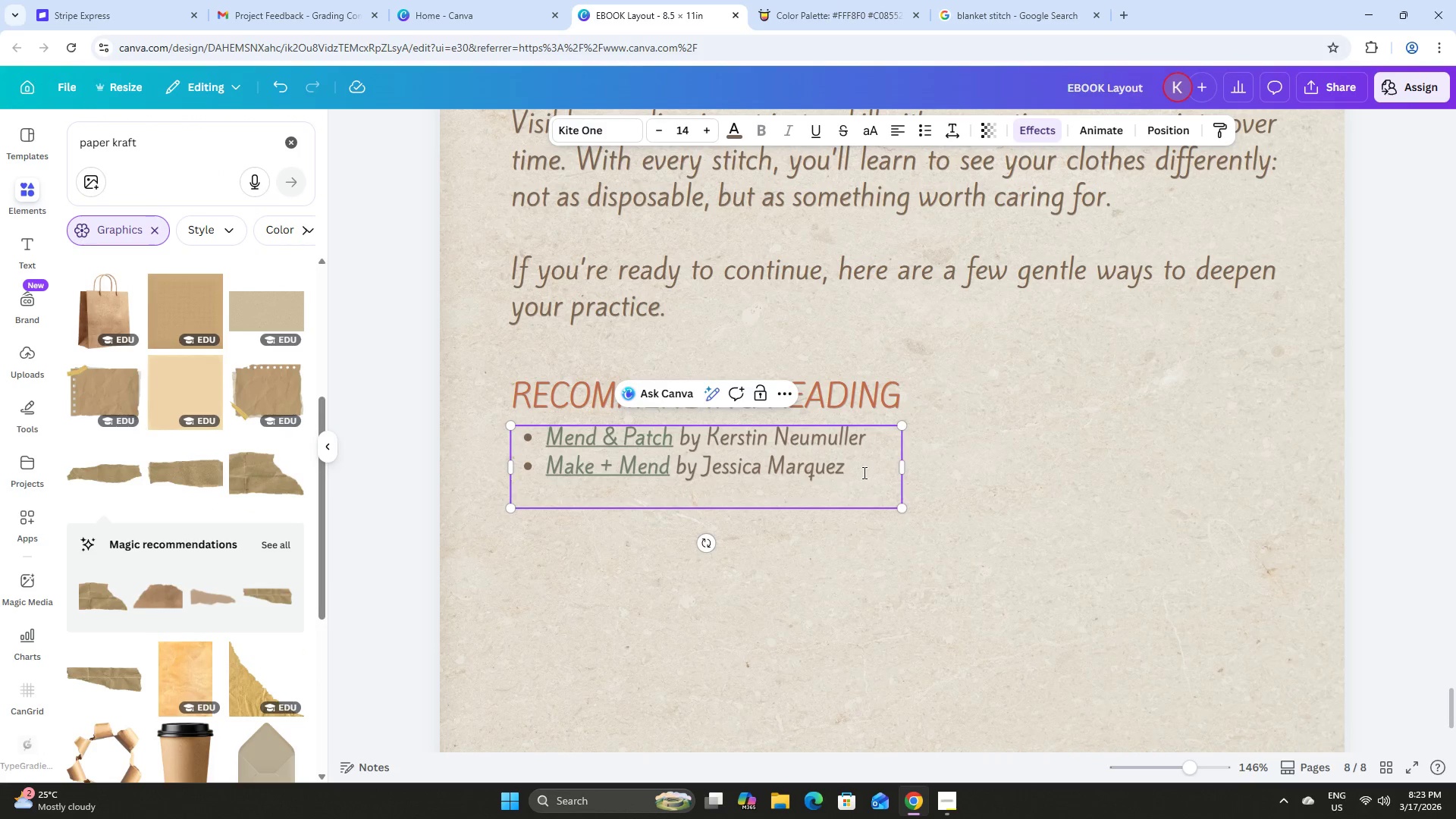 
key(Enter)
 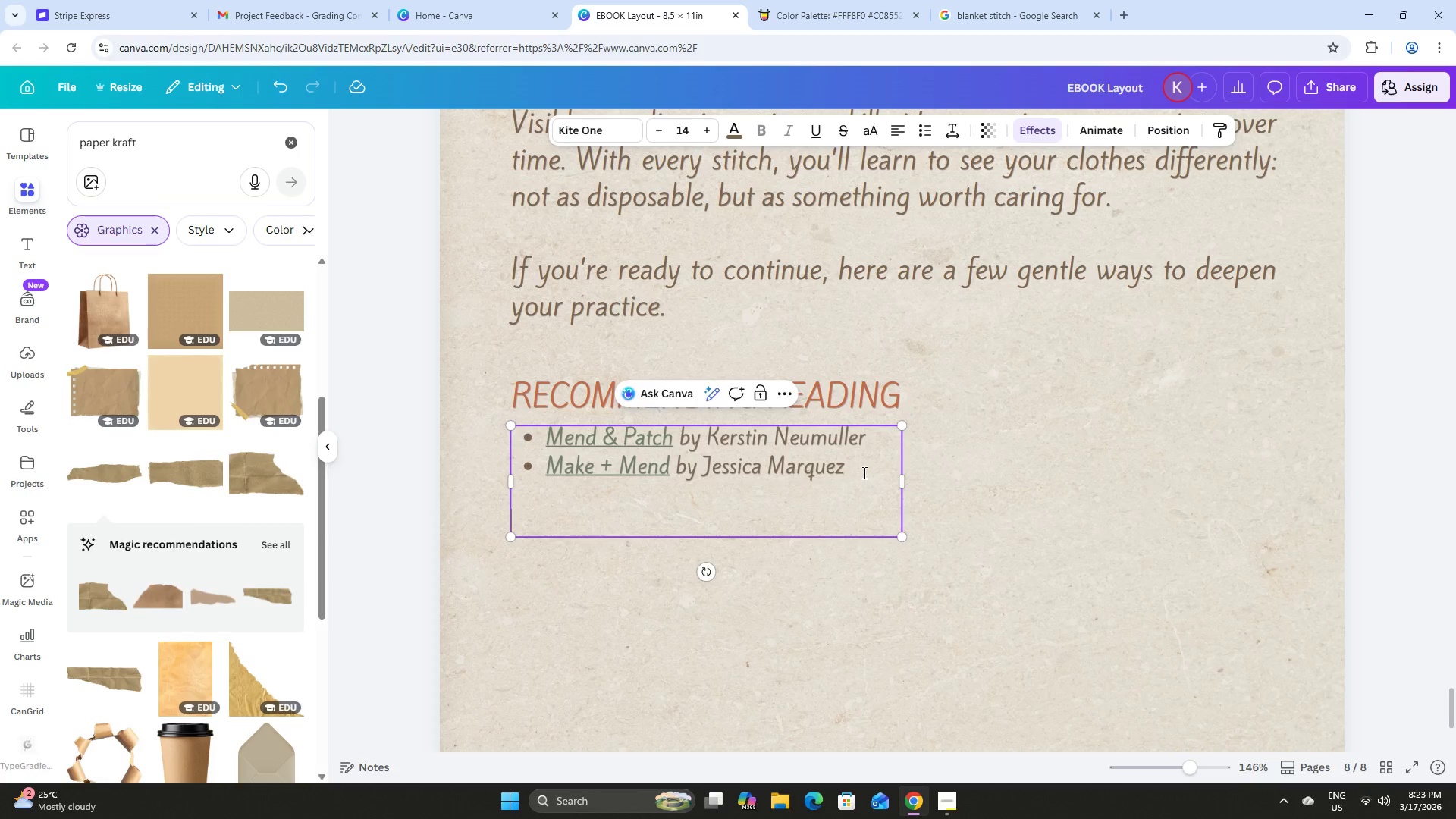 
type(These books offer inspiration, techniques, and a deeper look into mindful repaire.)
key(Backspace)
key(Backspace)
type(.)
 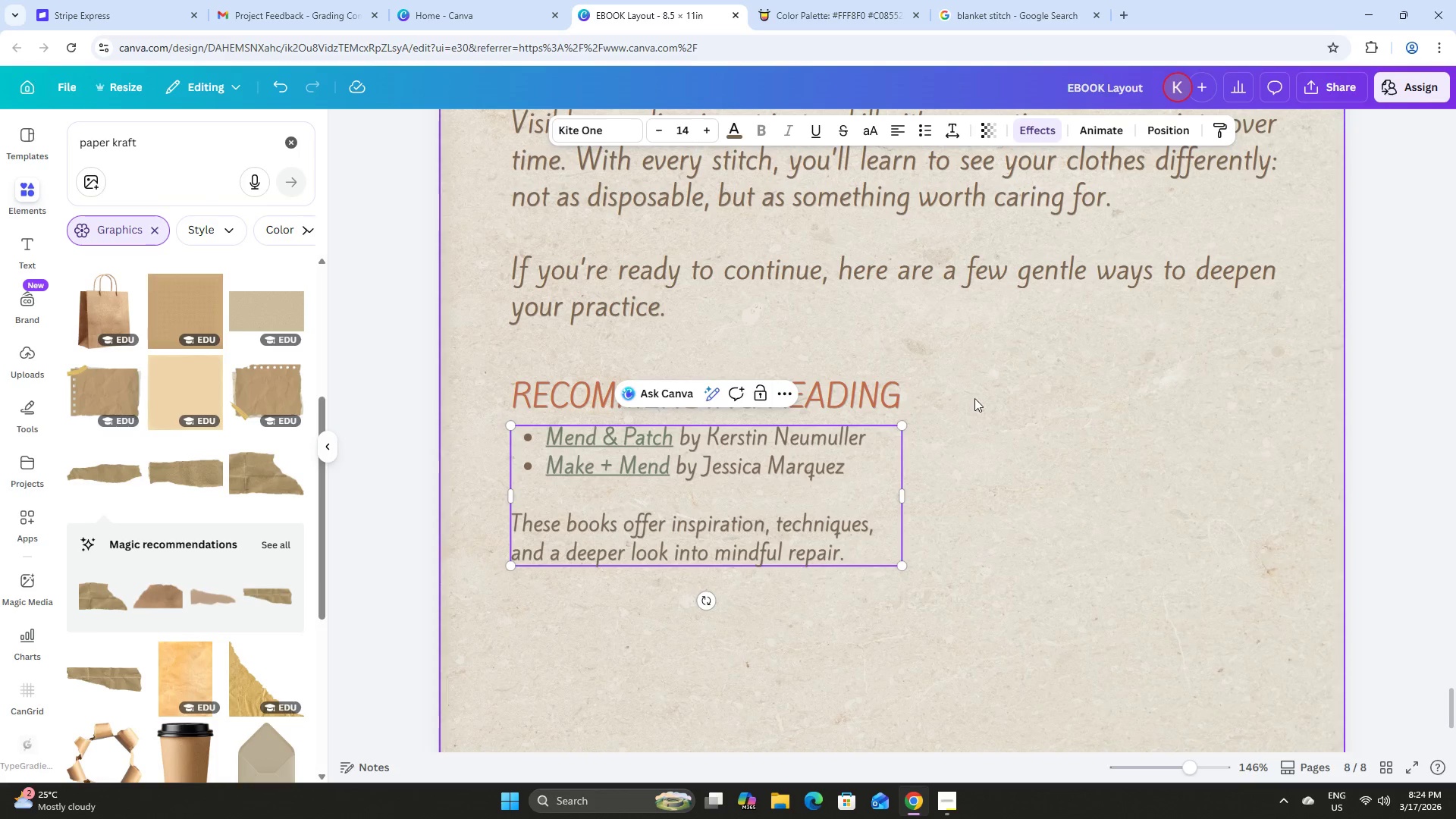 
left_click([1018, 414])
 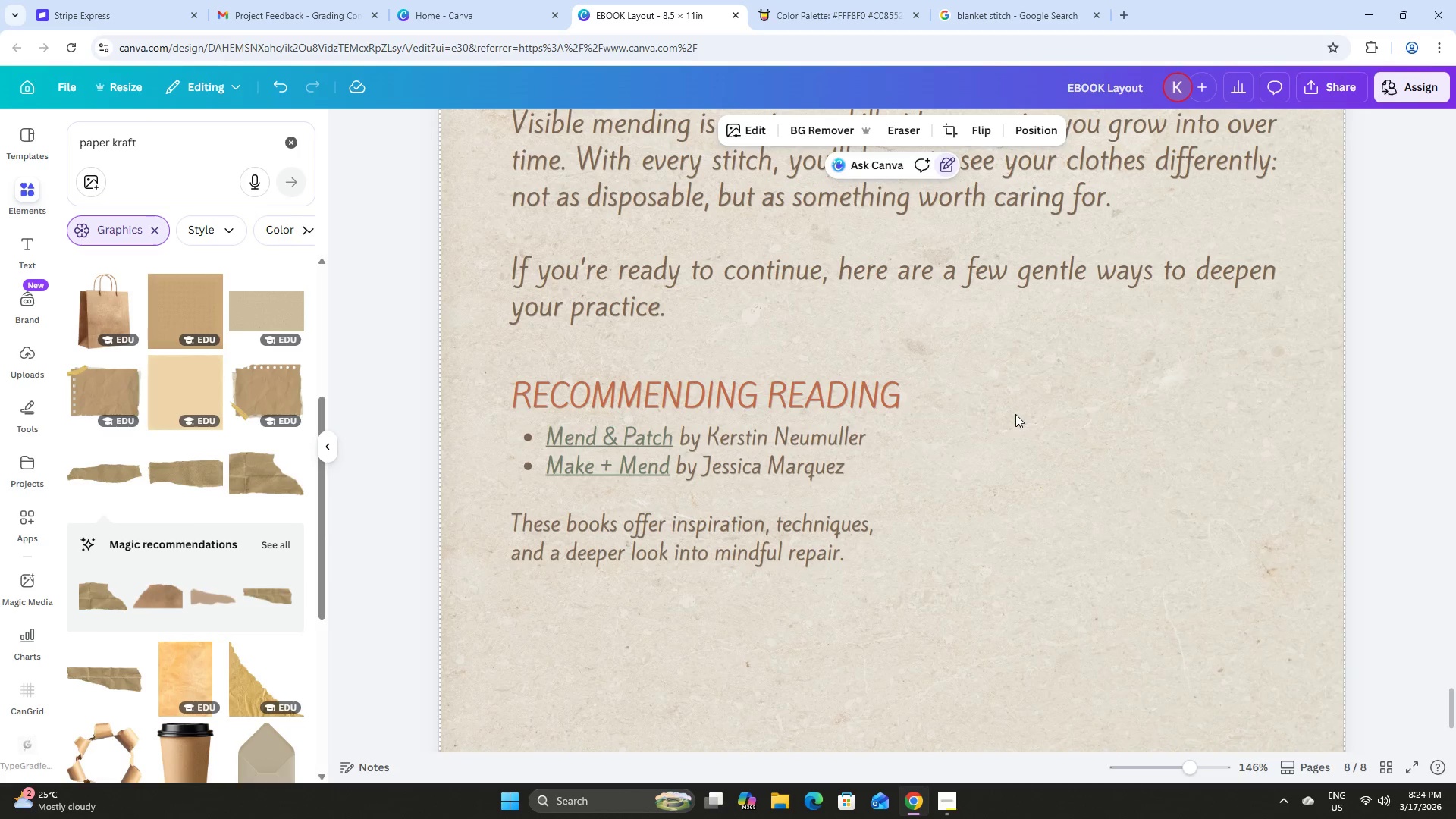 
scroll: coordinate [1015, 414], scroll_direction: down, amount: 2.0
 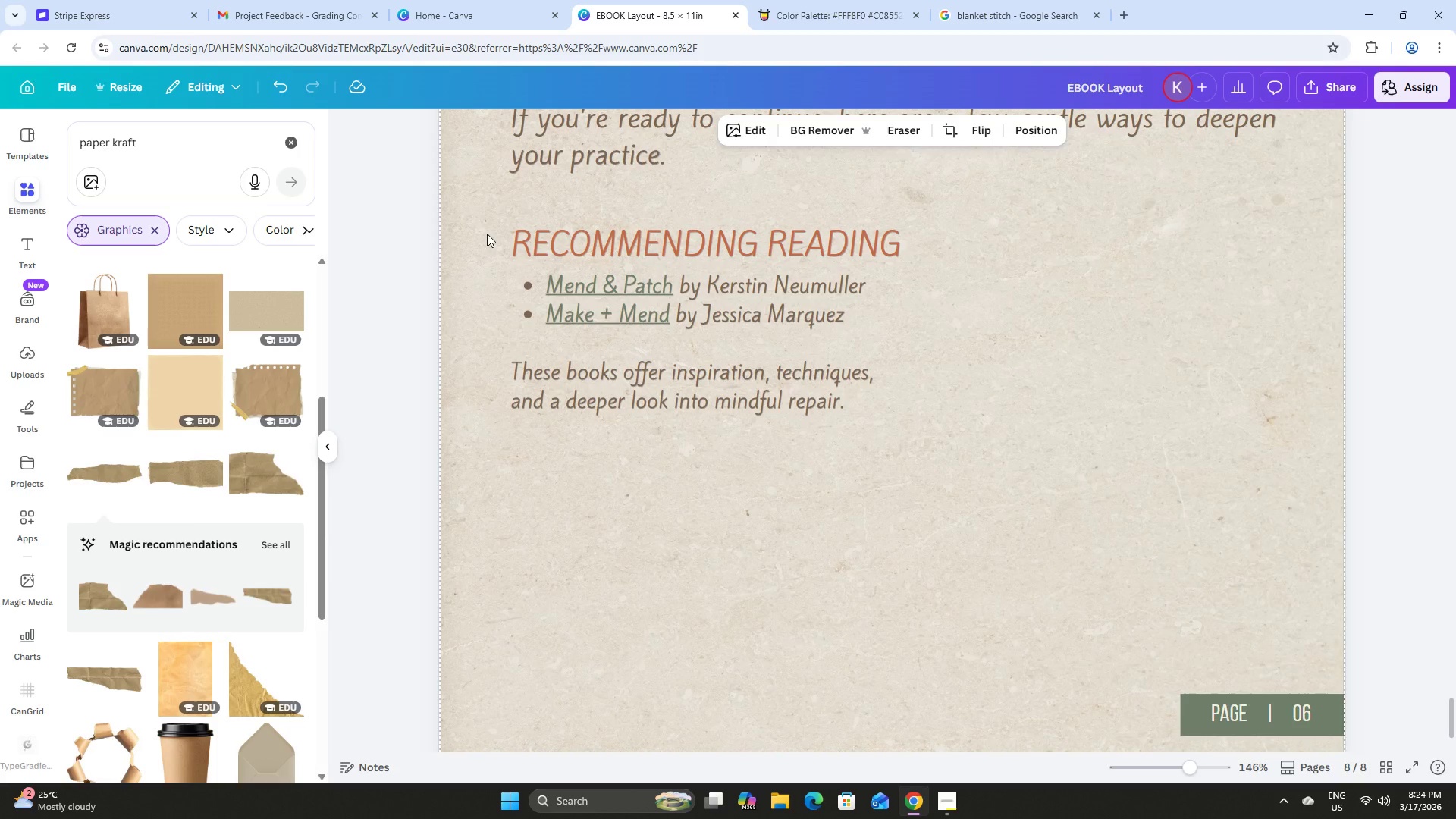 
left_click_drag(start_coordinate=[480, 232], to_coordinate=[797, 421])
 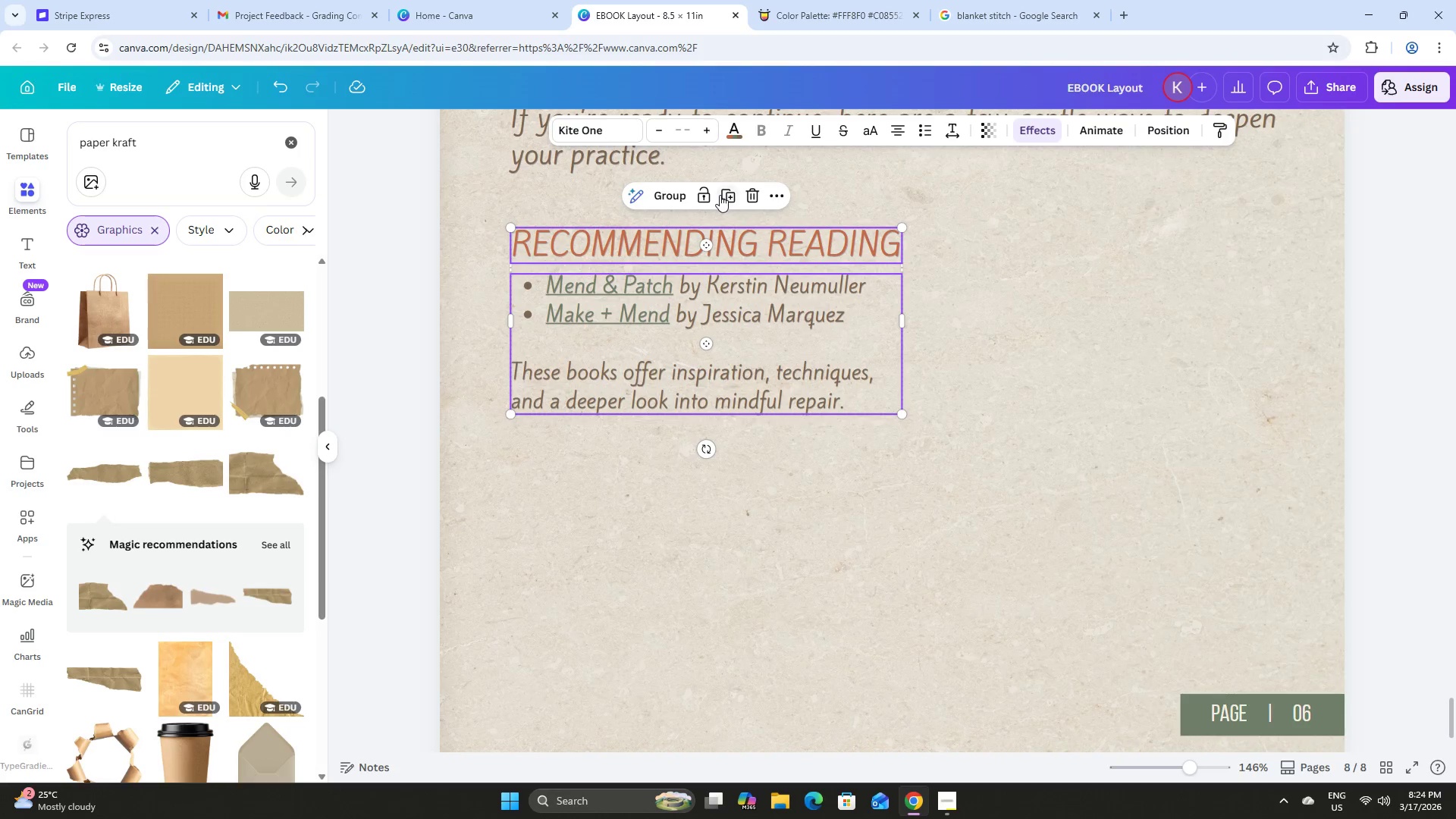 
left_click([735, 195])
 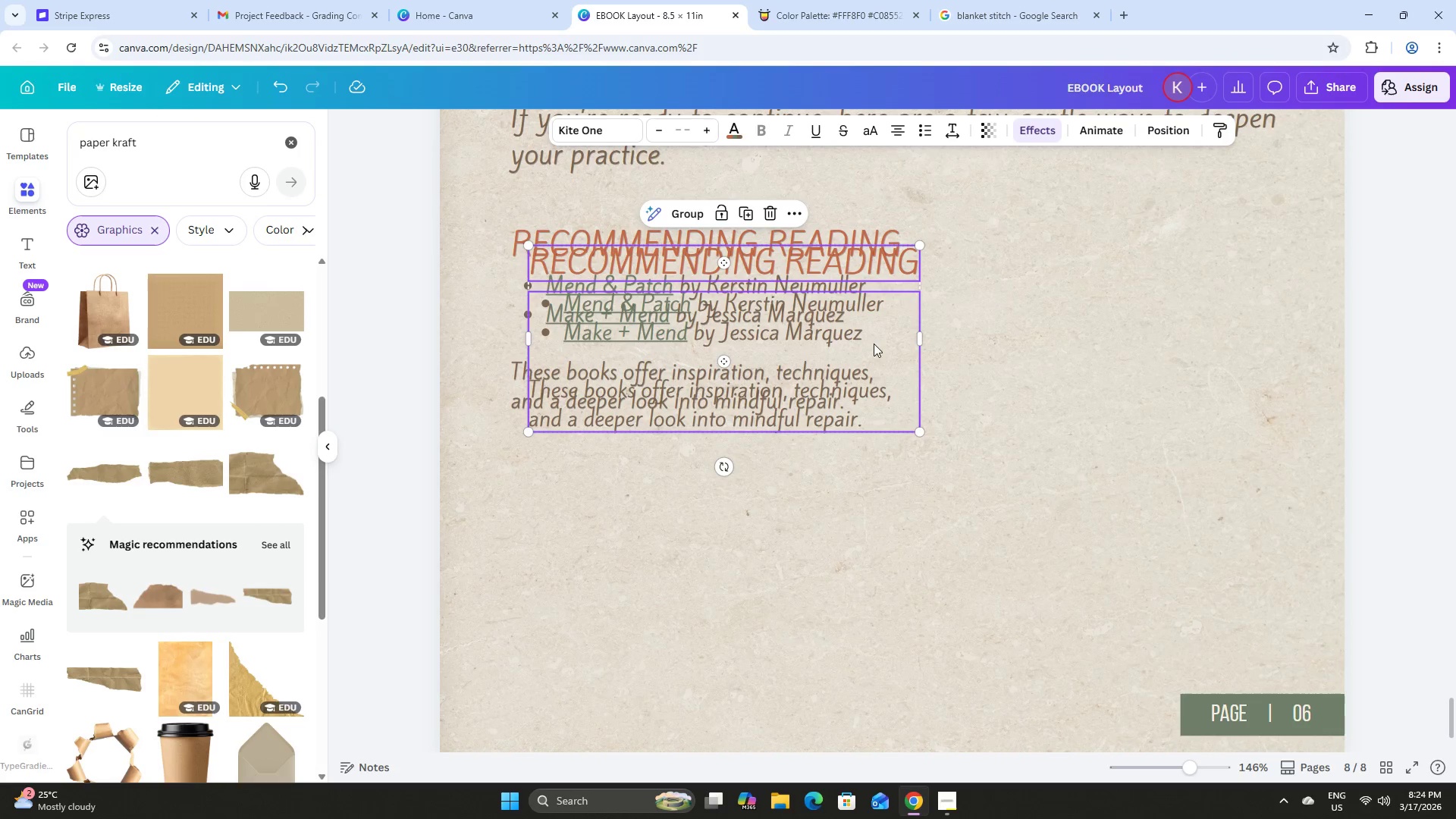 
left_click_drag(start_coordinate=[880, 344], to_coordinate=[858, 547])
 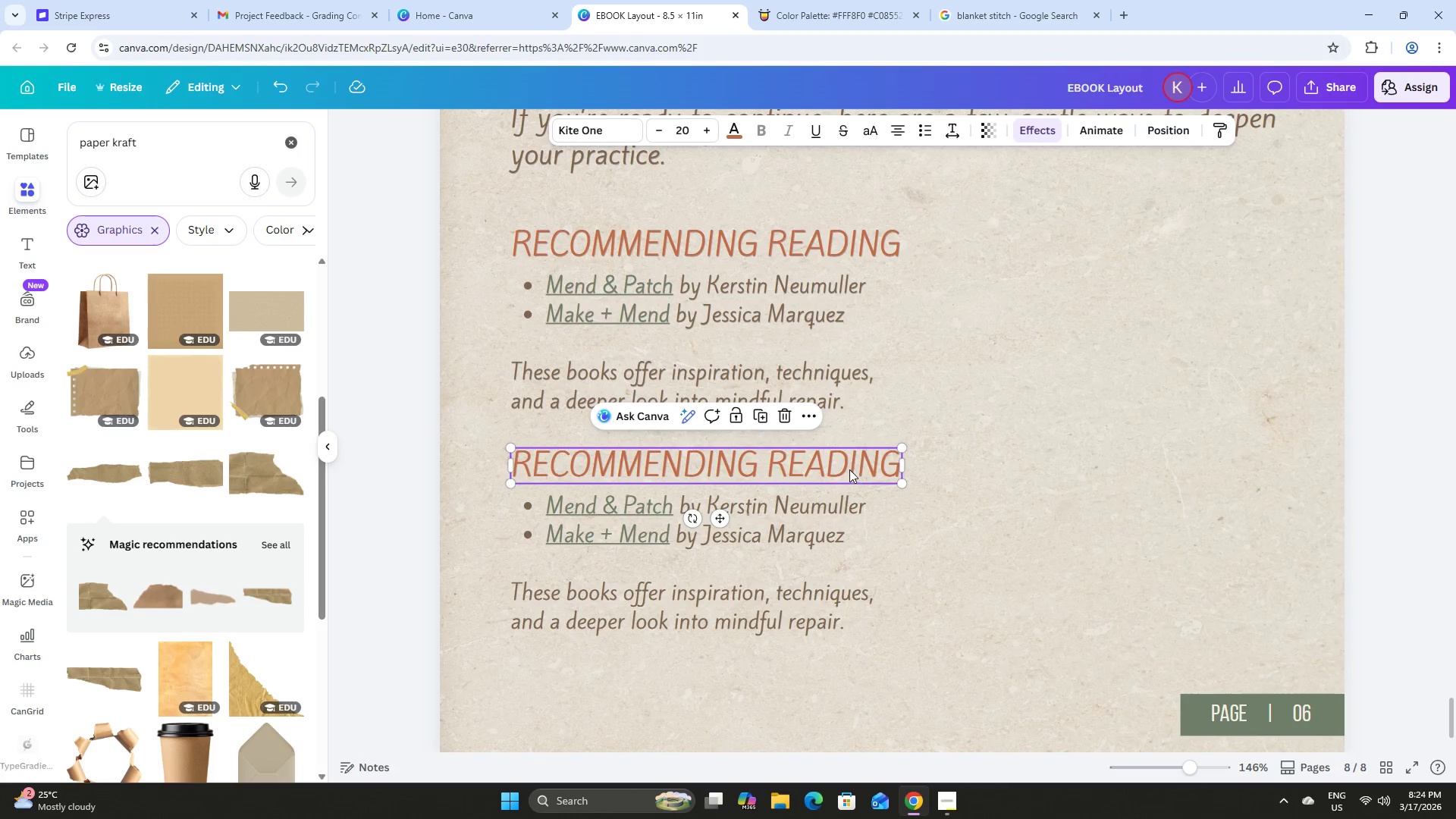 
double_click([849, 465])
 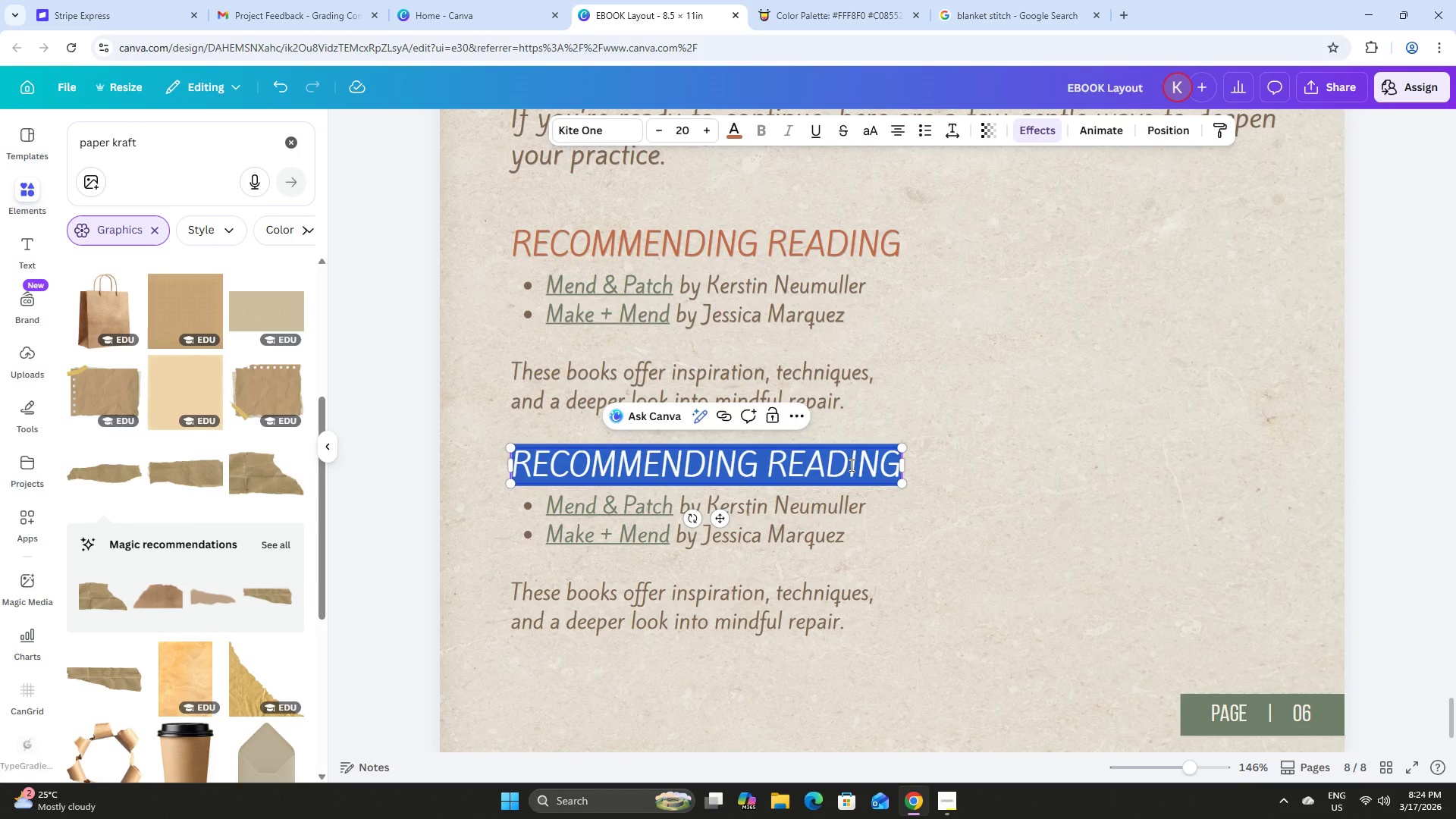 
type(TOOLS & INSPIRATION)
 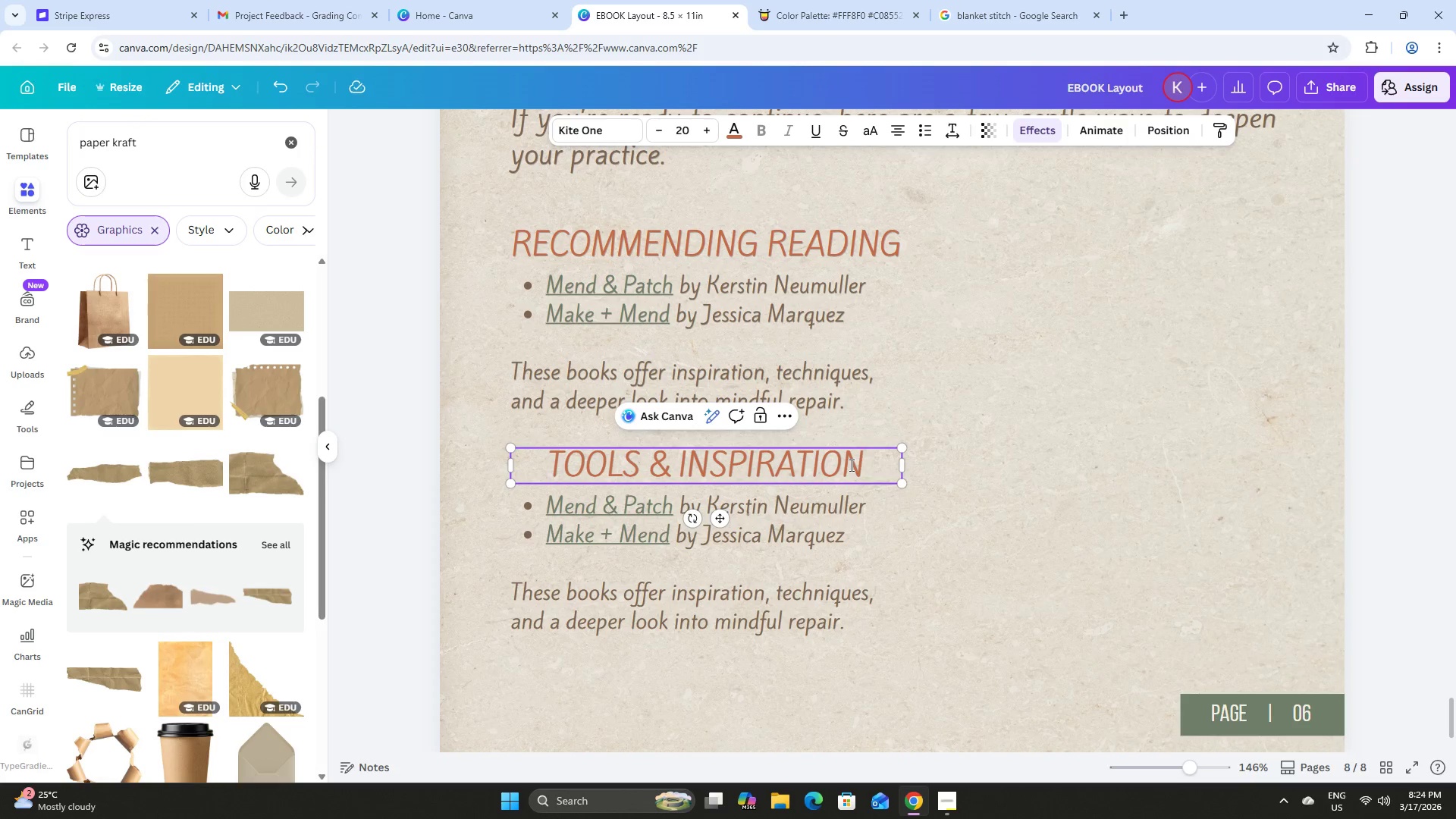 
double_click([783, 598])
 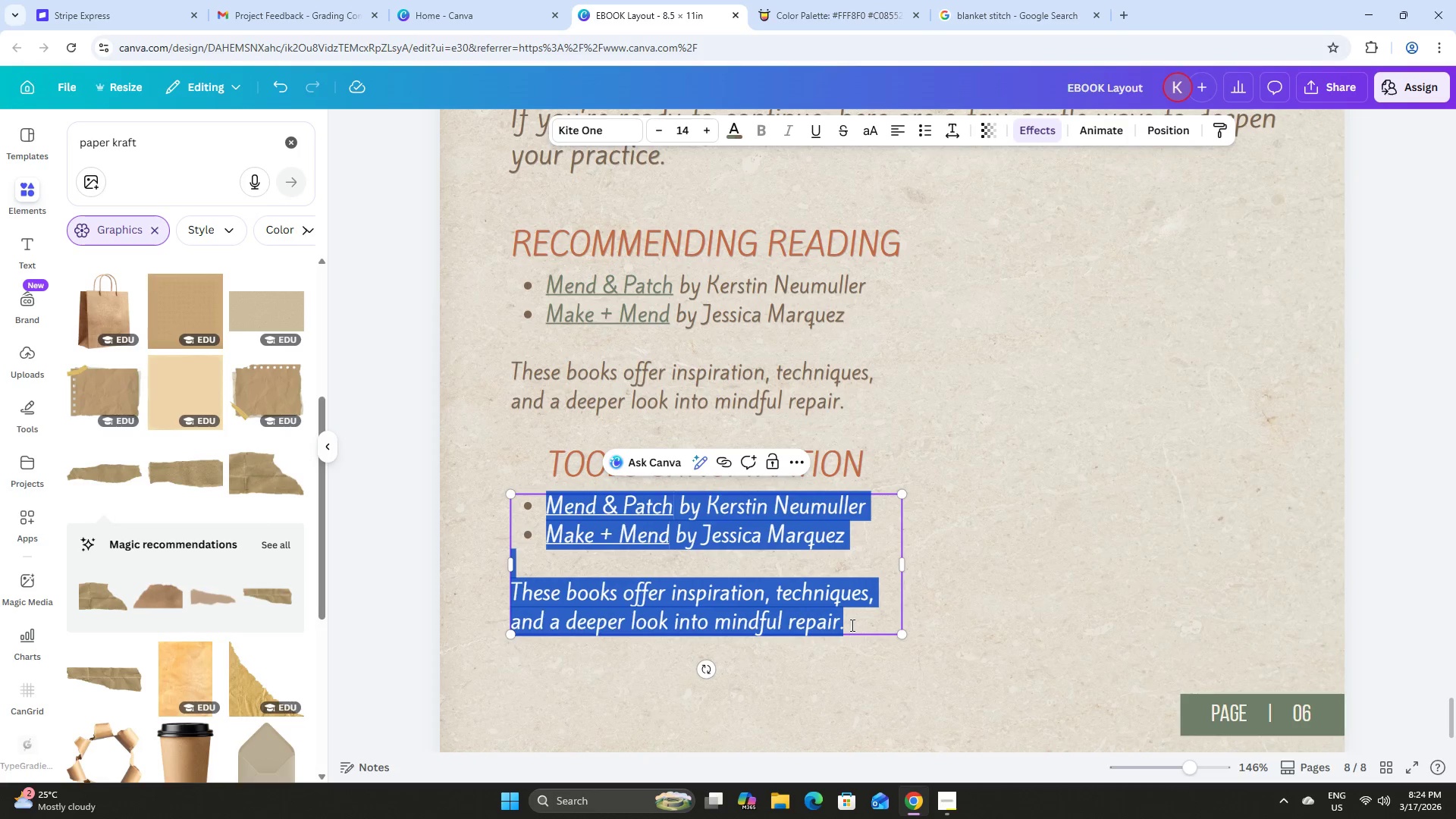 
left_click_drag(start_coordinate=[851, 625], to_coordinate=[477, 511])
 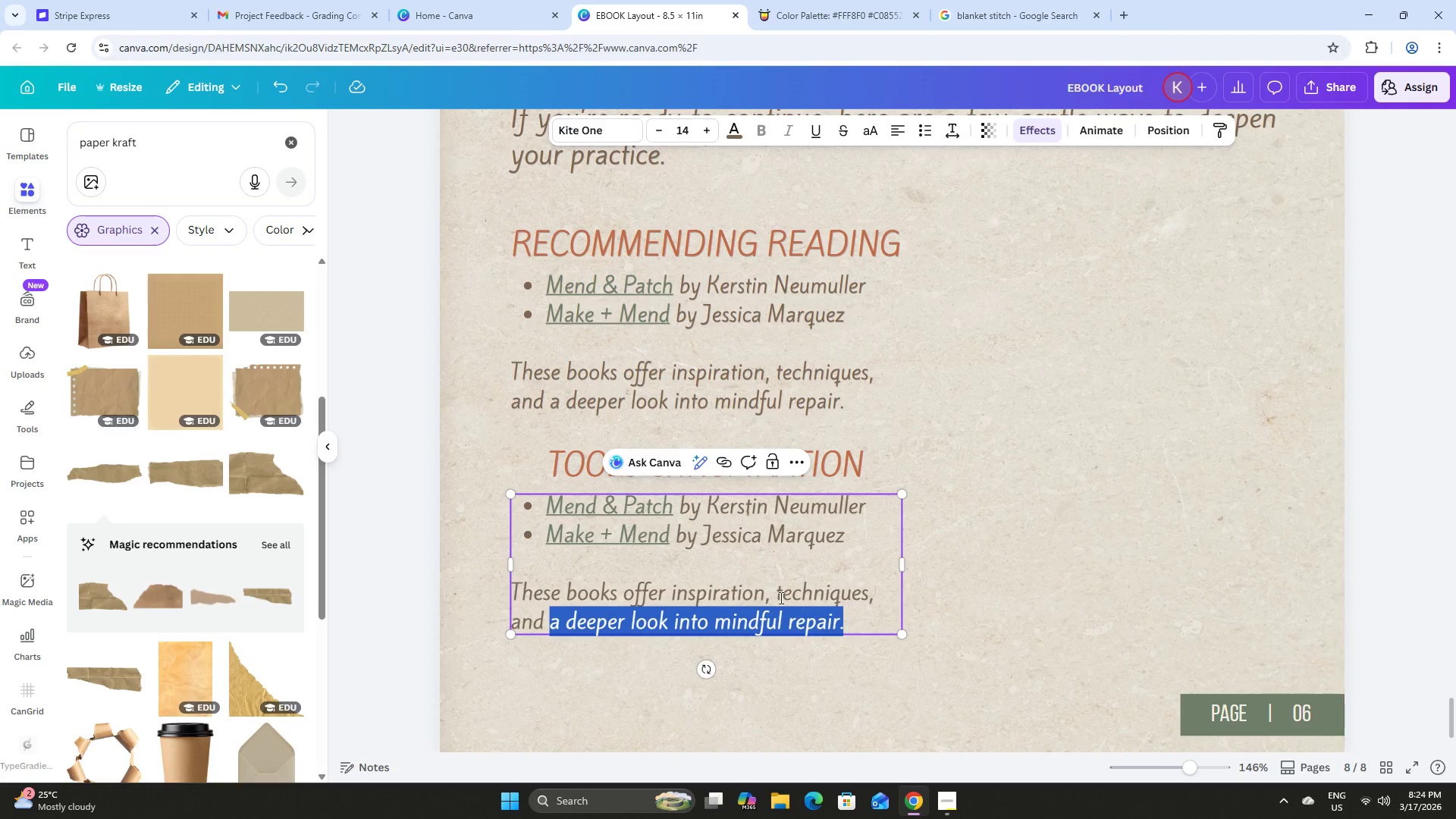 
left_click([844, 618])
 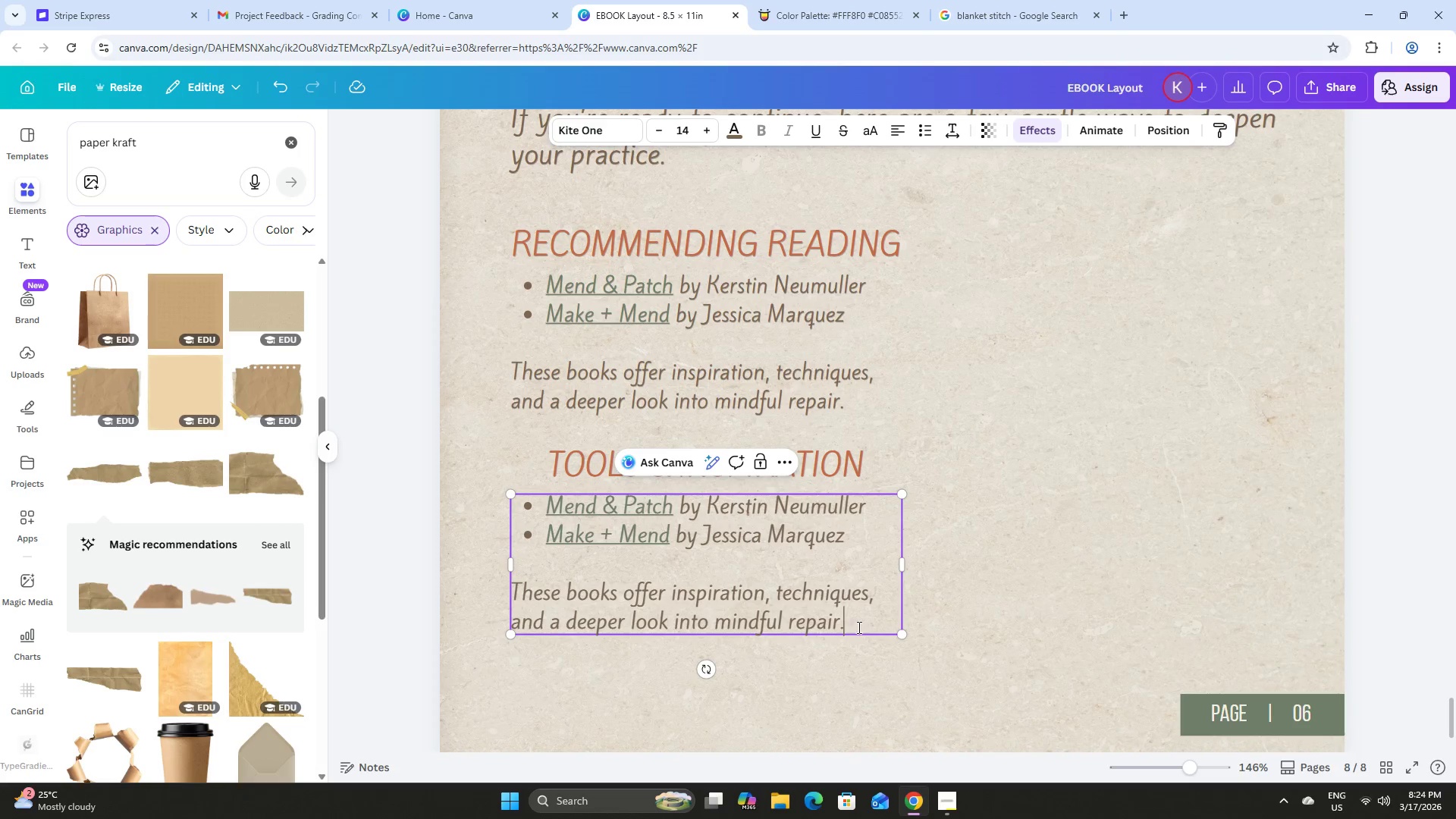 
left_click_drag(start_coordinate=[859, 627], to_coordinate=[514, 501])
 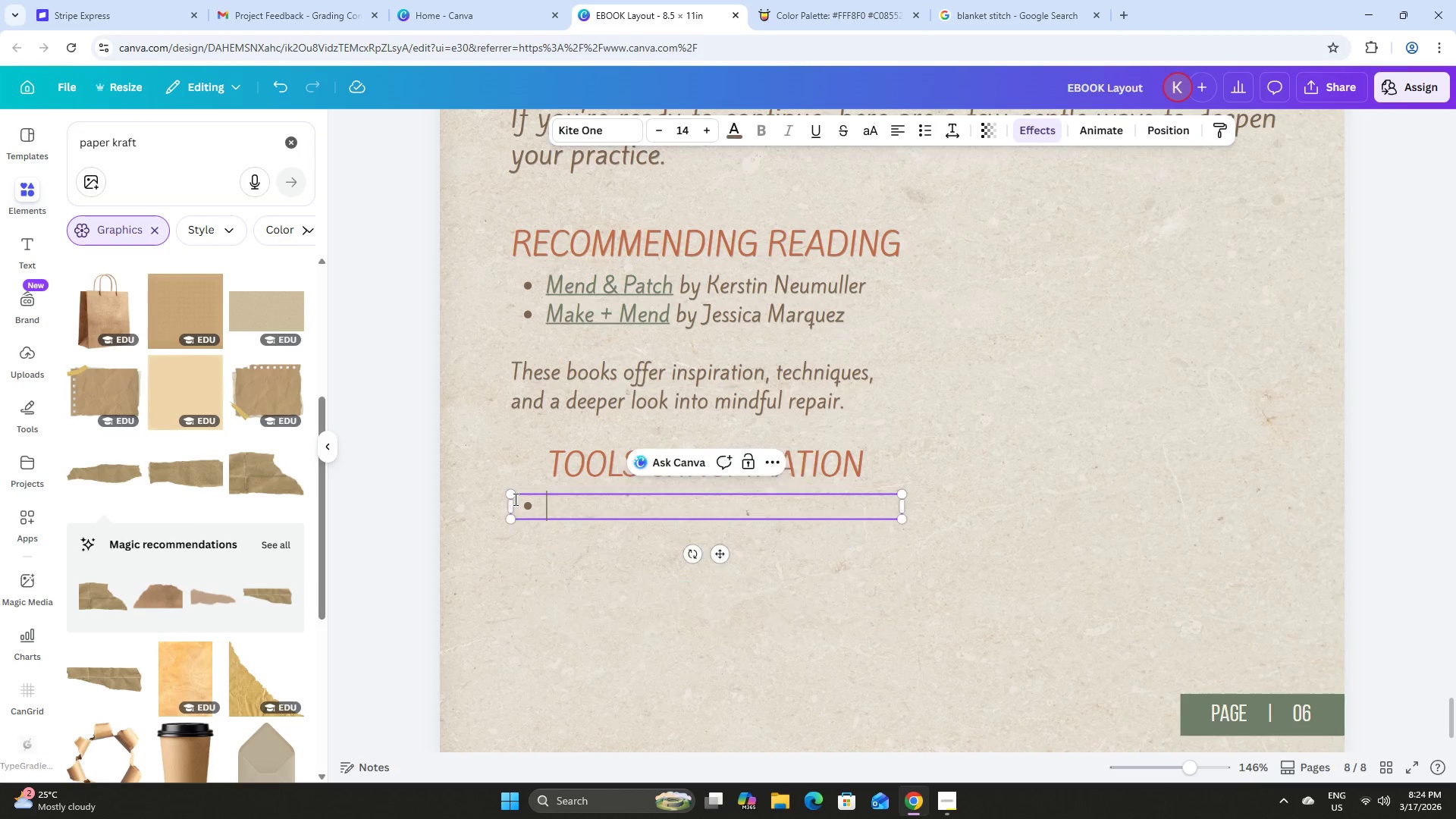 
key(Backspace)
key(Backspace)
type(You don't hve)
key(Backspace)
key(Backspace)
key(Backspace)
type(need to buy more0151sy)
key(Backspace)
type(tart with you)
key(Backspace)
key(Backspace)
type(w)
key(Backspace)
key(Backspace)
type(what you already have. But ig y)
key(Backspace)
key(Backspace)
key(Backspace)
type(f you)
 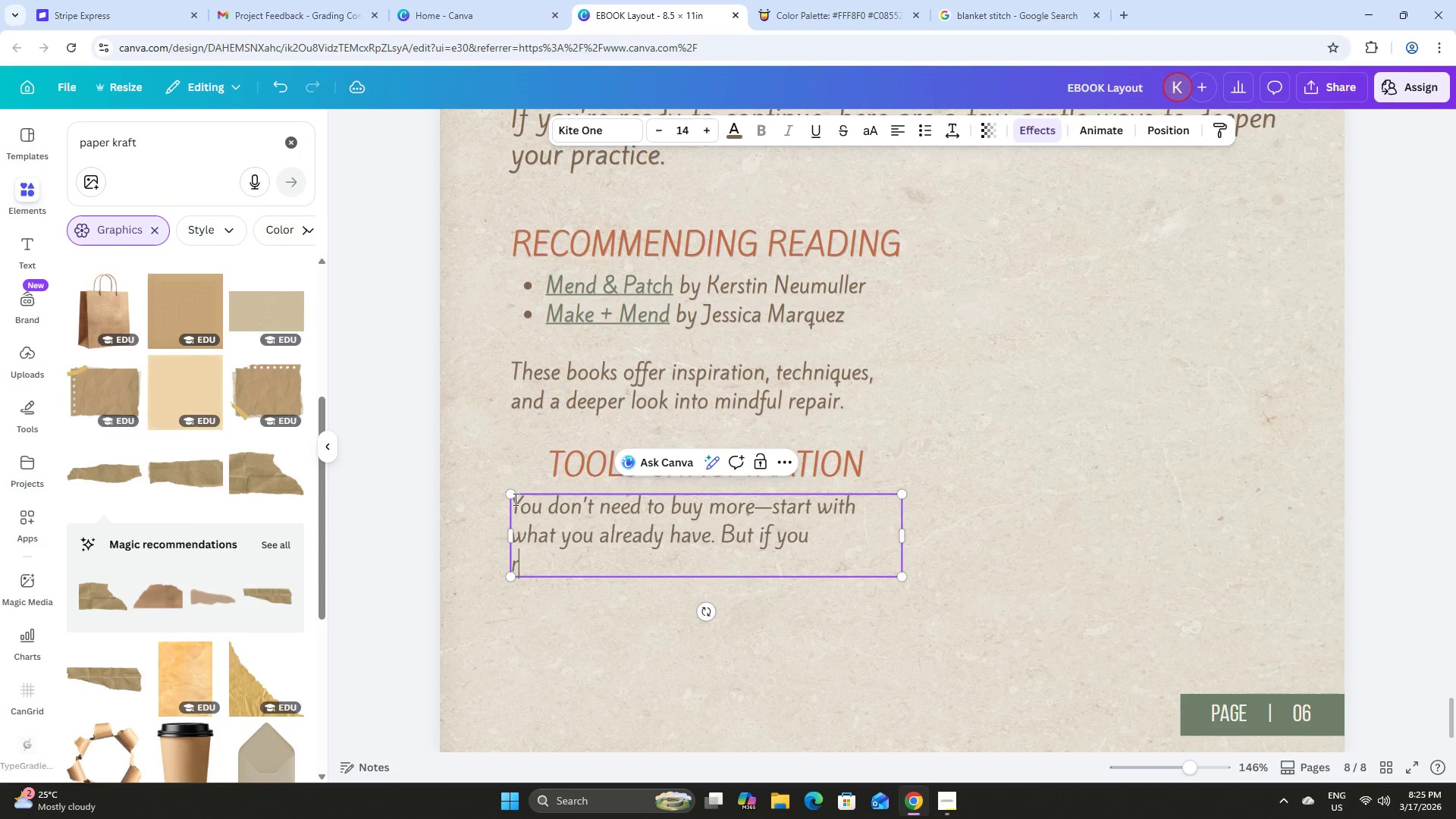 
 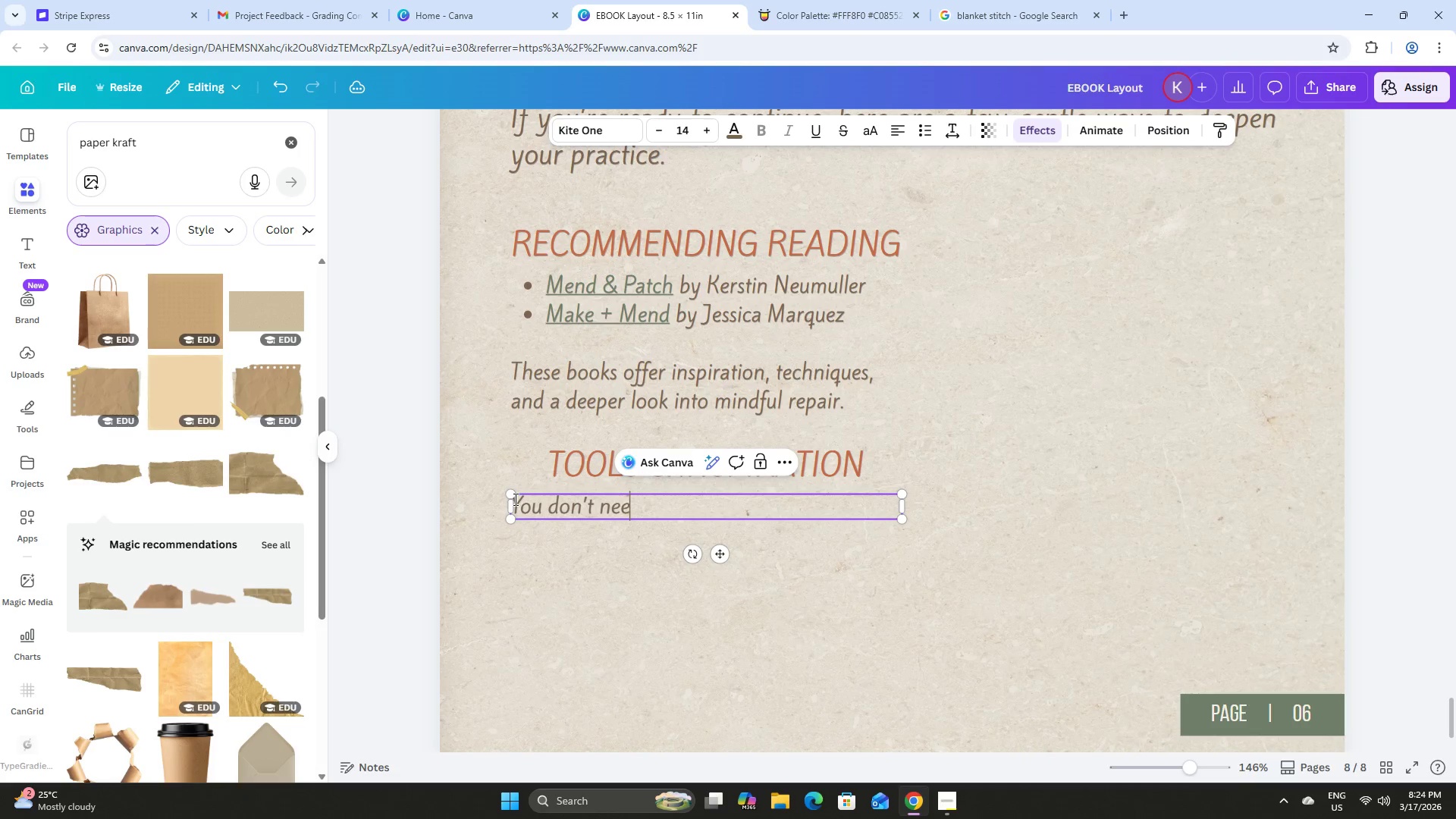 
hold_key(key=AltLeft, duration=1.11)
 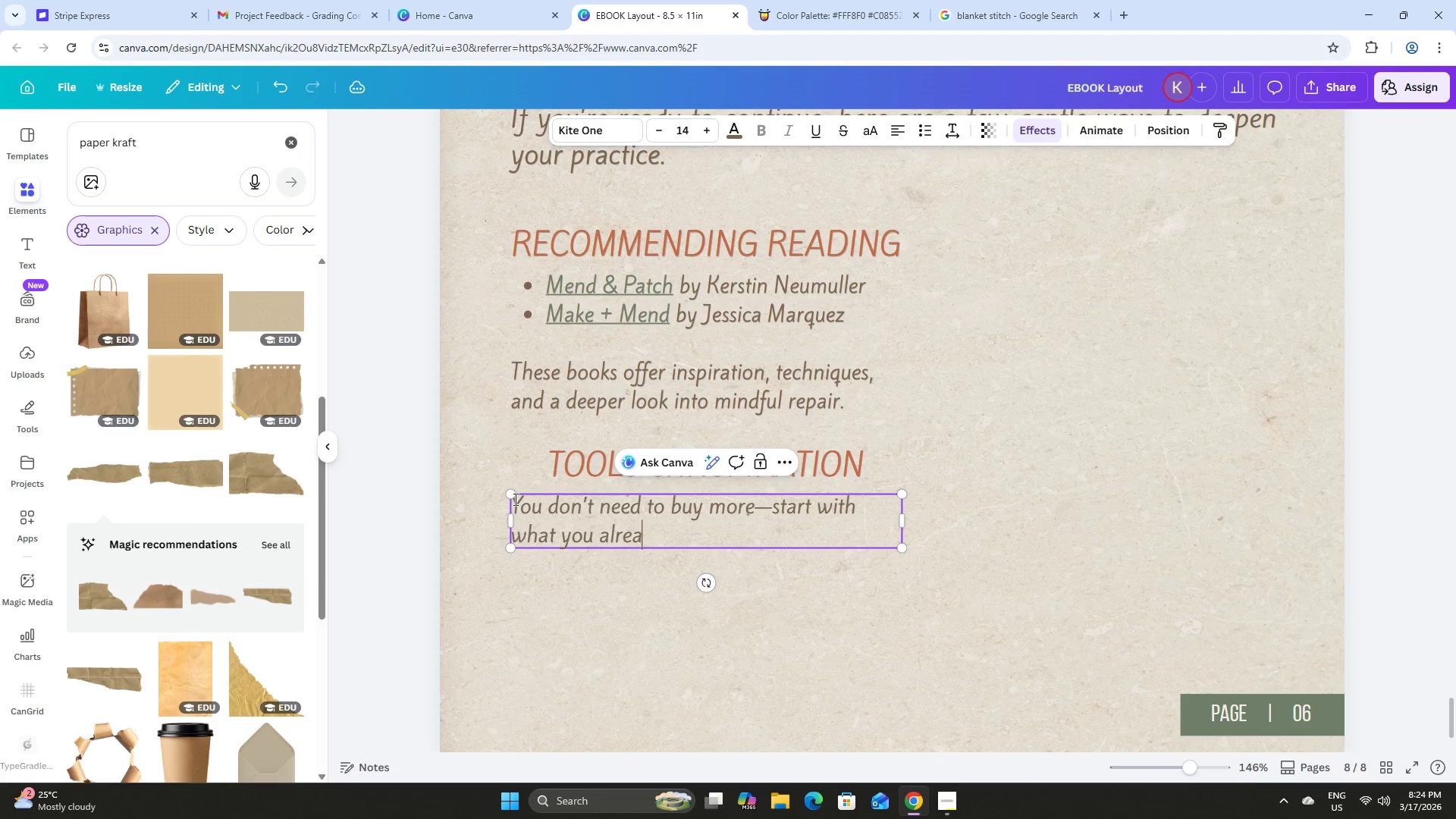 
key(Enter)
 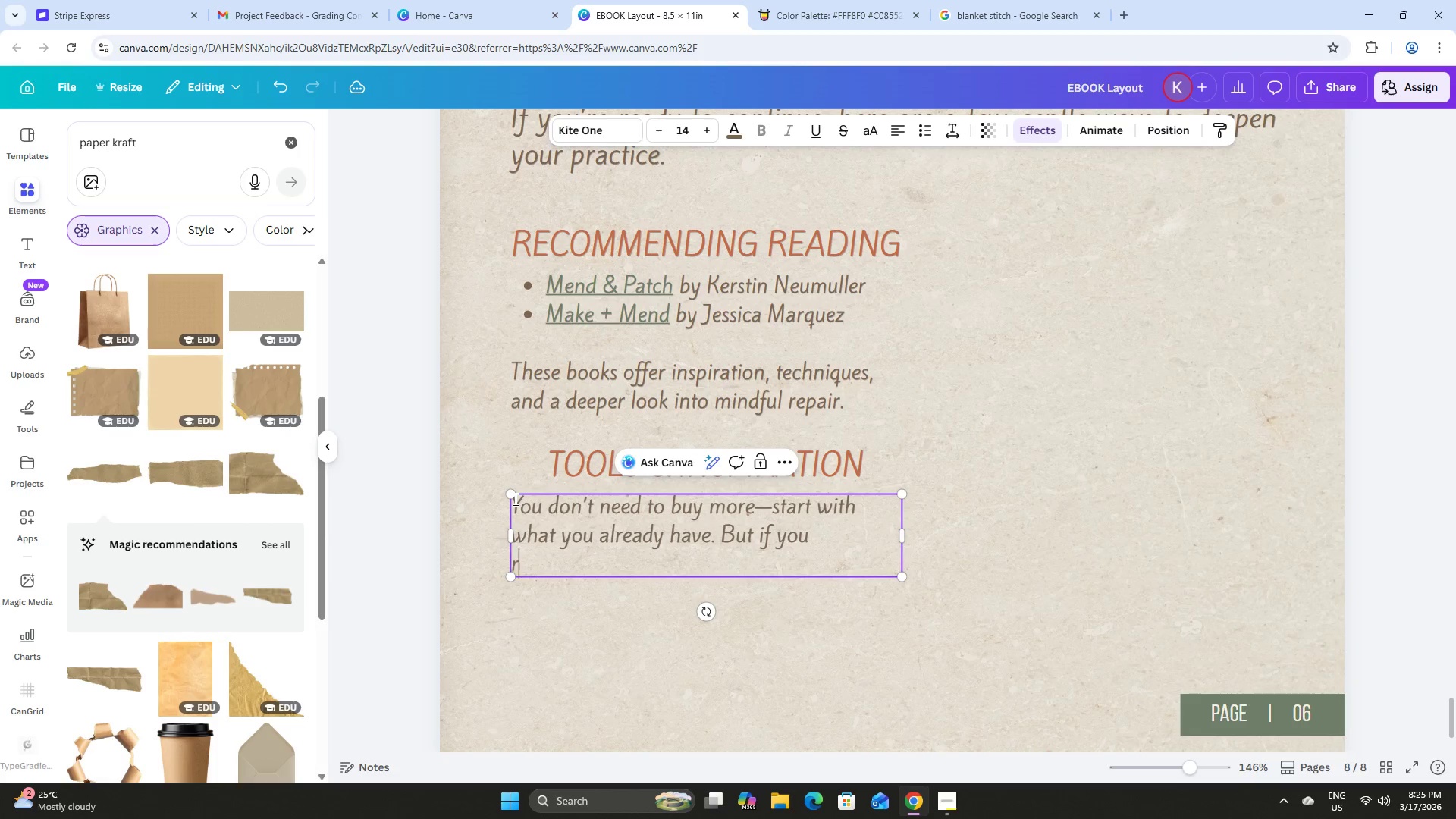 
type(r)
key(Backspace)
key(Backspace)
type('re looking of)
key(Backspace)
key(Backspace)
type(for ideas, explore:)
 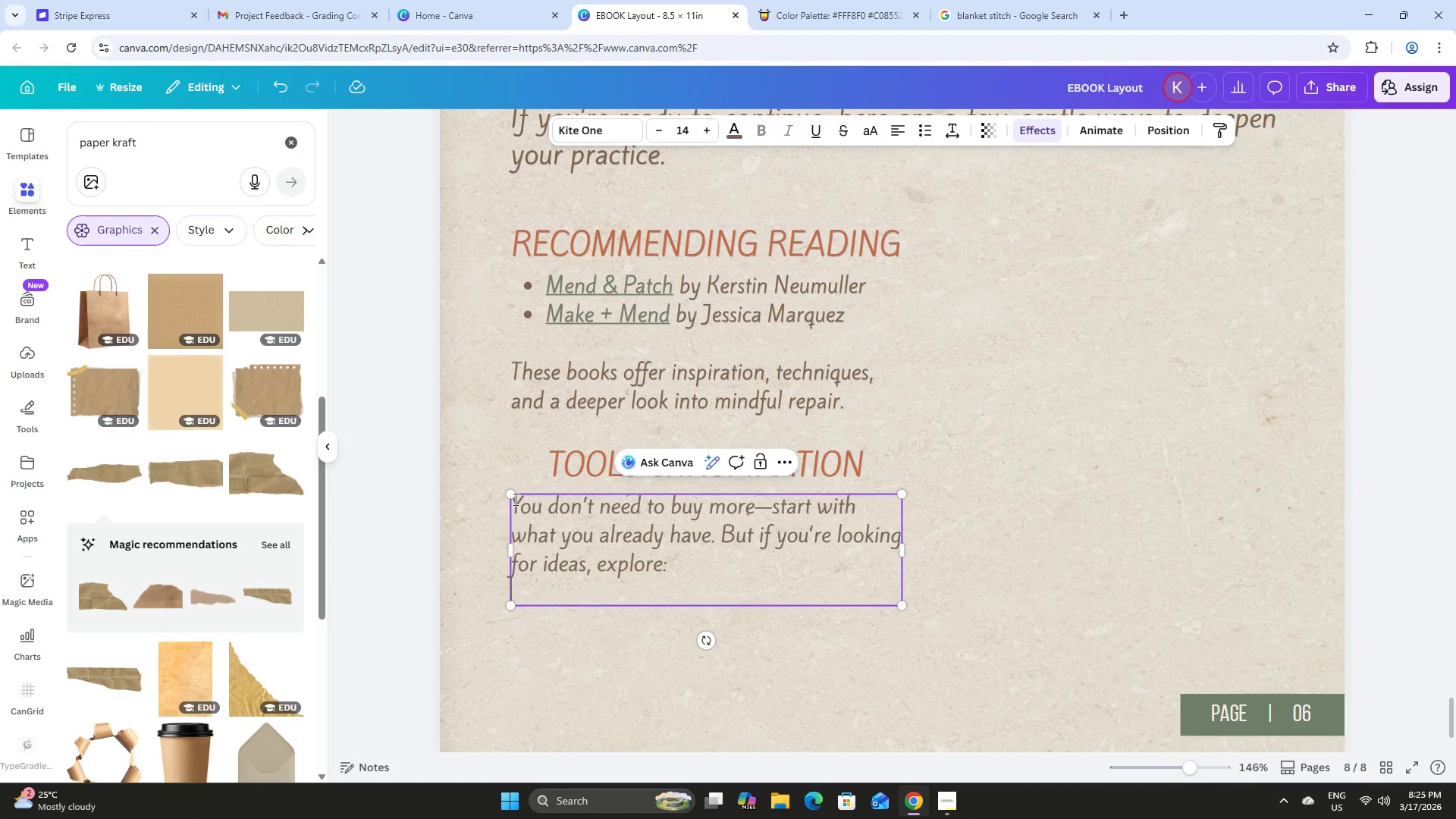 
key(Shift+Enter)
 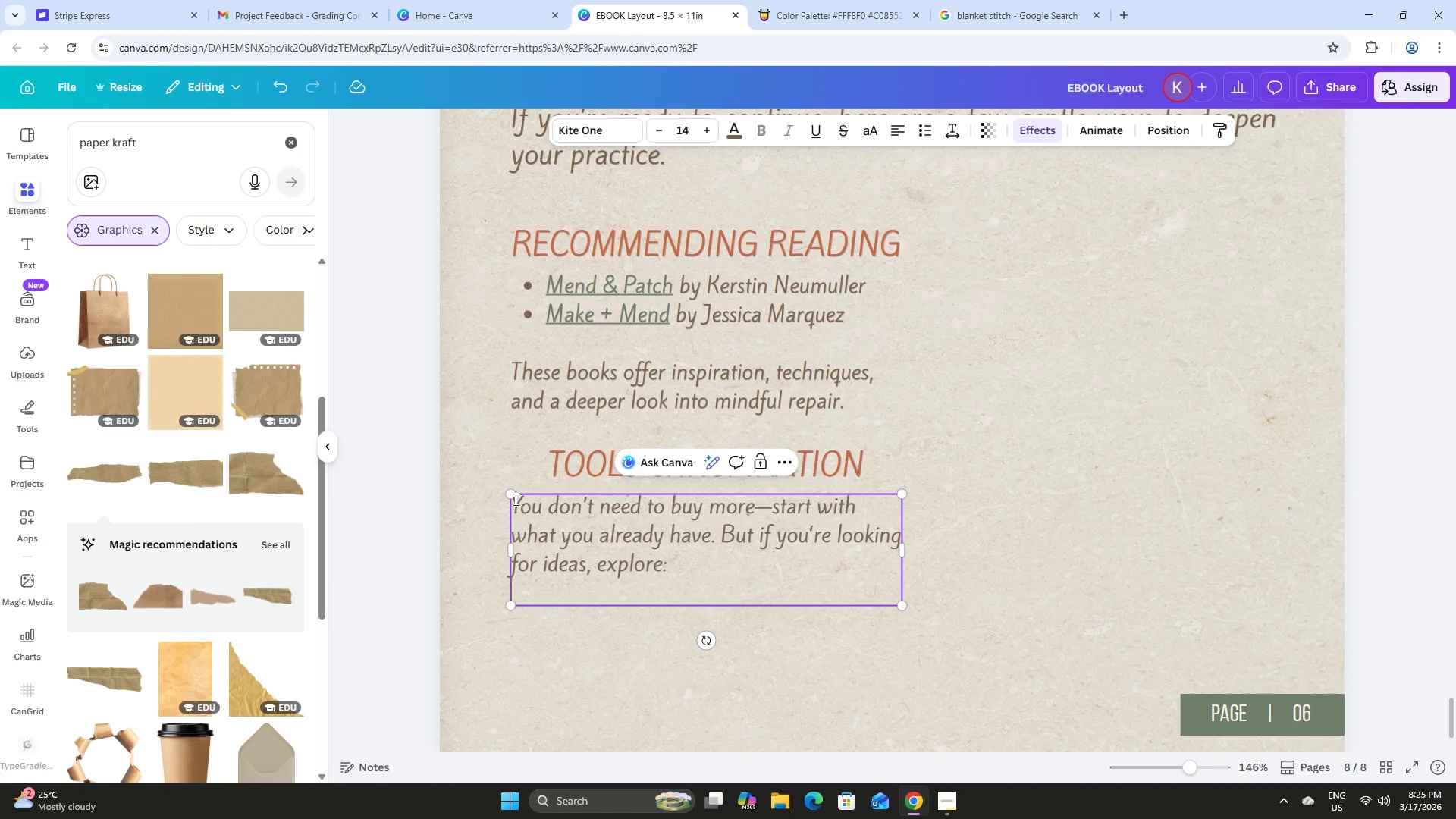 
key(Shift+Enter)
 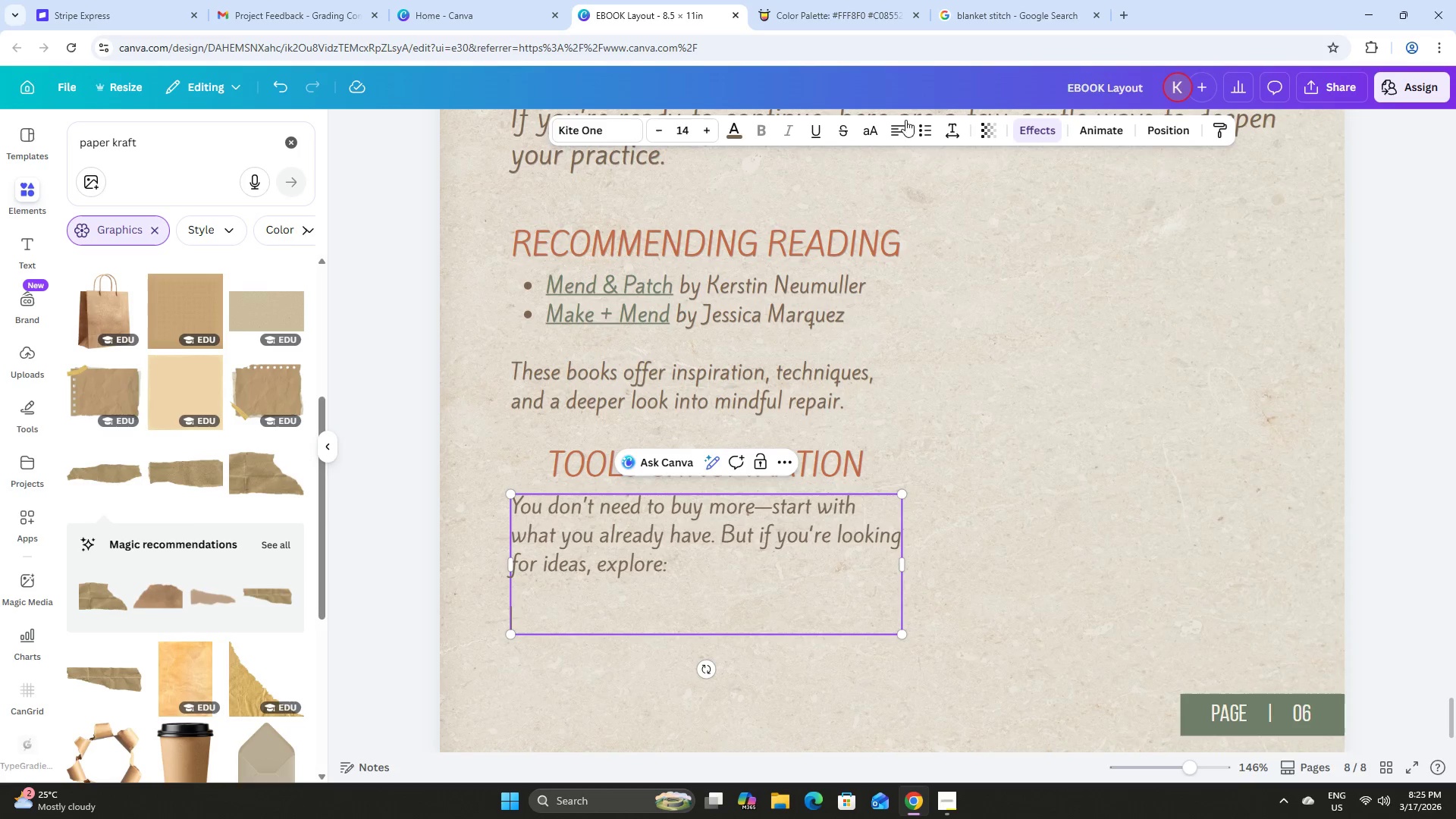 
left_click([925, 126])
 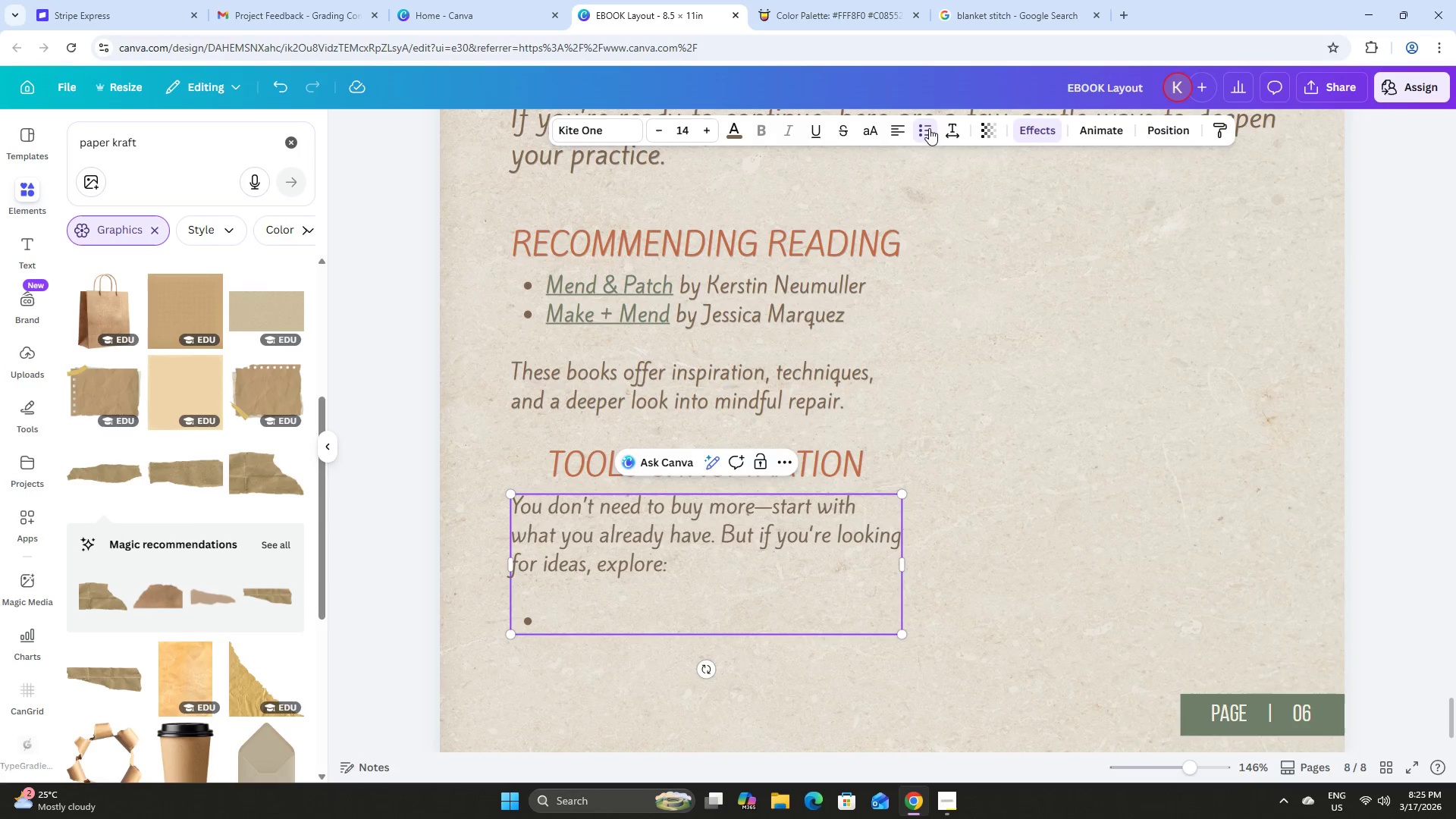 
type(Lof)
key(Backspace)
type(cal thrift store )
key(Backspace)
type(s for fabric scracp)
key(Backspace)
key(Backspace)
type(ps)
 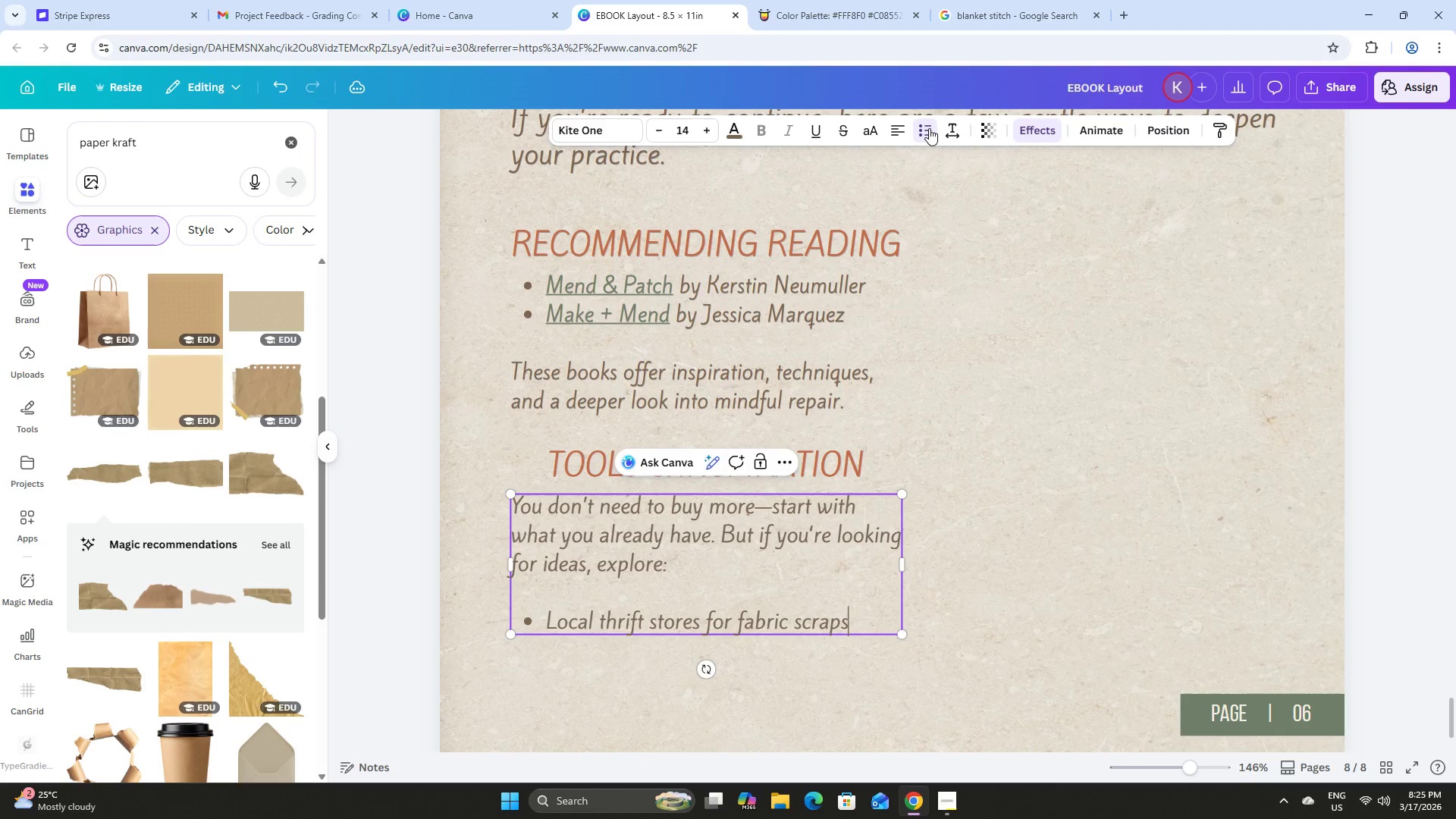 
key(Enter)
 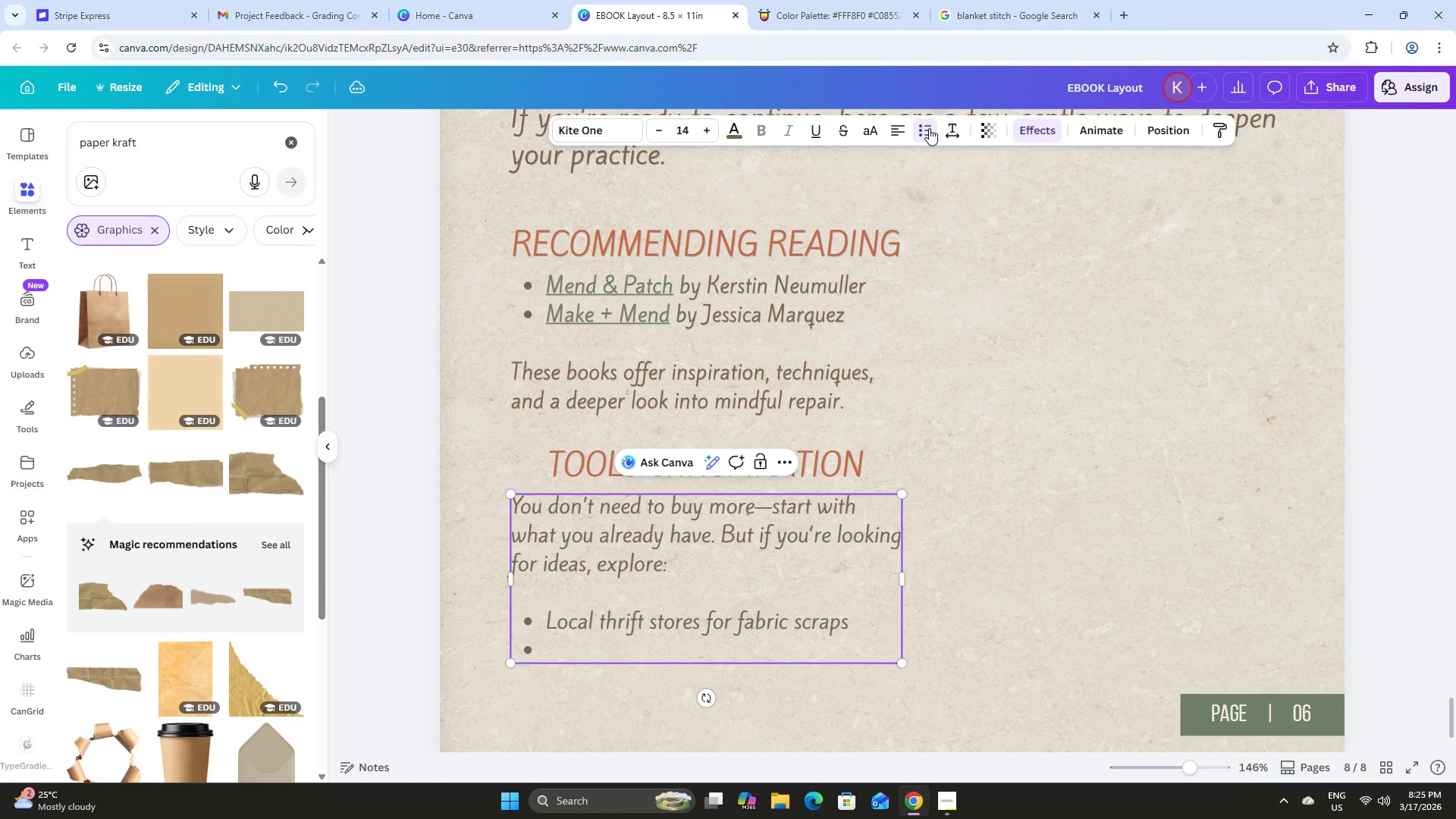 
type(Online communities sharing med)
key(Backspace)
type(nding techniques)
 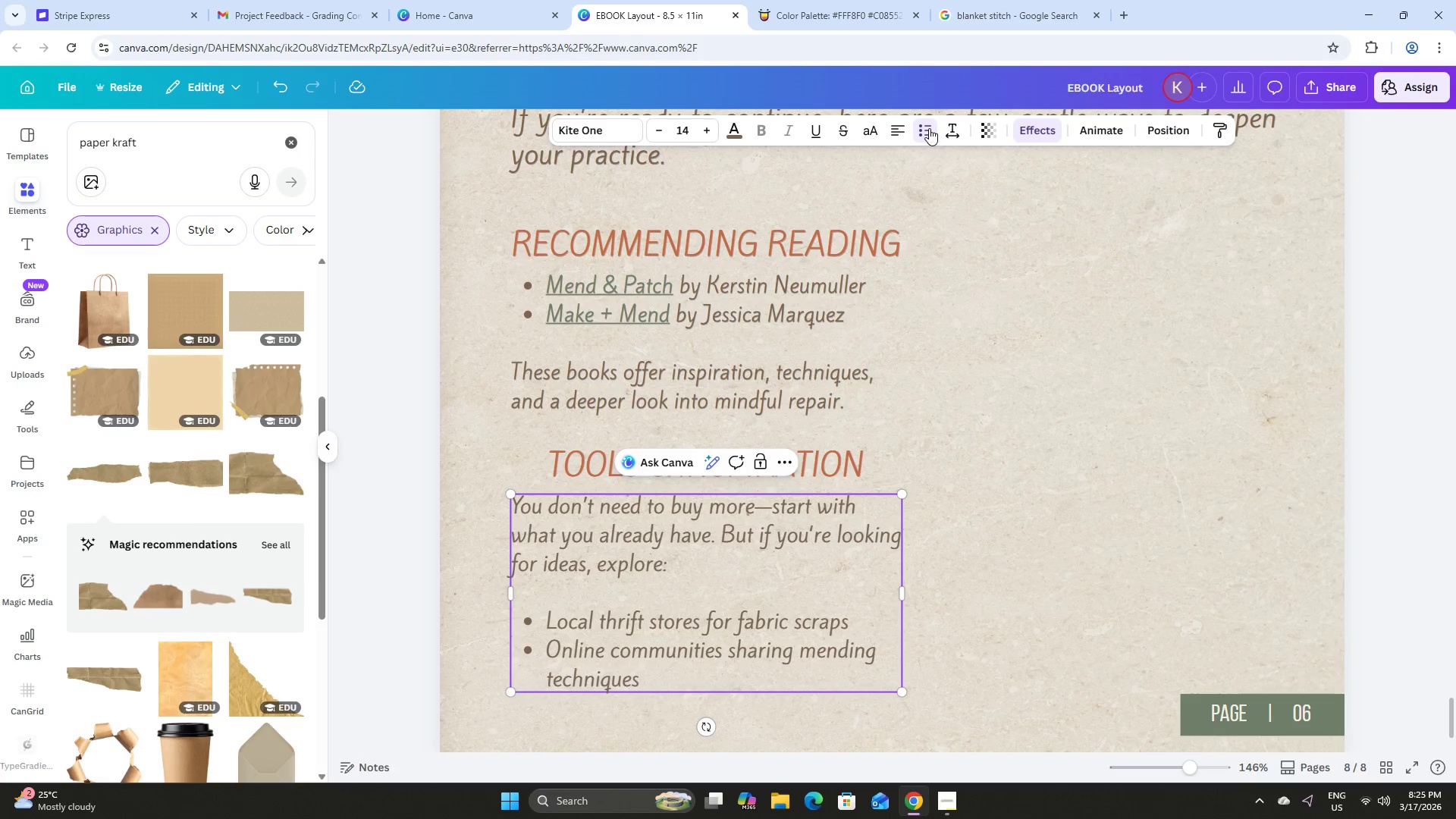 
key(Enter)
 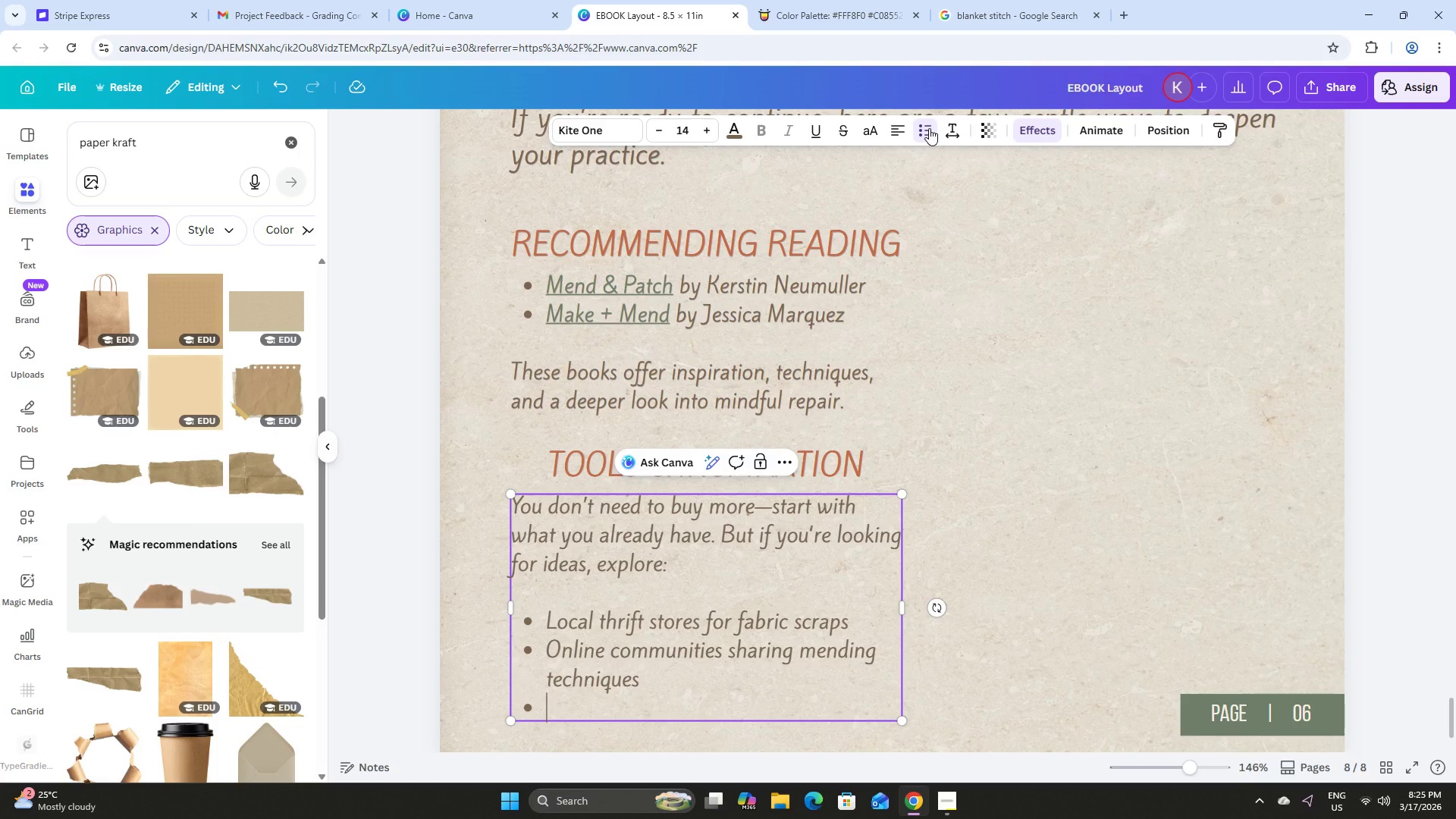 
type(Nature-inspired color paletet)
key(Backspace)
key(Backspace)
type(tes fr)
key(Backspace)
type(or your threads)
 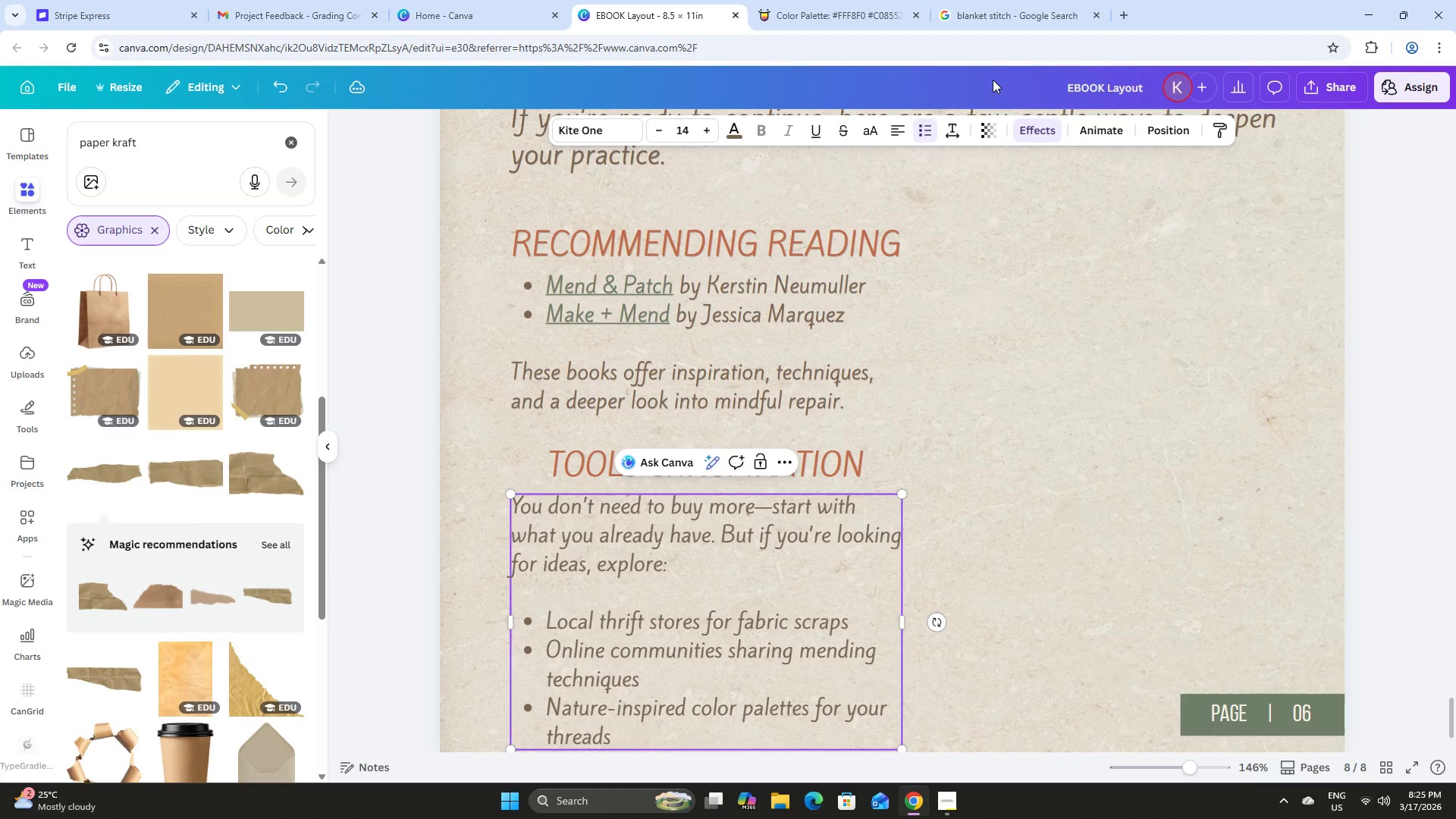 
scroll: coordinate [1078, 360], scroll_direction: down, amount: 4.0
 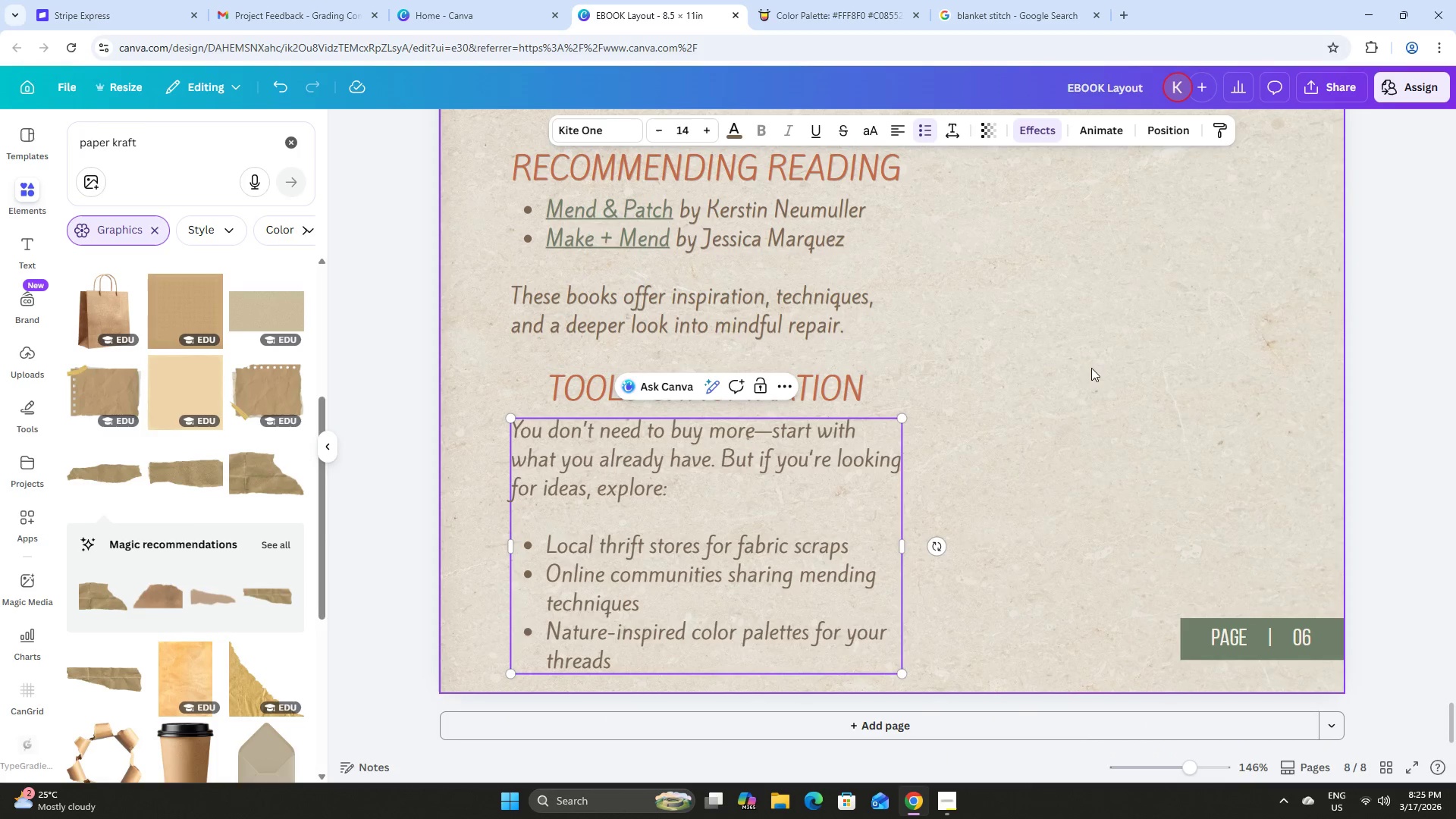 
left_click([1100, 379])
 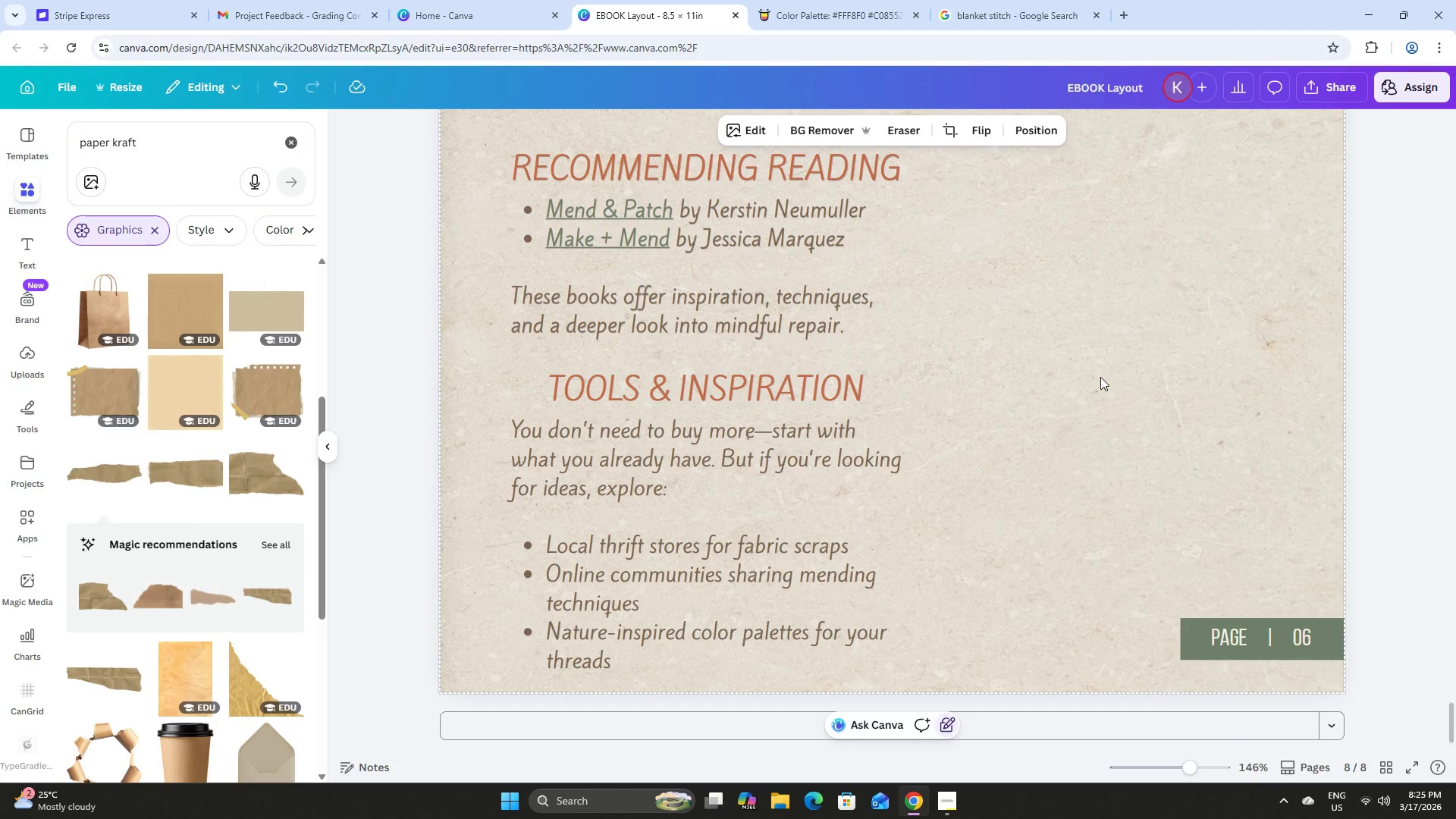 
scroll: coordinate [1100, 377], scroll_direction: up, amount: 6.0
 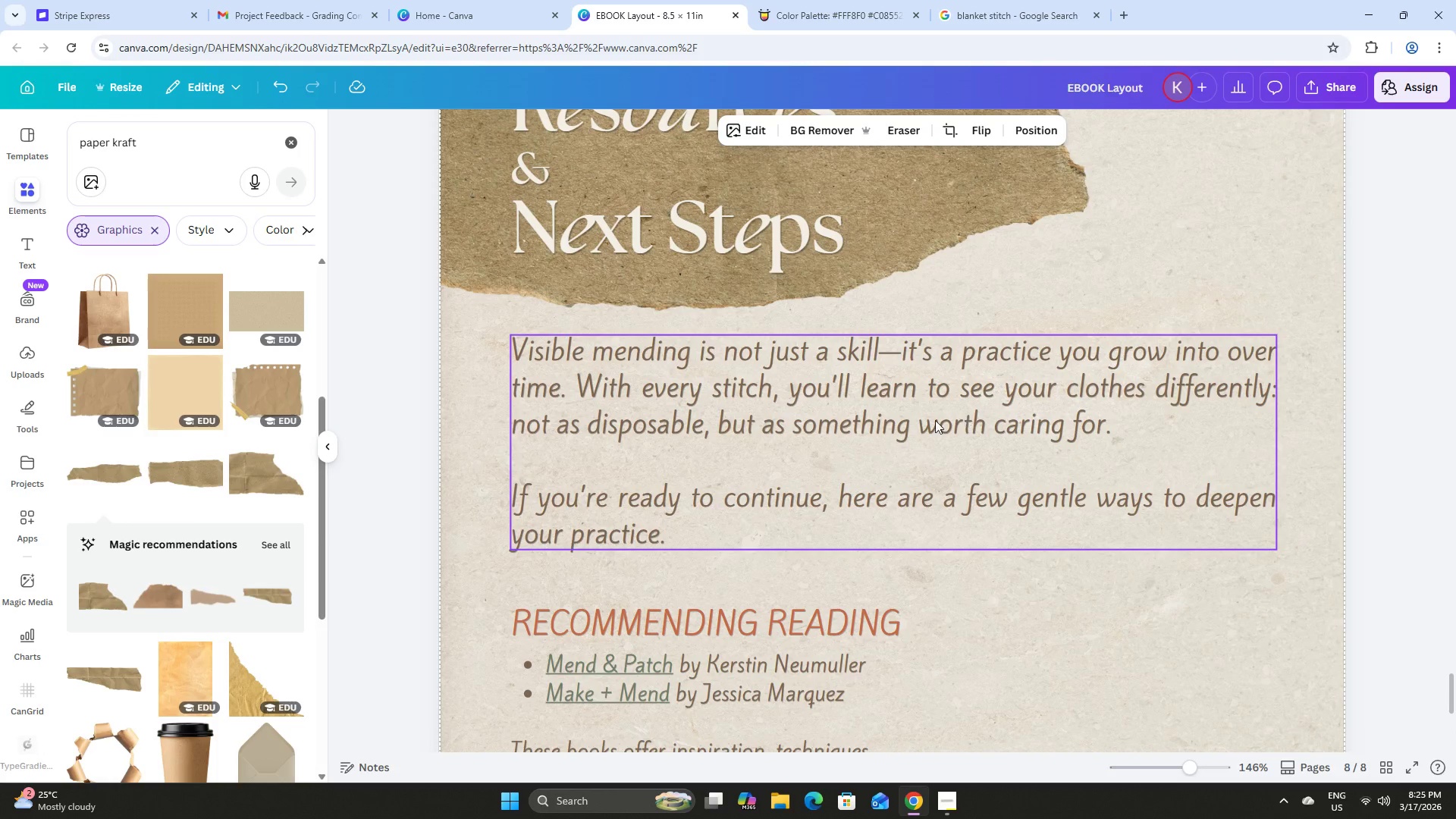 
left_click([924, 422])
 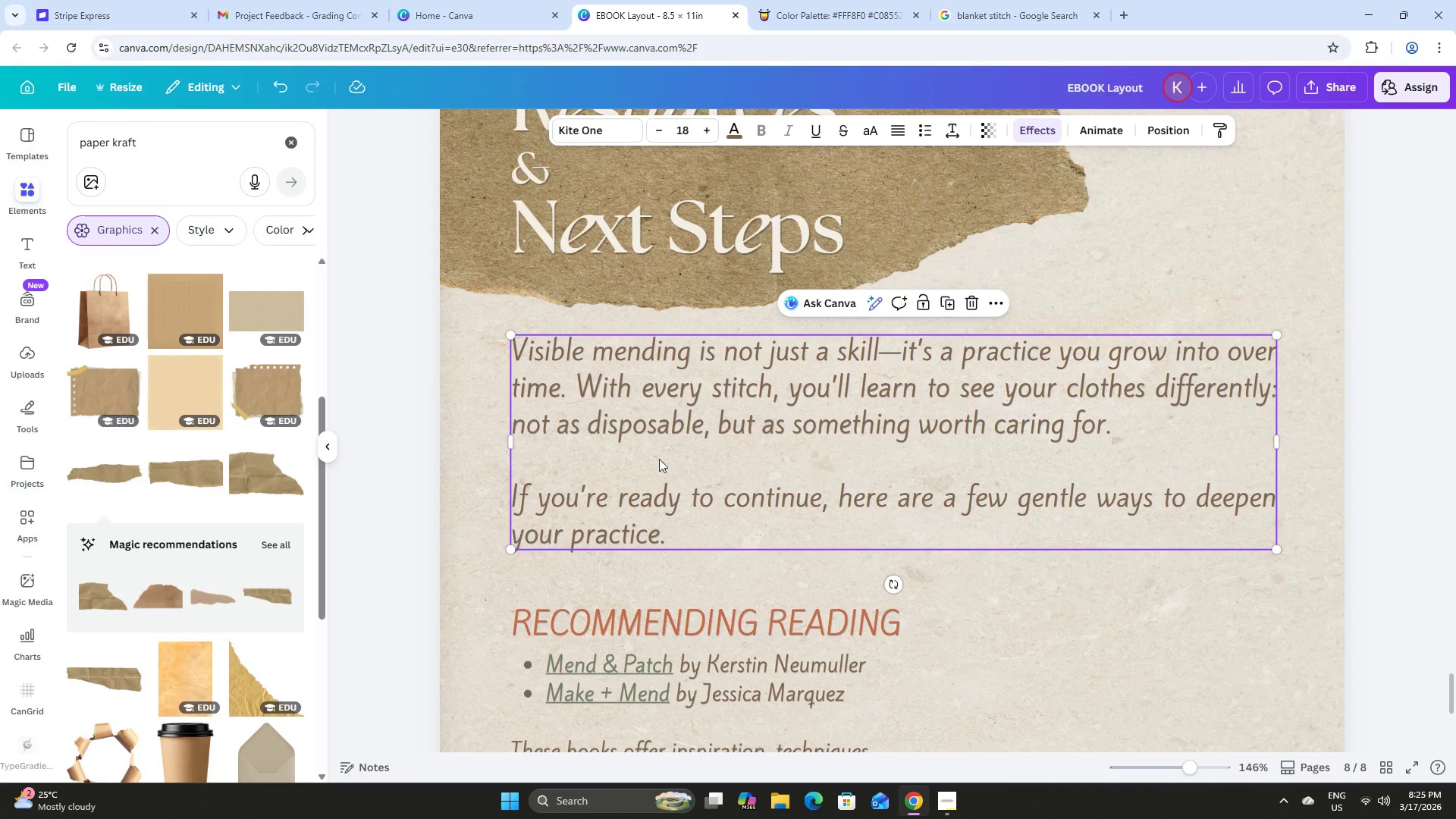 
double_click([529, 463])
 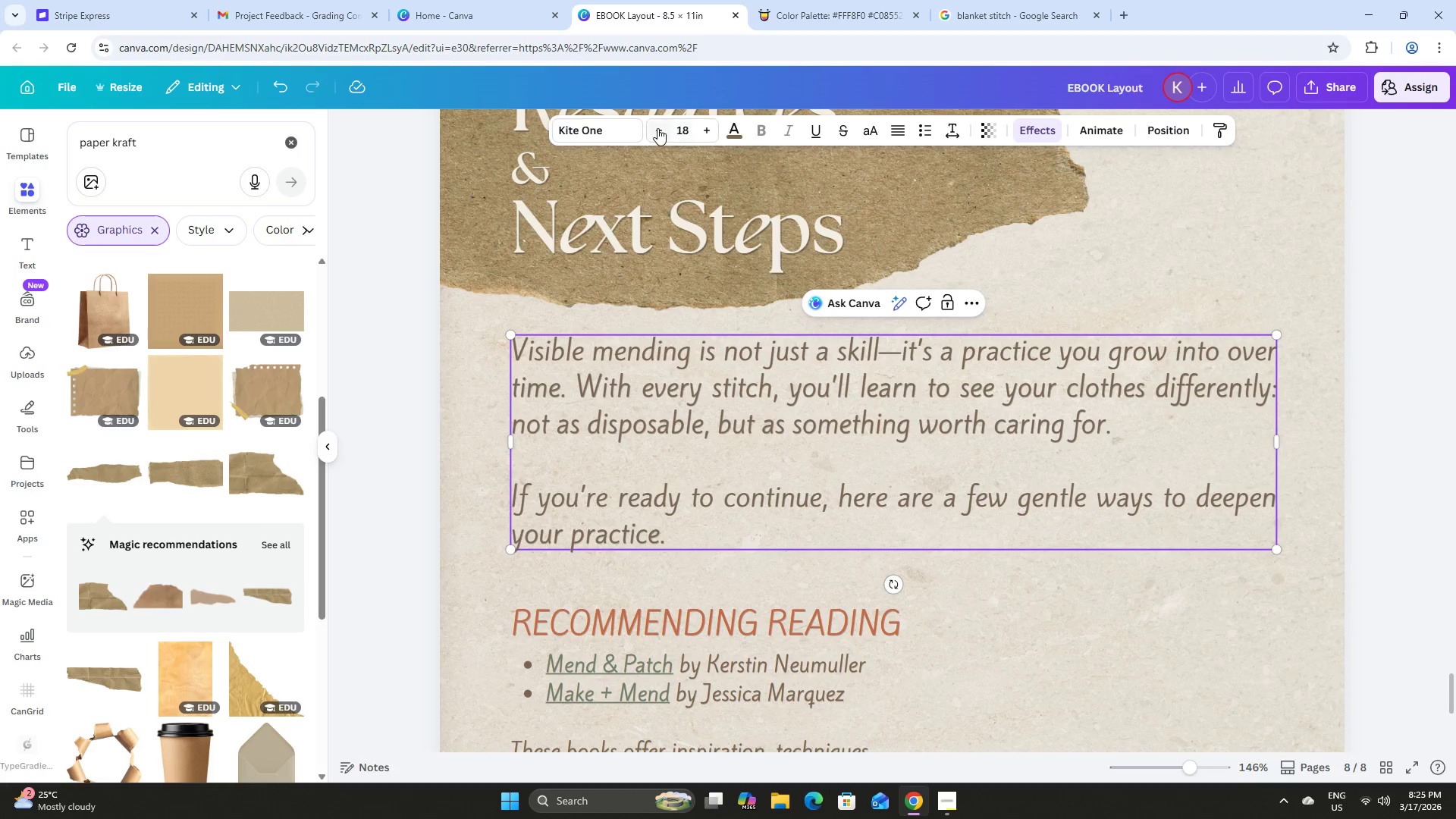 
double_click([656, 130])
 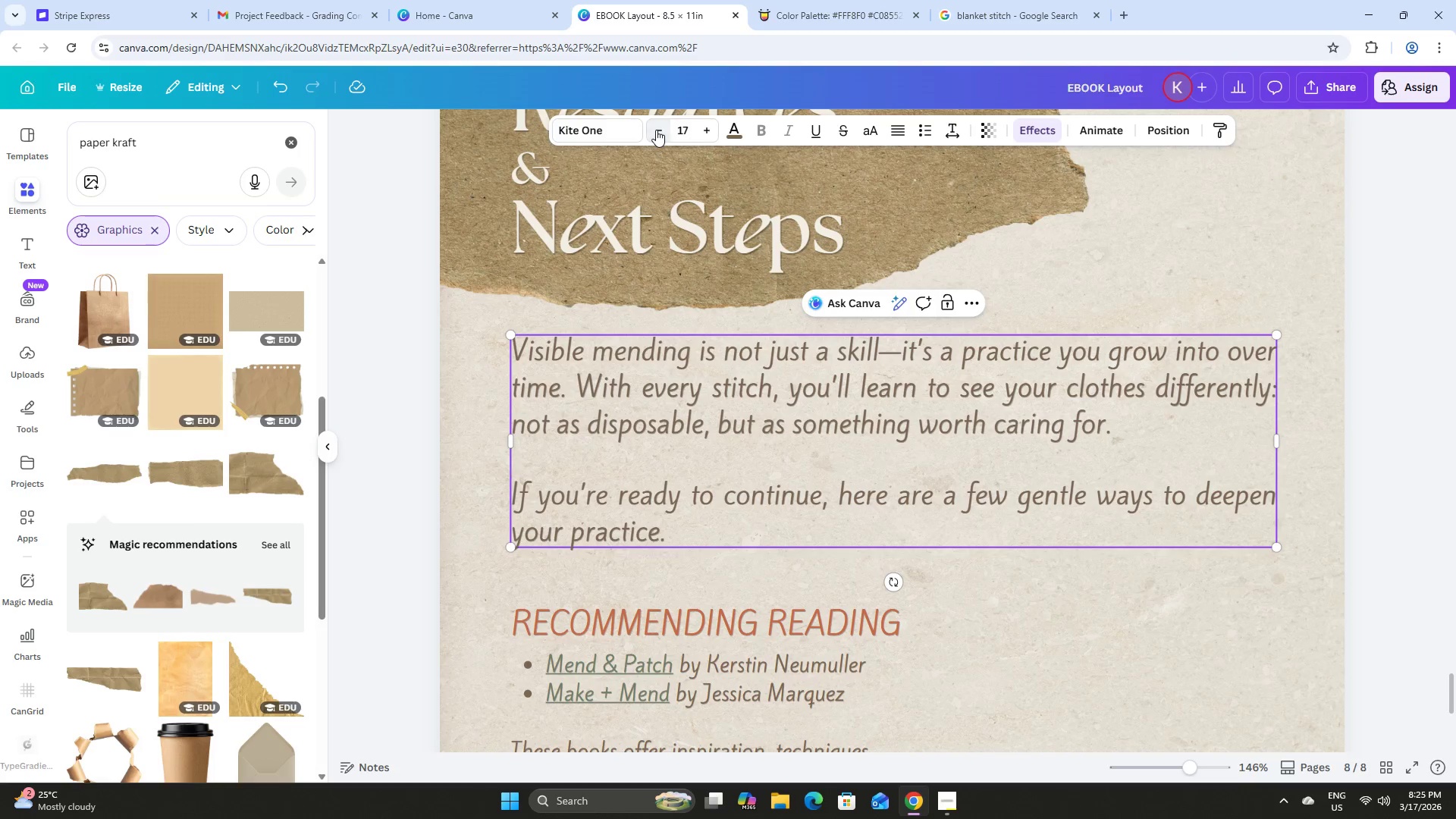 
triple_click([656, 130])
 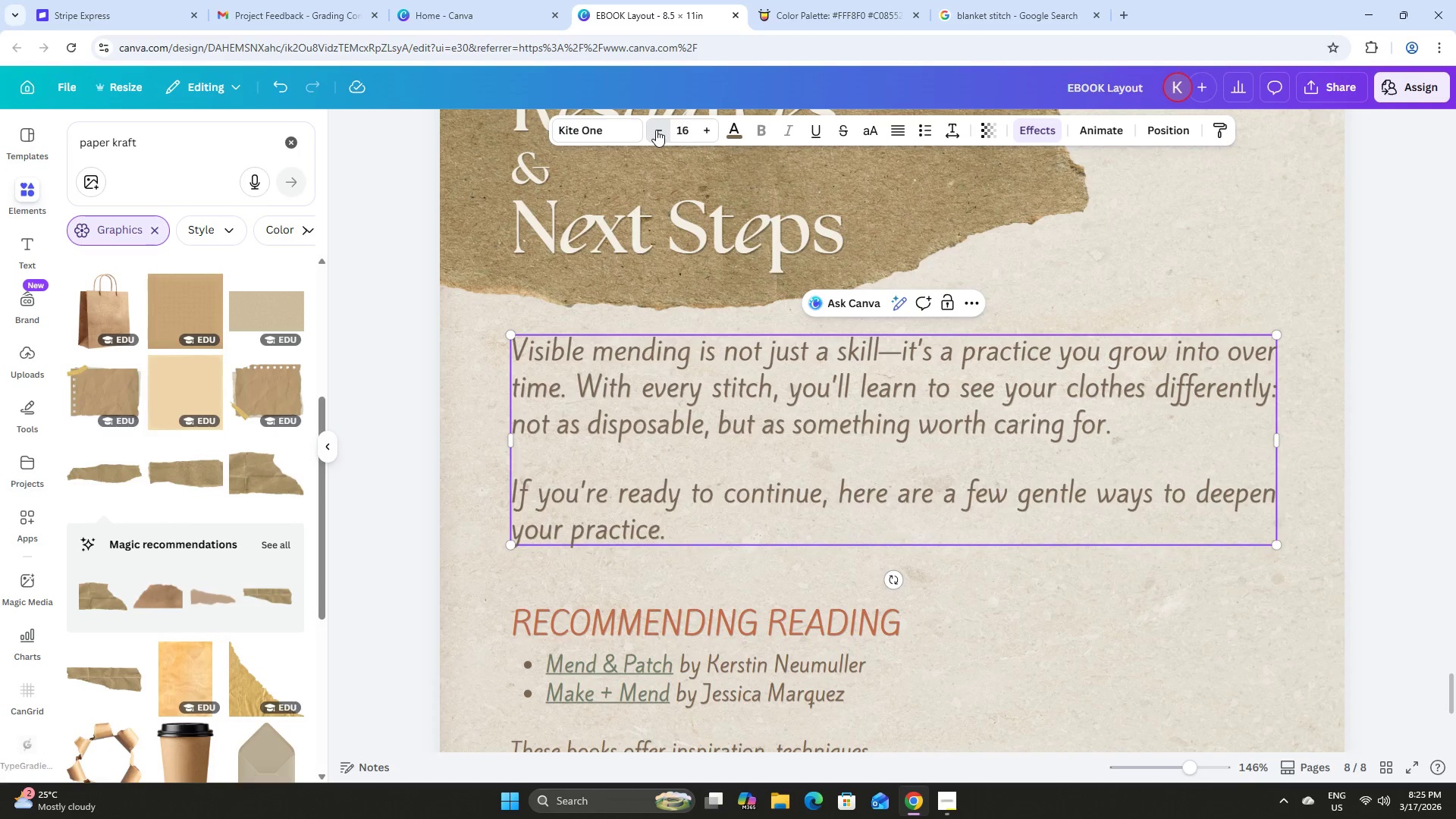 
triple_click([656, 130])
 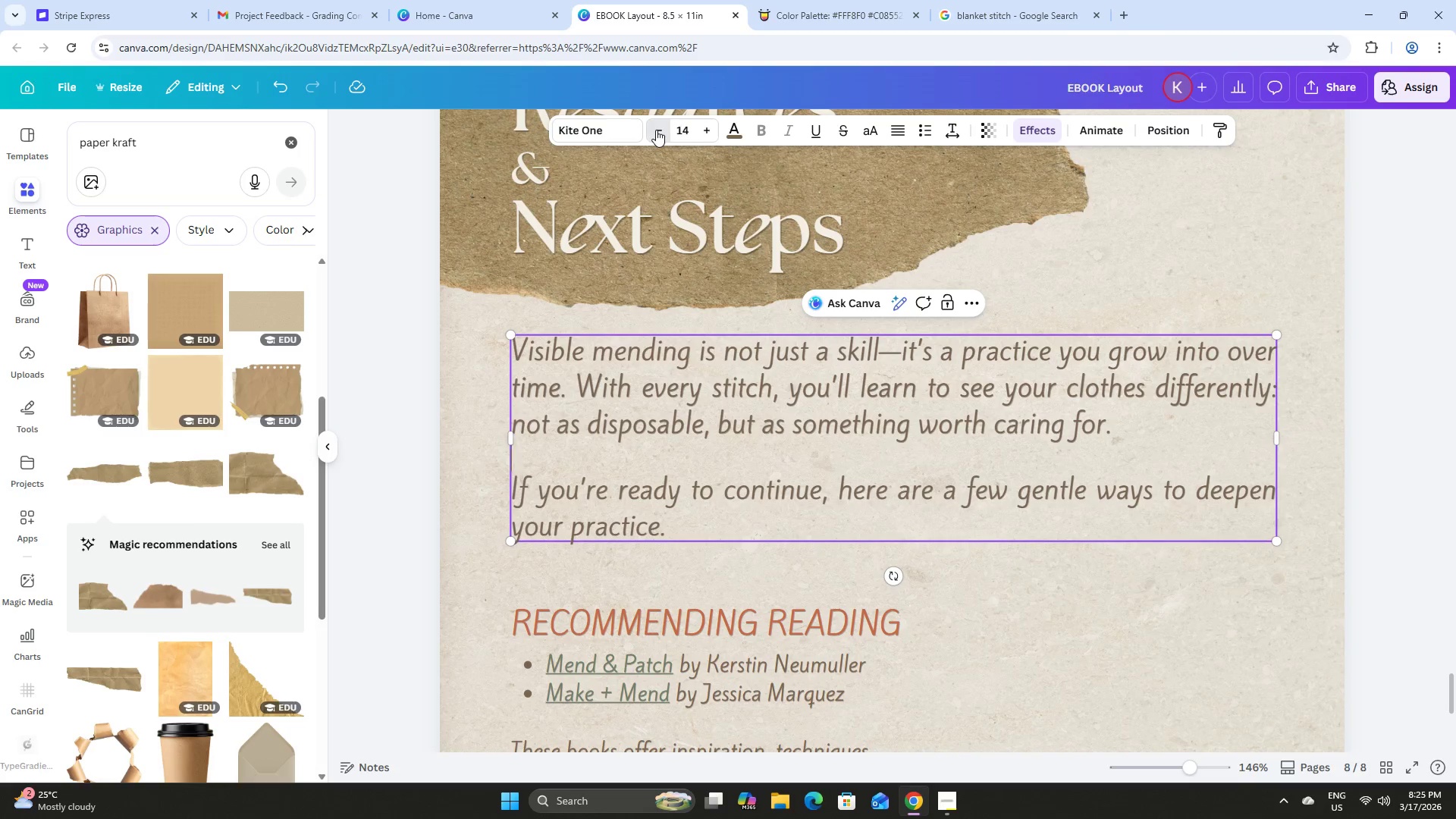 
triple_click([656, 130])
 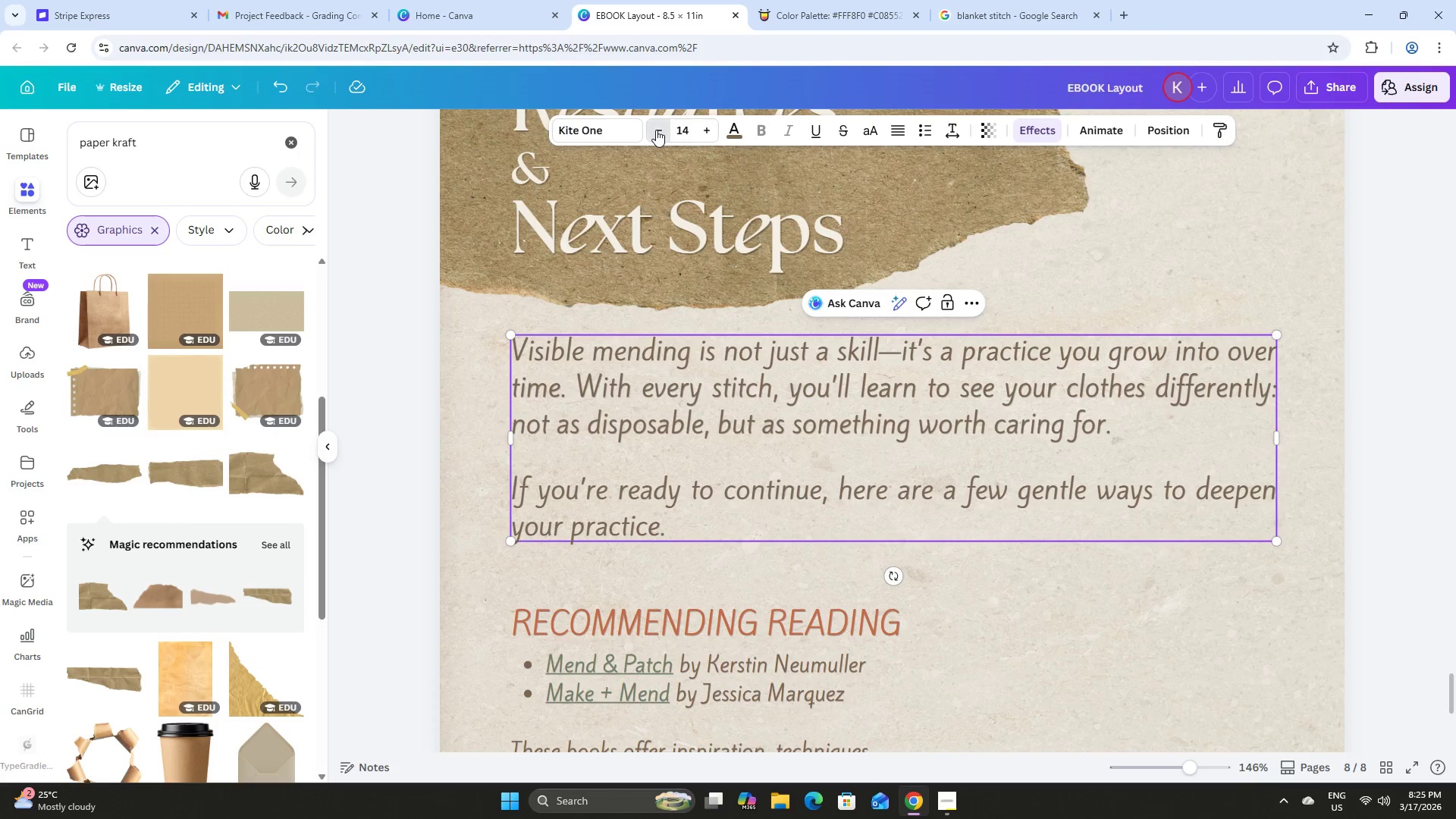 
triple_click([656, 130])
 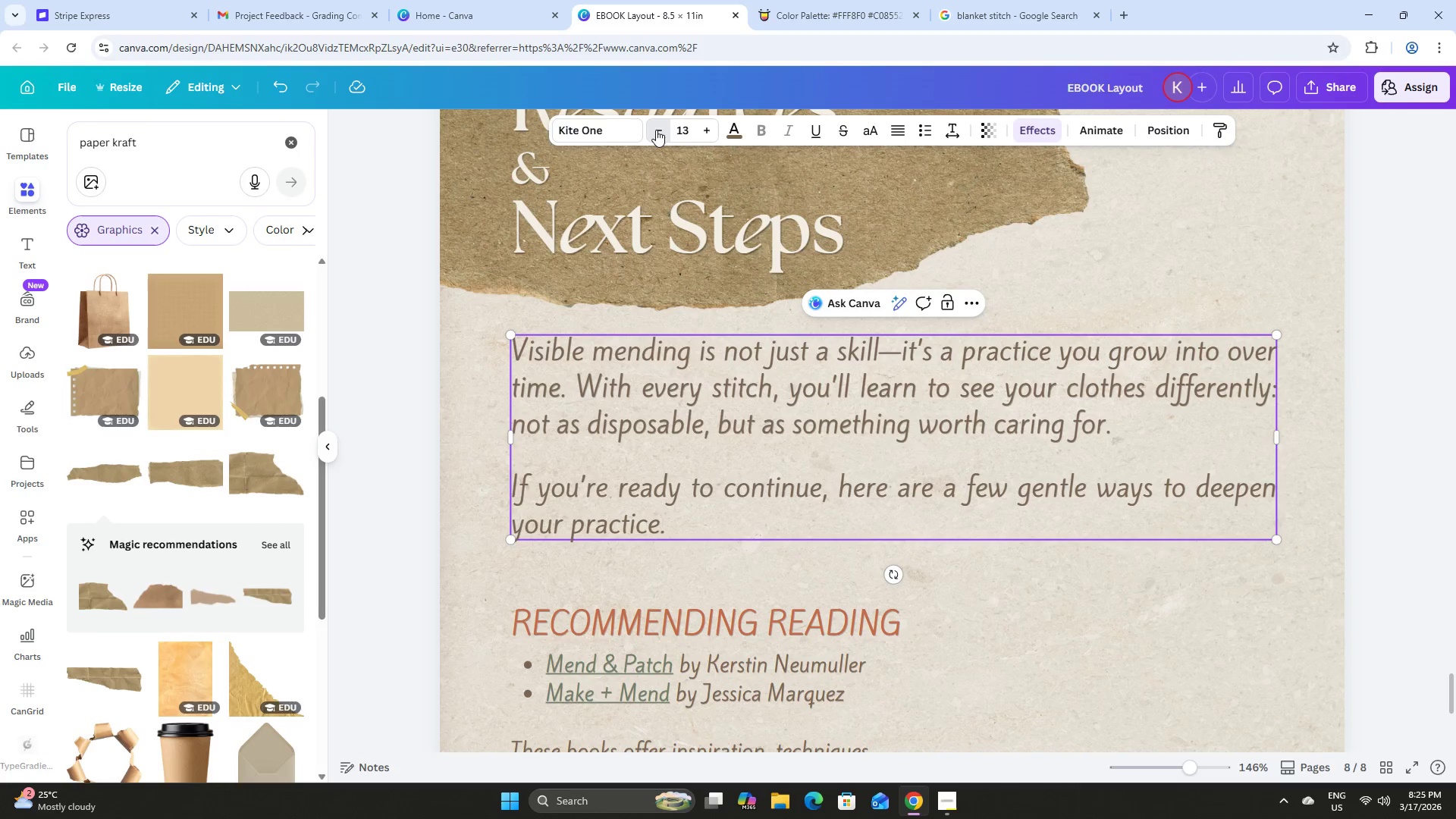 
triple_click([656, 130])
 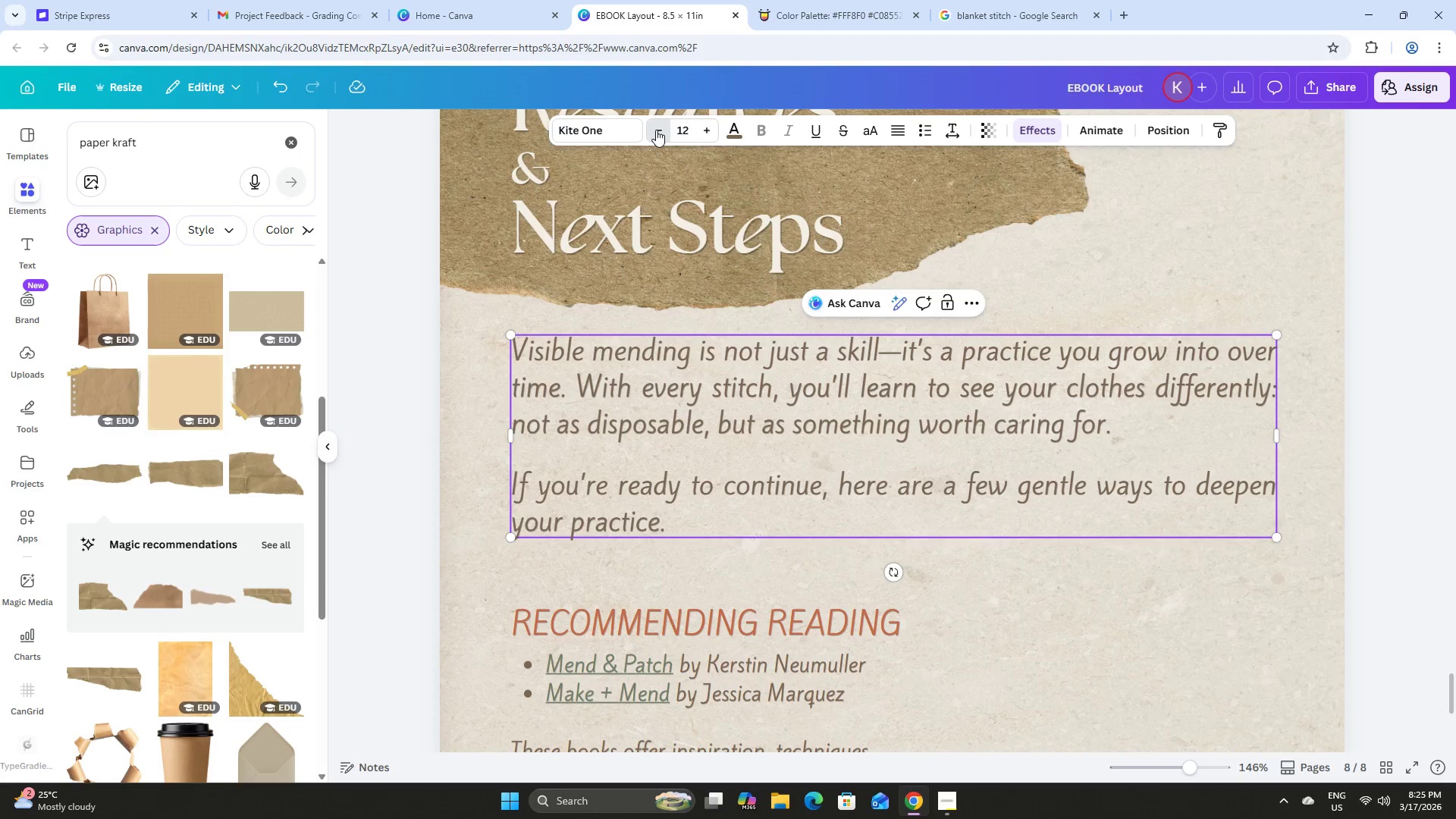 
triple_click([656, 130])
 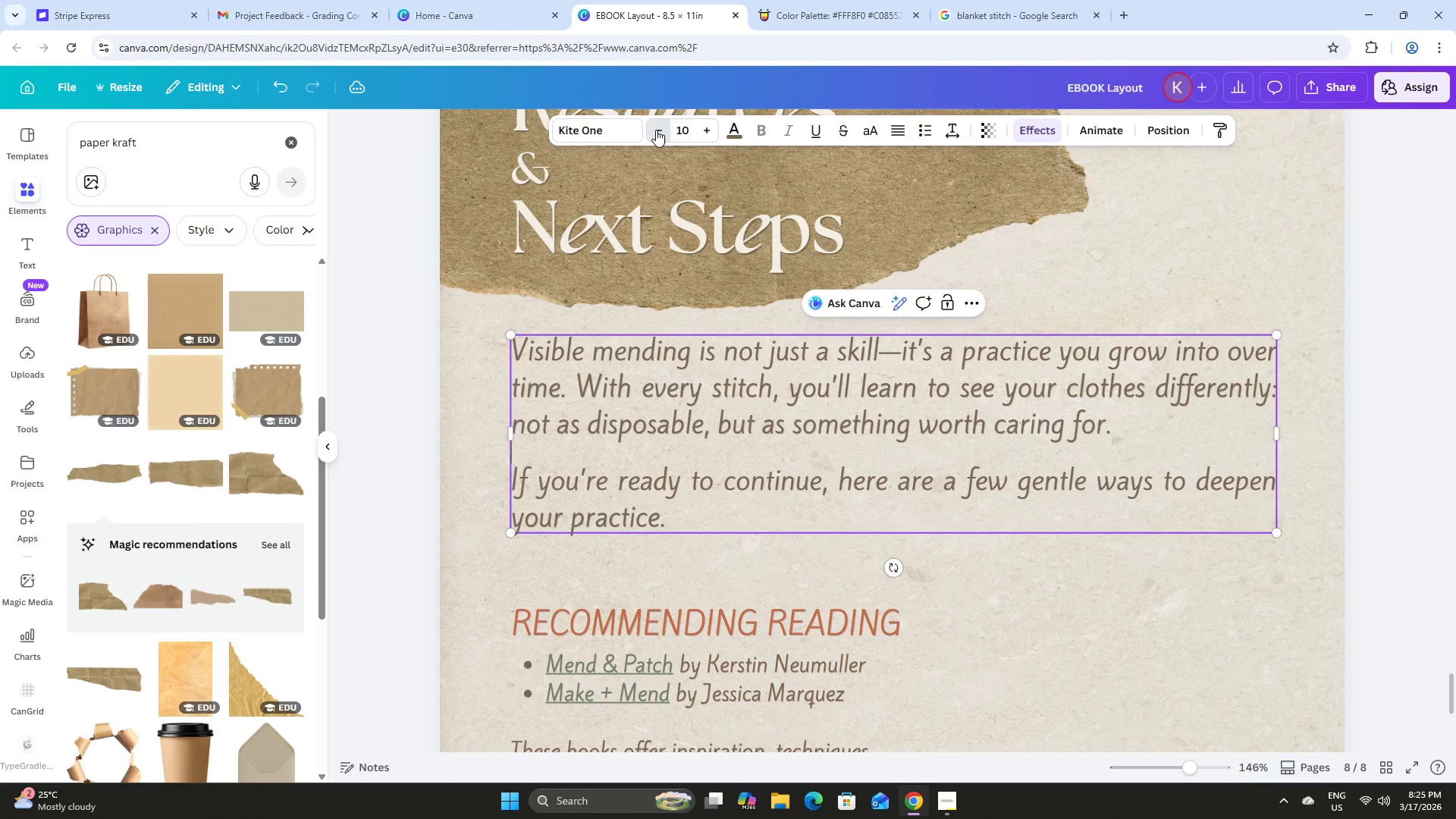 
triple_click([656, 130])
 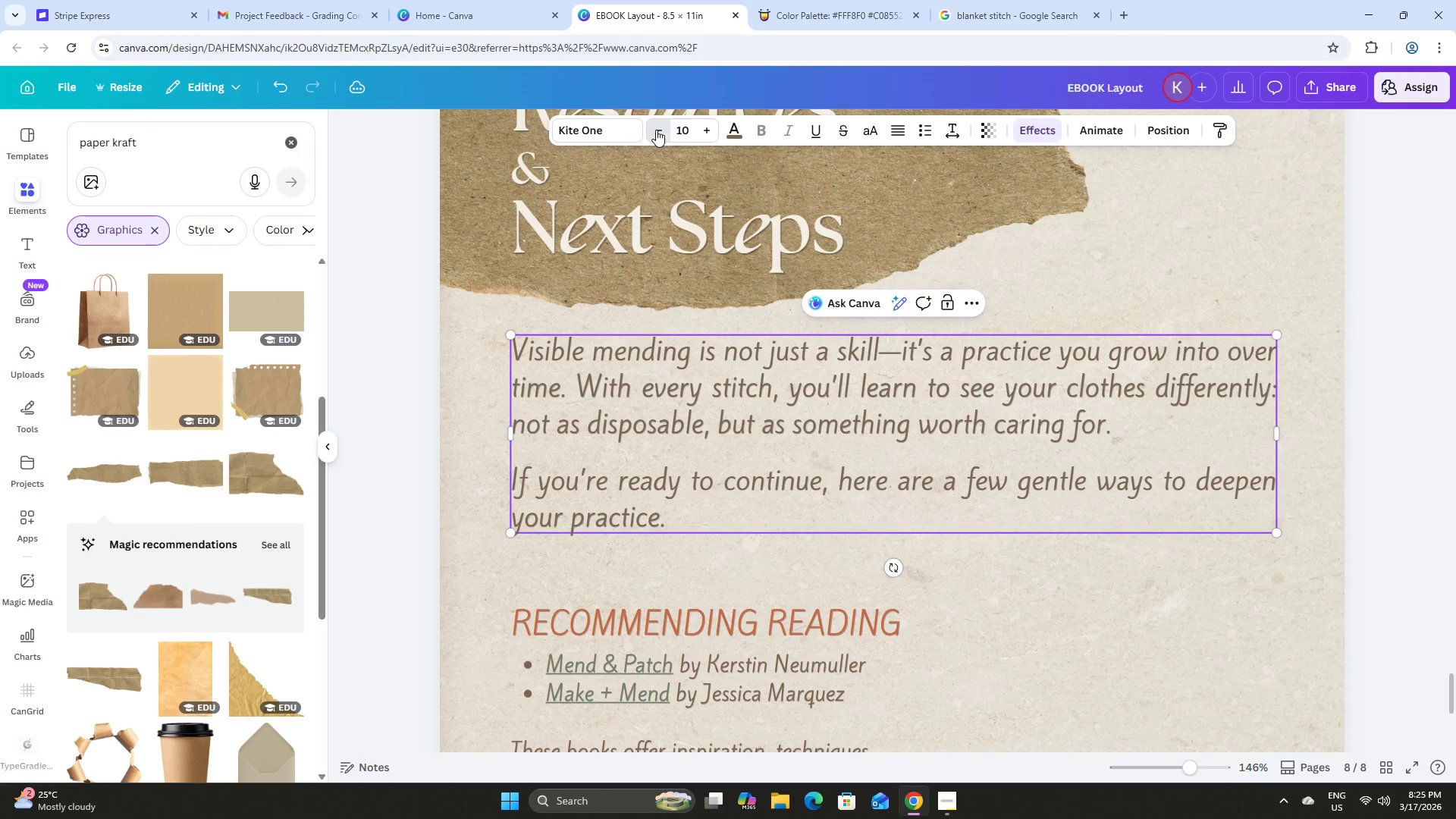 
triple_click([656, 130])
 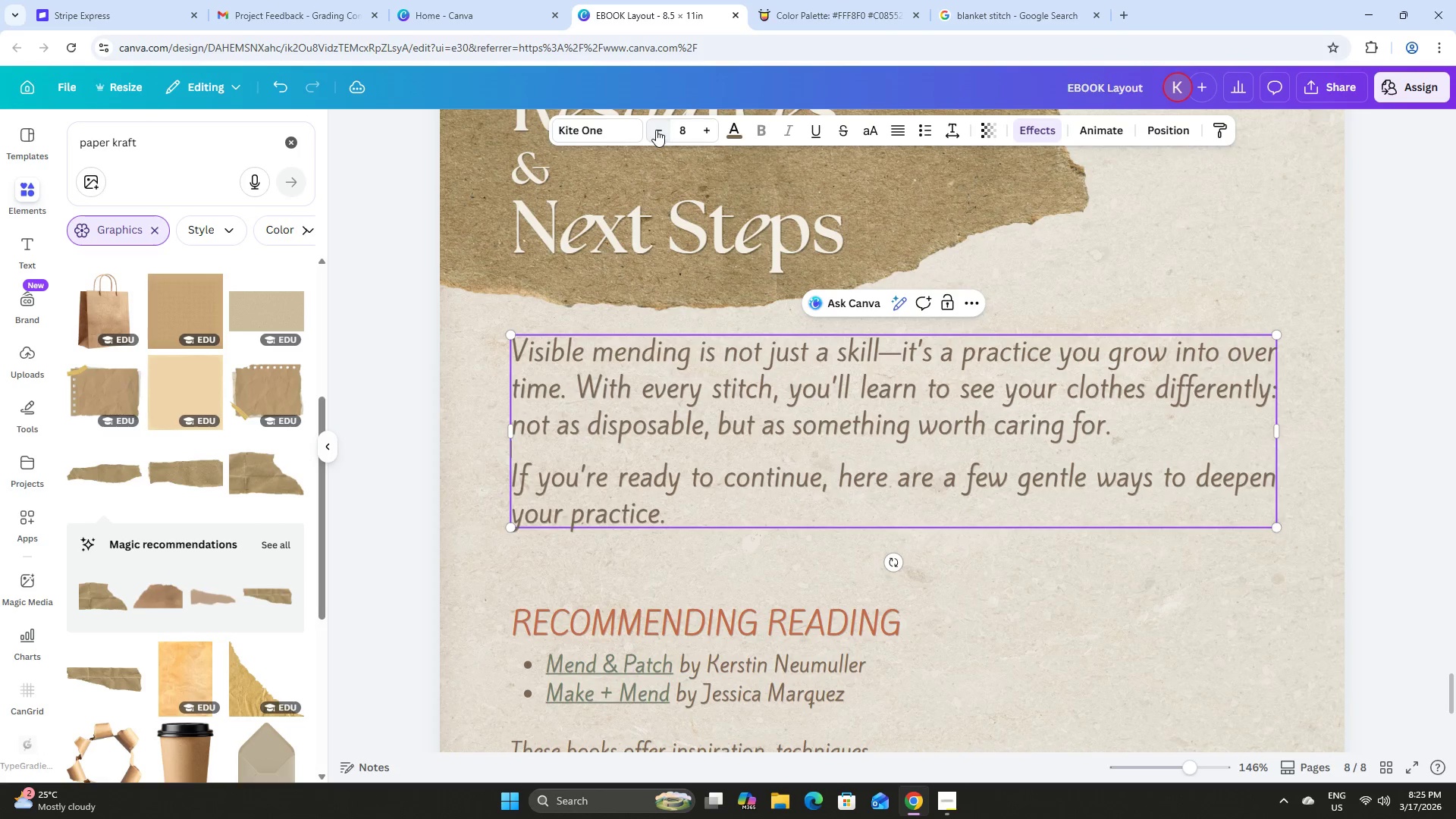 
triple_click([656, 130])
 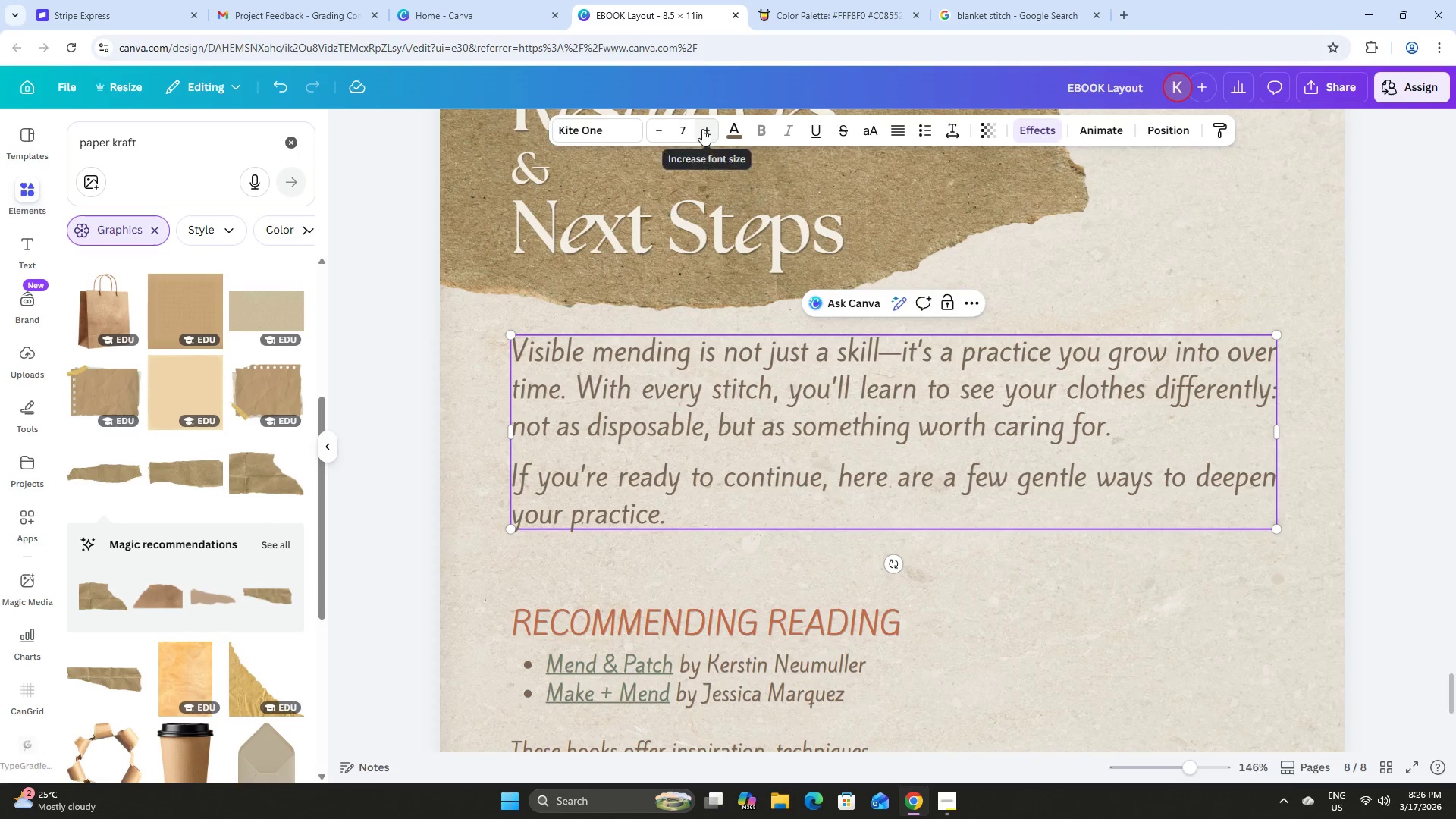 
double_click([703, 129])
 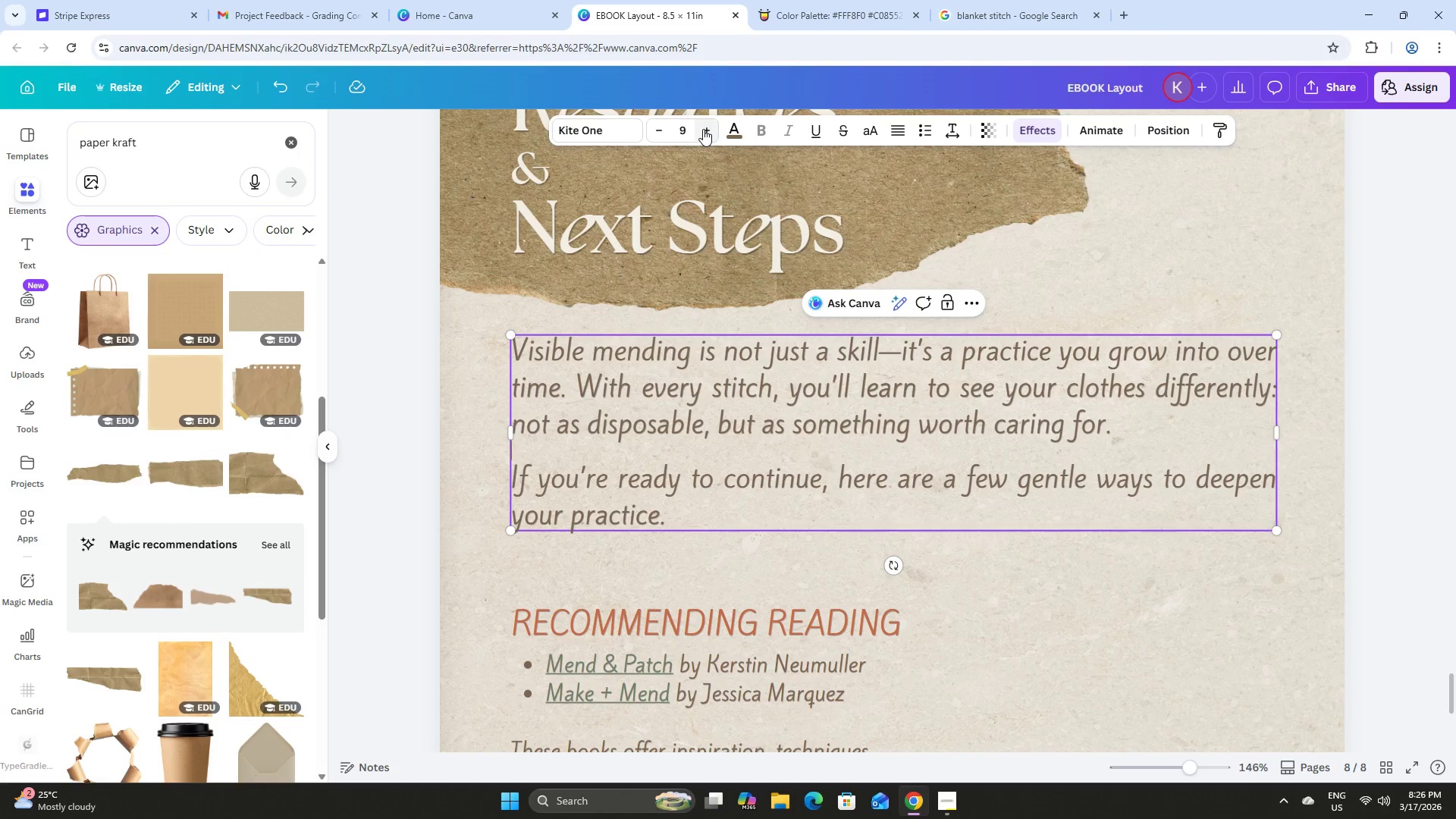 
triple_click([703, 129])
 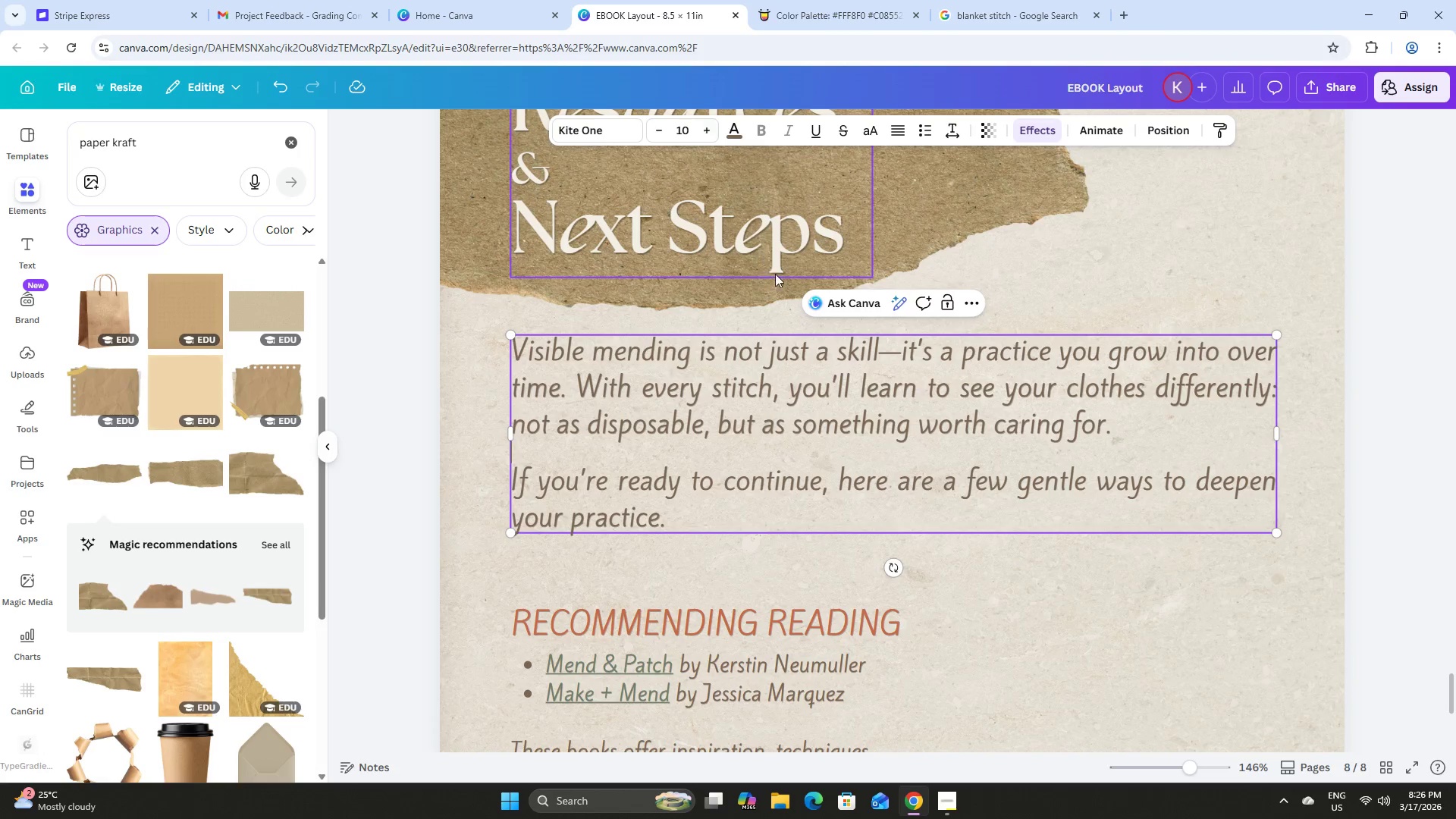 
scroll: coordinate [689, 316], scroll_direction: down, amount: 7.0
 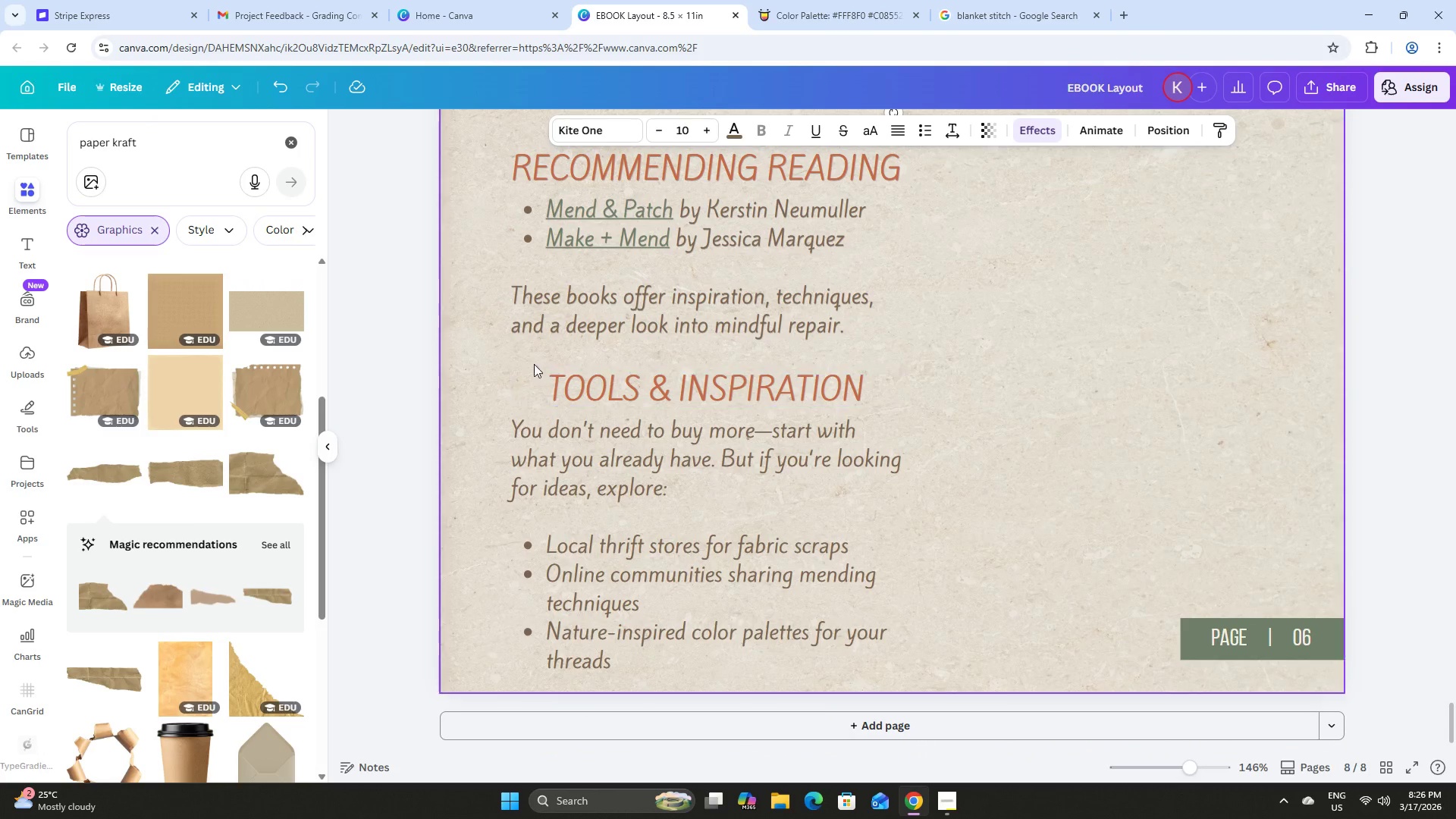 
scroll: coordinate [667, 381], scroll_direction: up, amount: 1.0
 